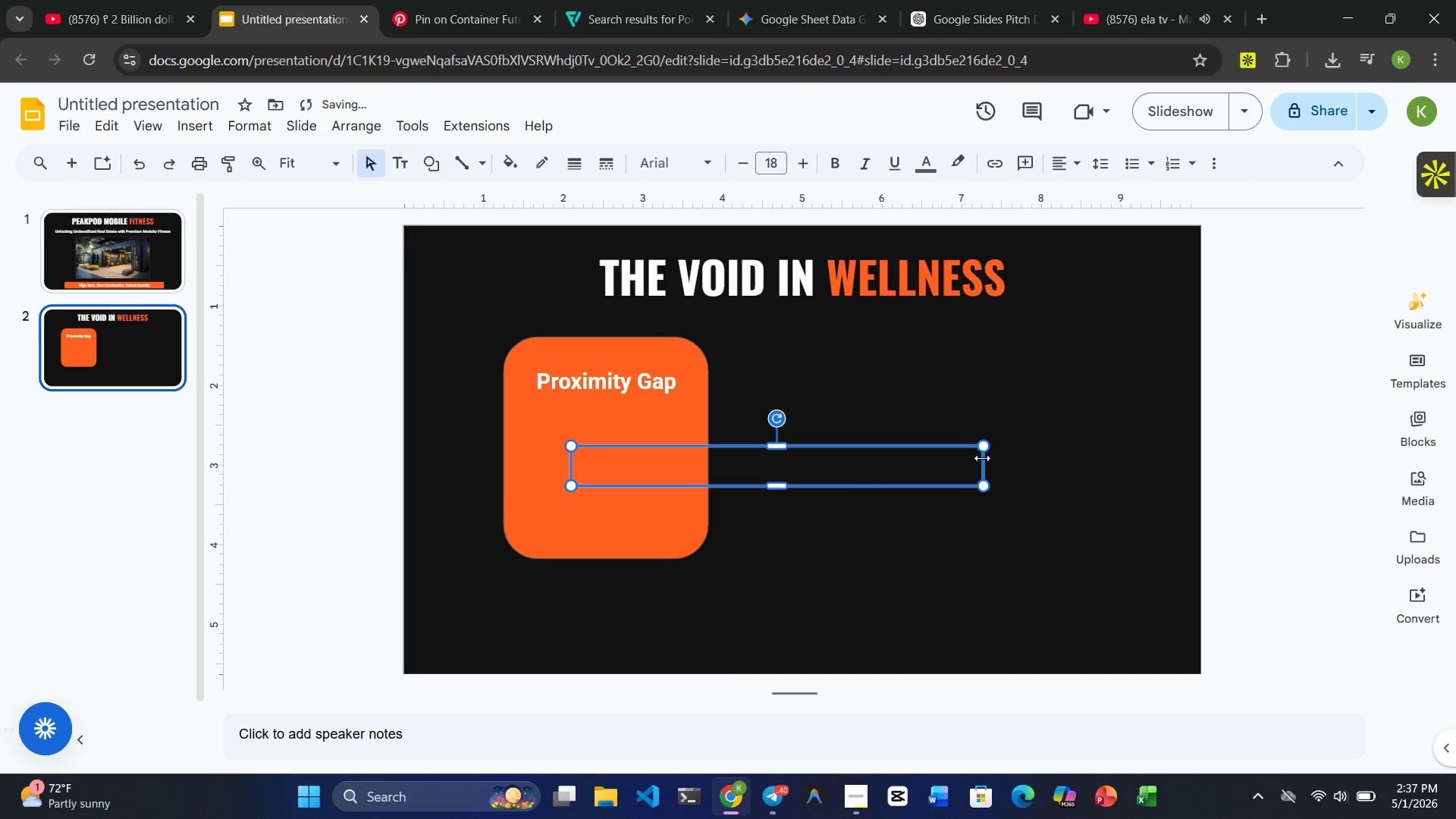 
left_click_drag(start_coordinate=[982, 458], to_coordinate=[866, 460])
 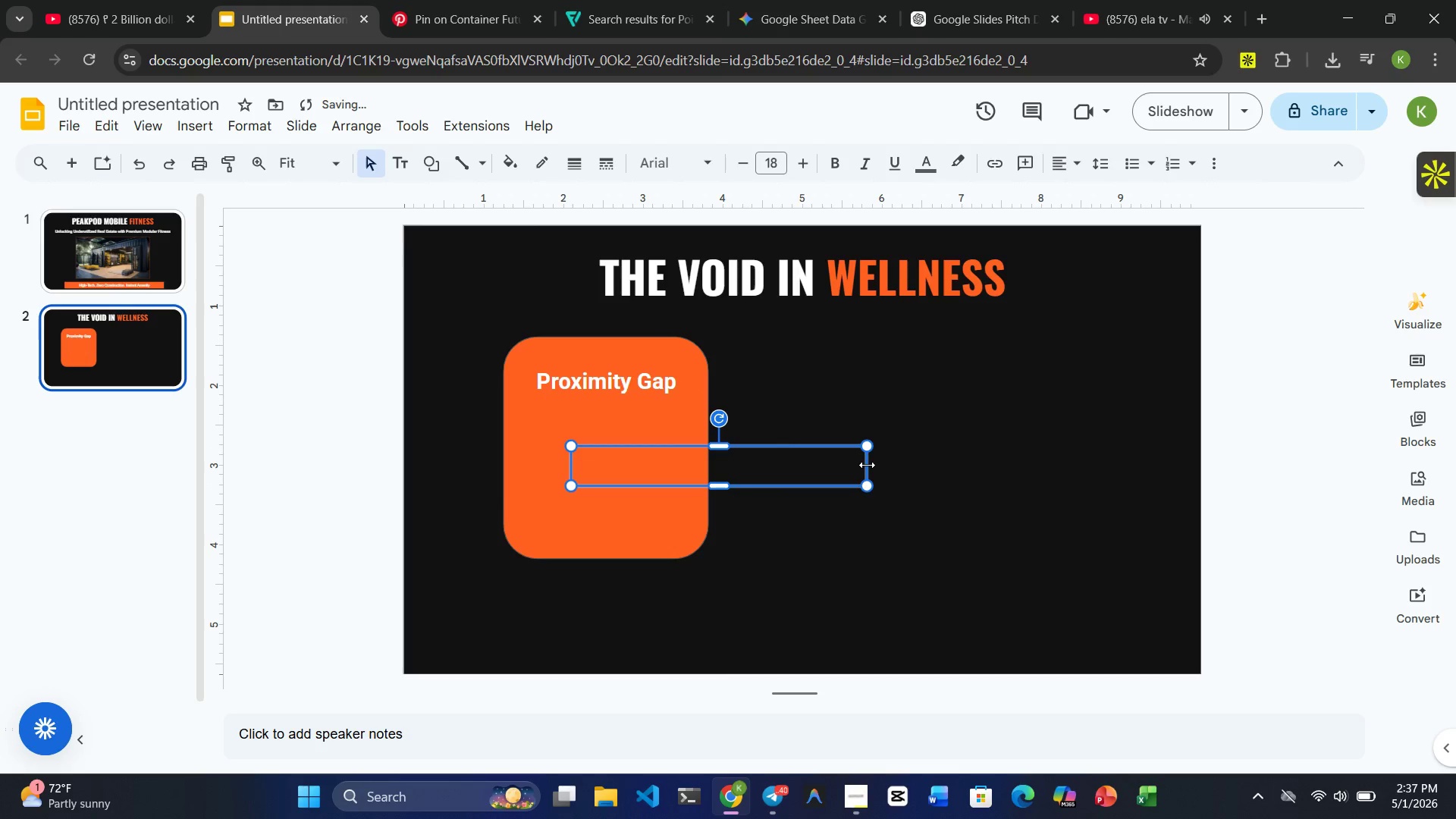 
left_click_drag(start_coordinate=[868, 466], to_coordinate=[809, 469])
 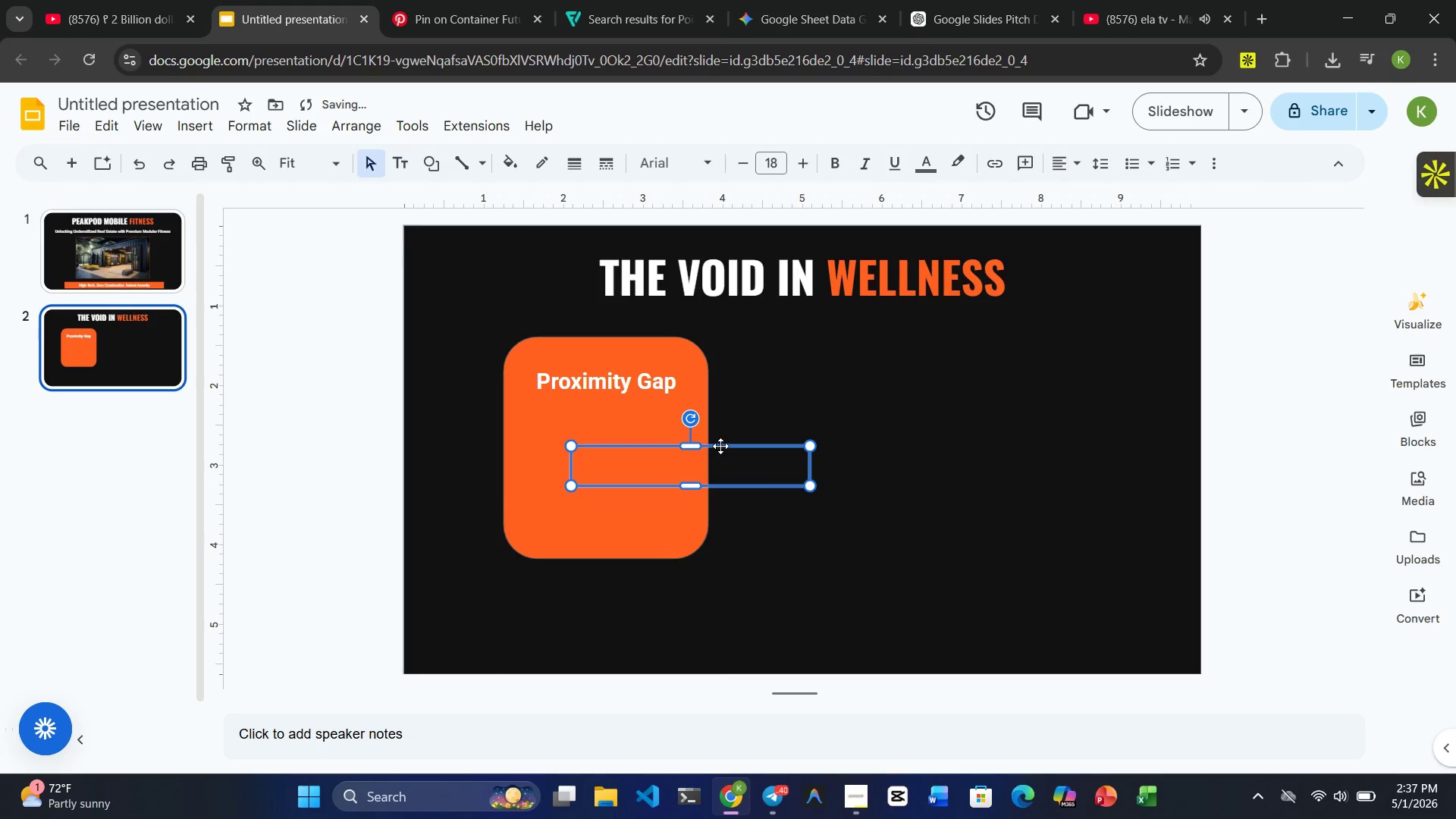 
left_click_drag(start_coordinate=[720, 446], to_coordinate=[674, 441])
 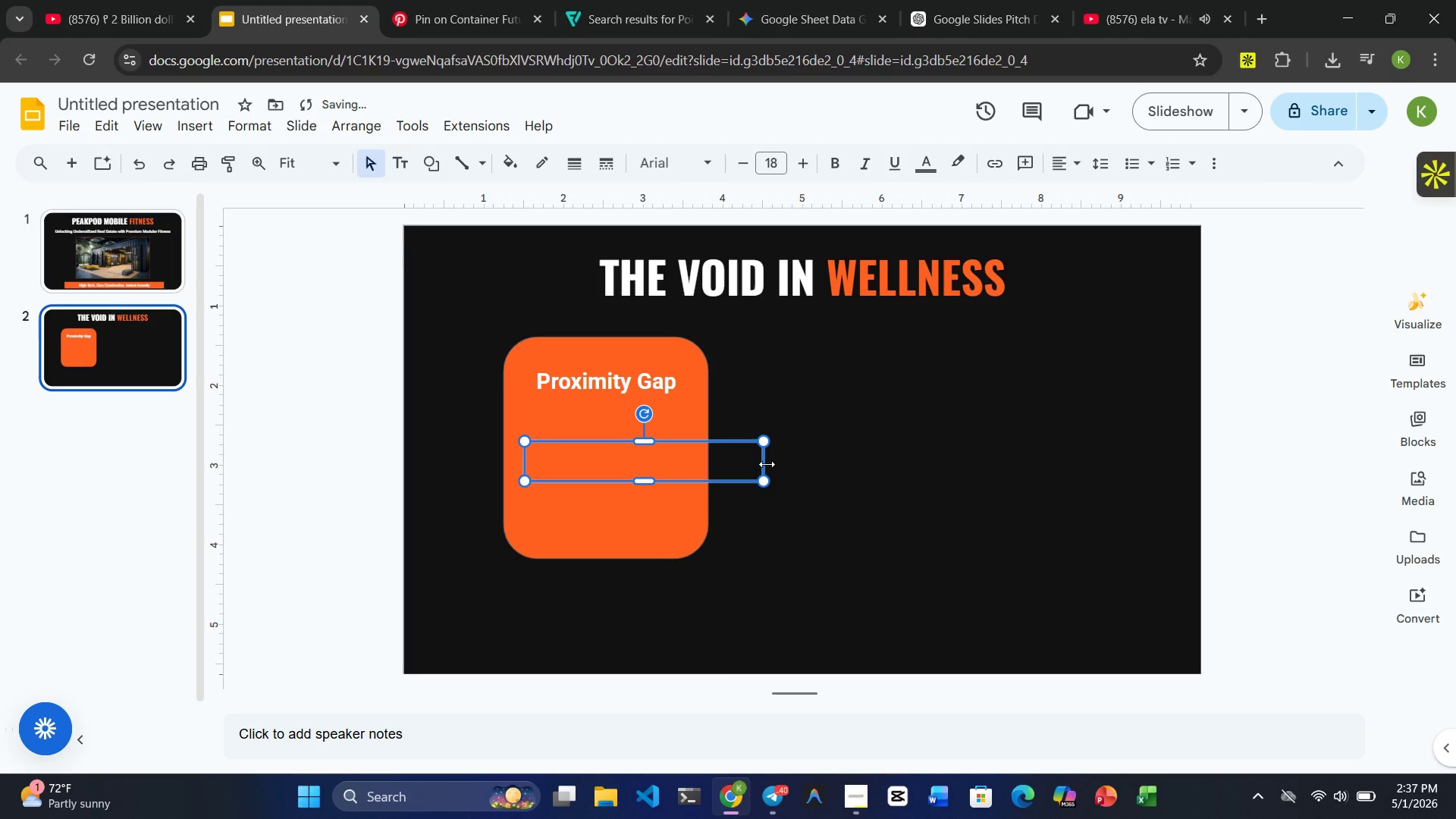 
left_click_drag(start_coordinate=[767, 464], to_coordinate=[687, 464])
 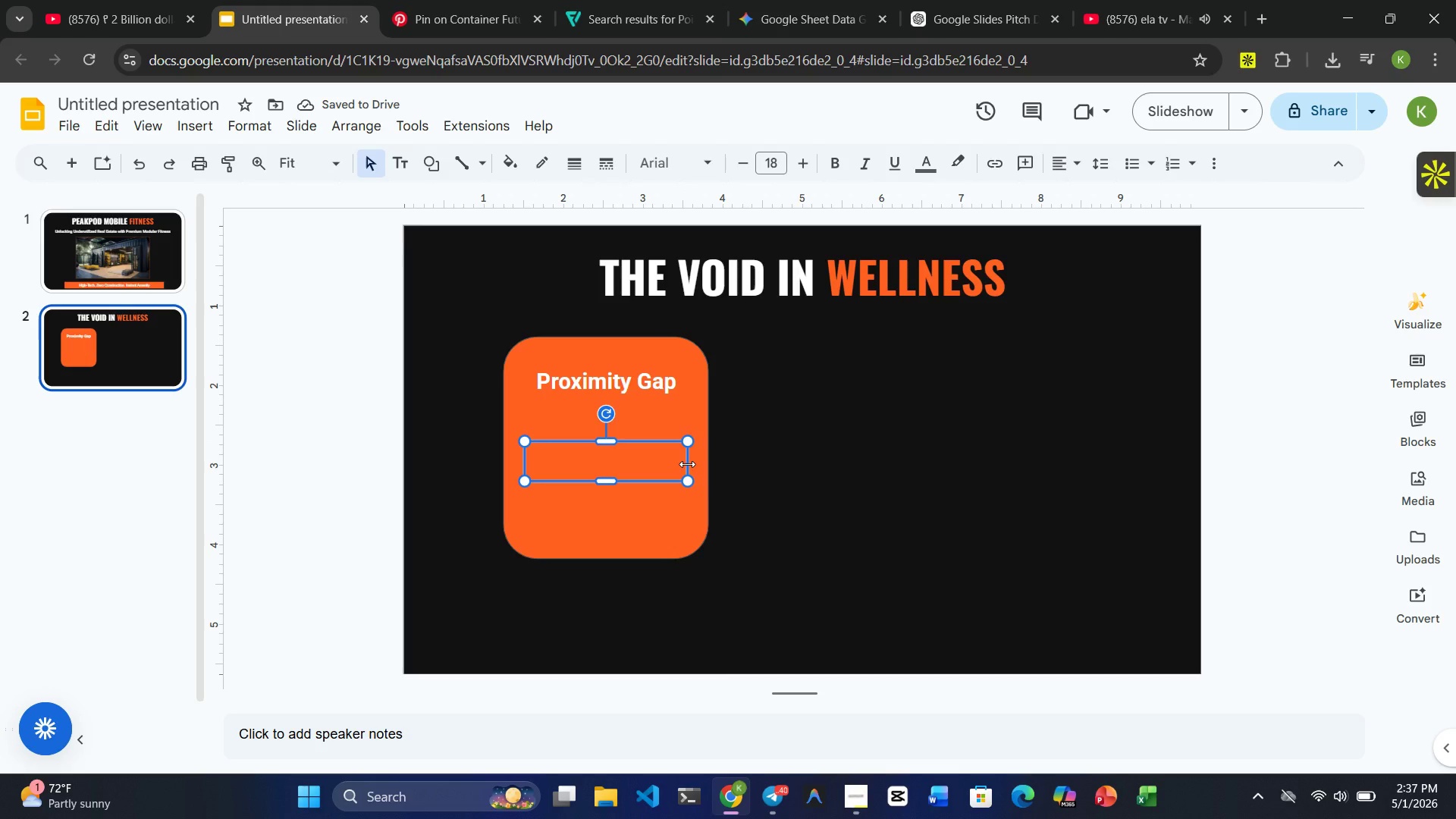 
key(Mute)
 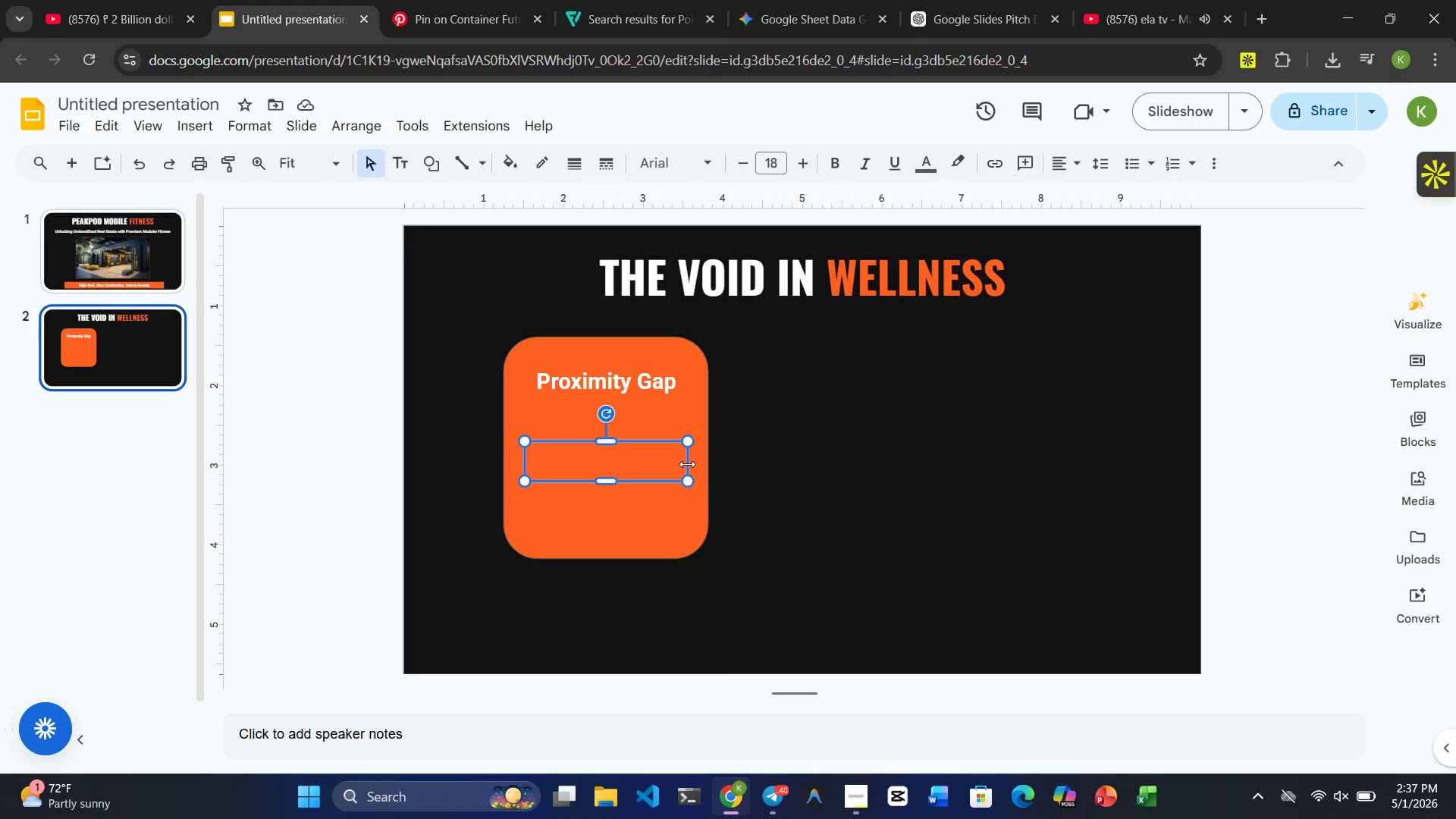 
key(Mute)
 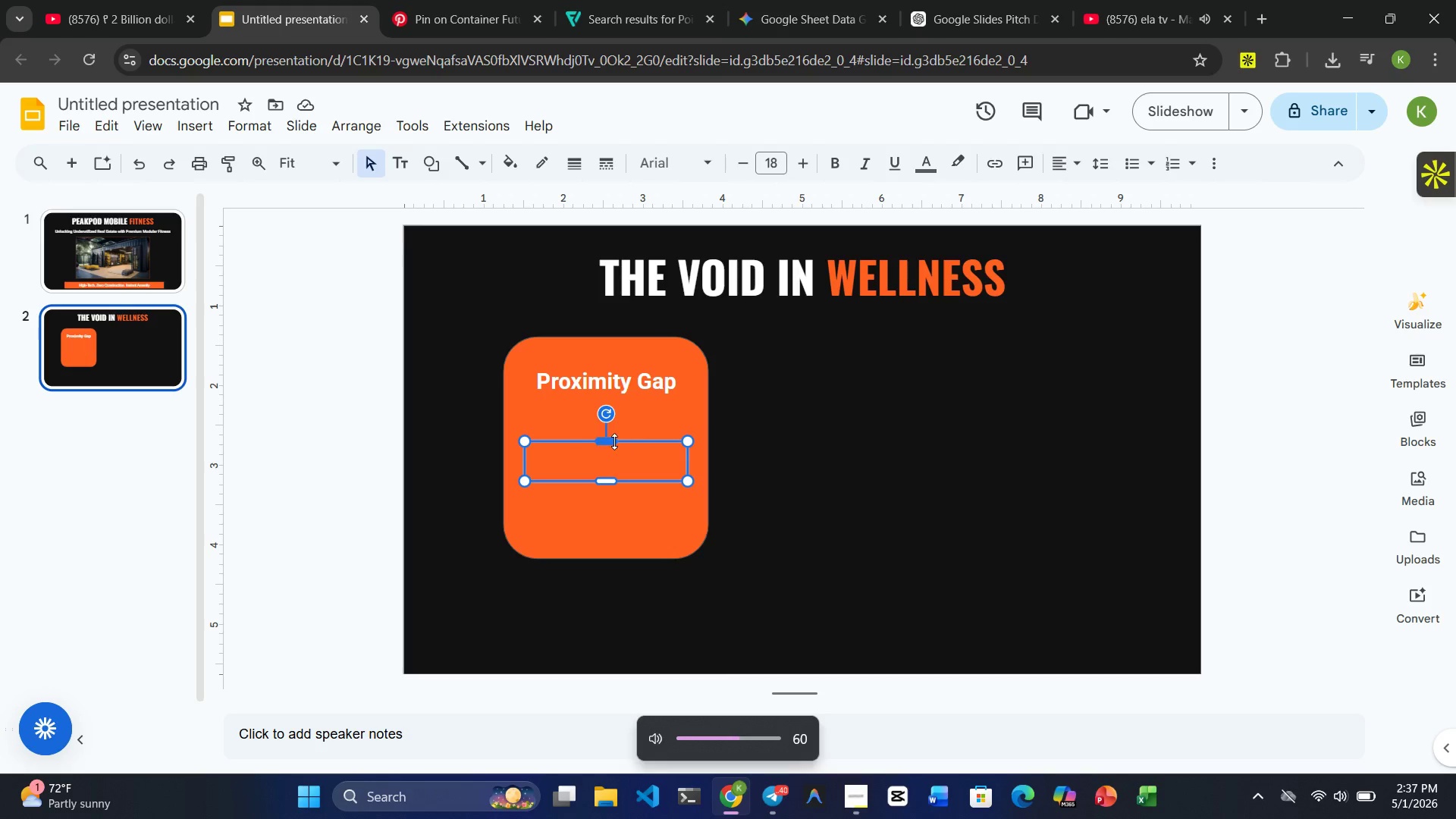 
left_click_drag(start_coordinate=[607, 439], to_coordinate=[600, 398])
 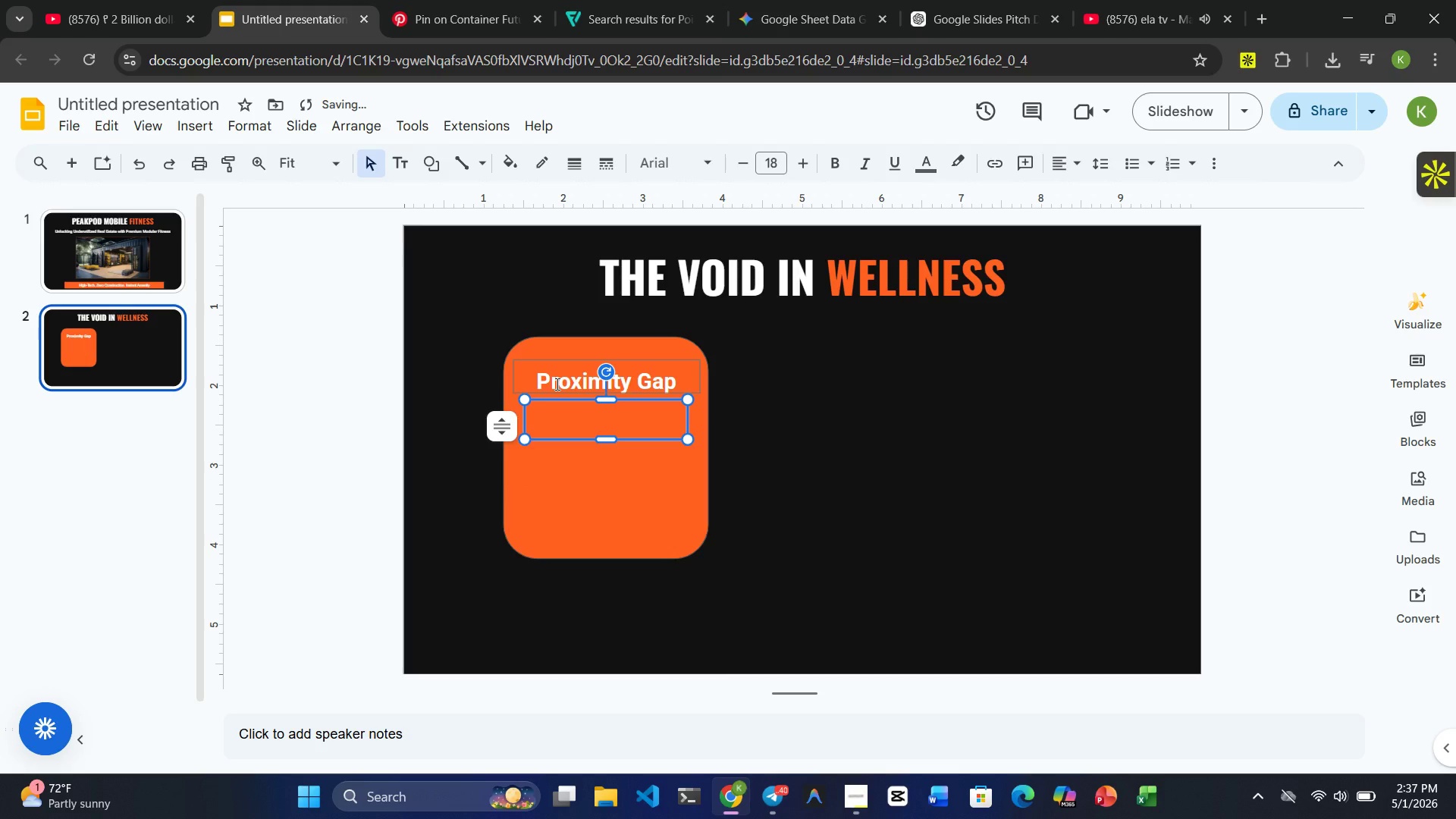 
left_click([556, 384])
 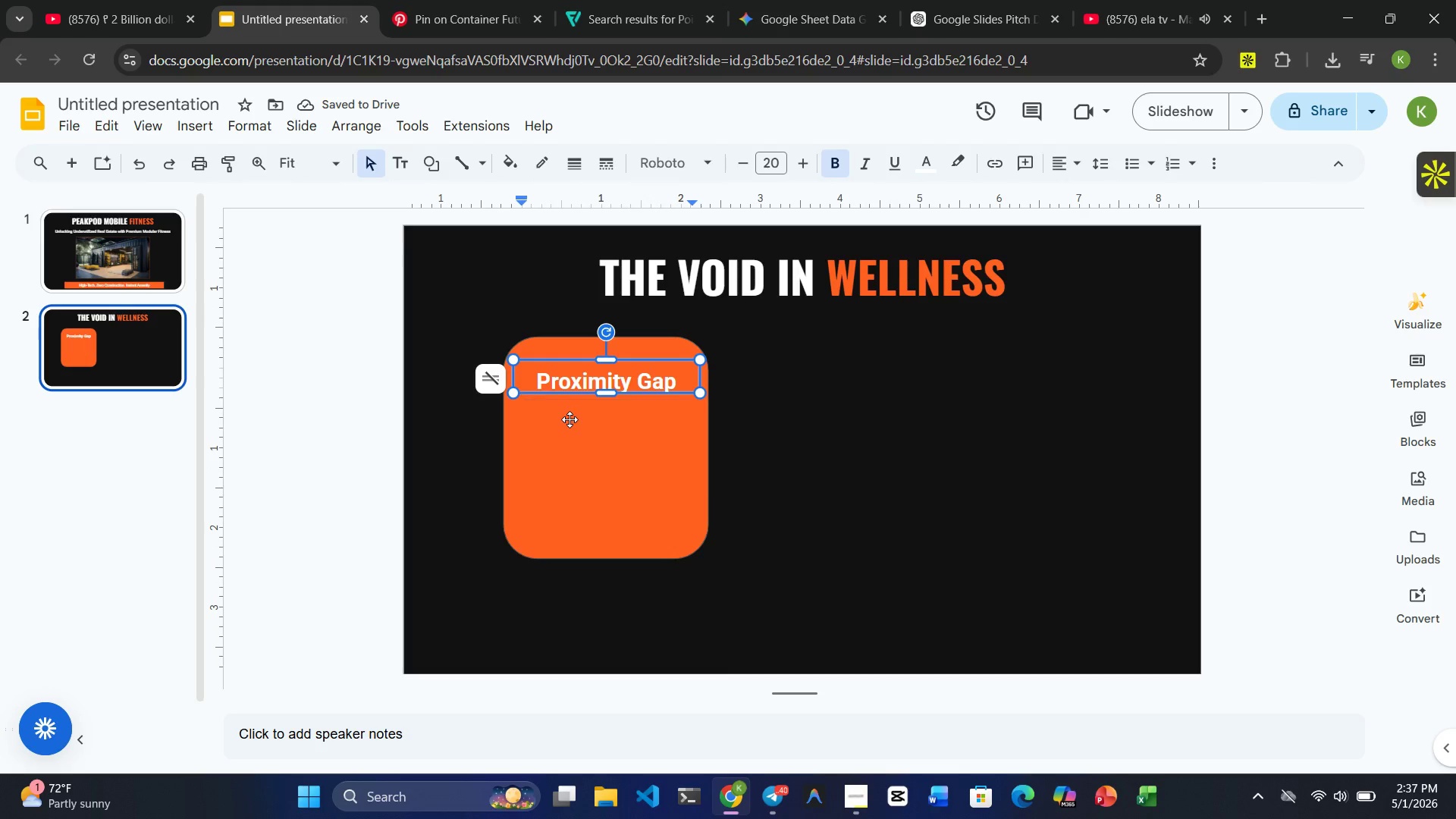 
left_click([570, 419])
 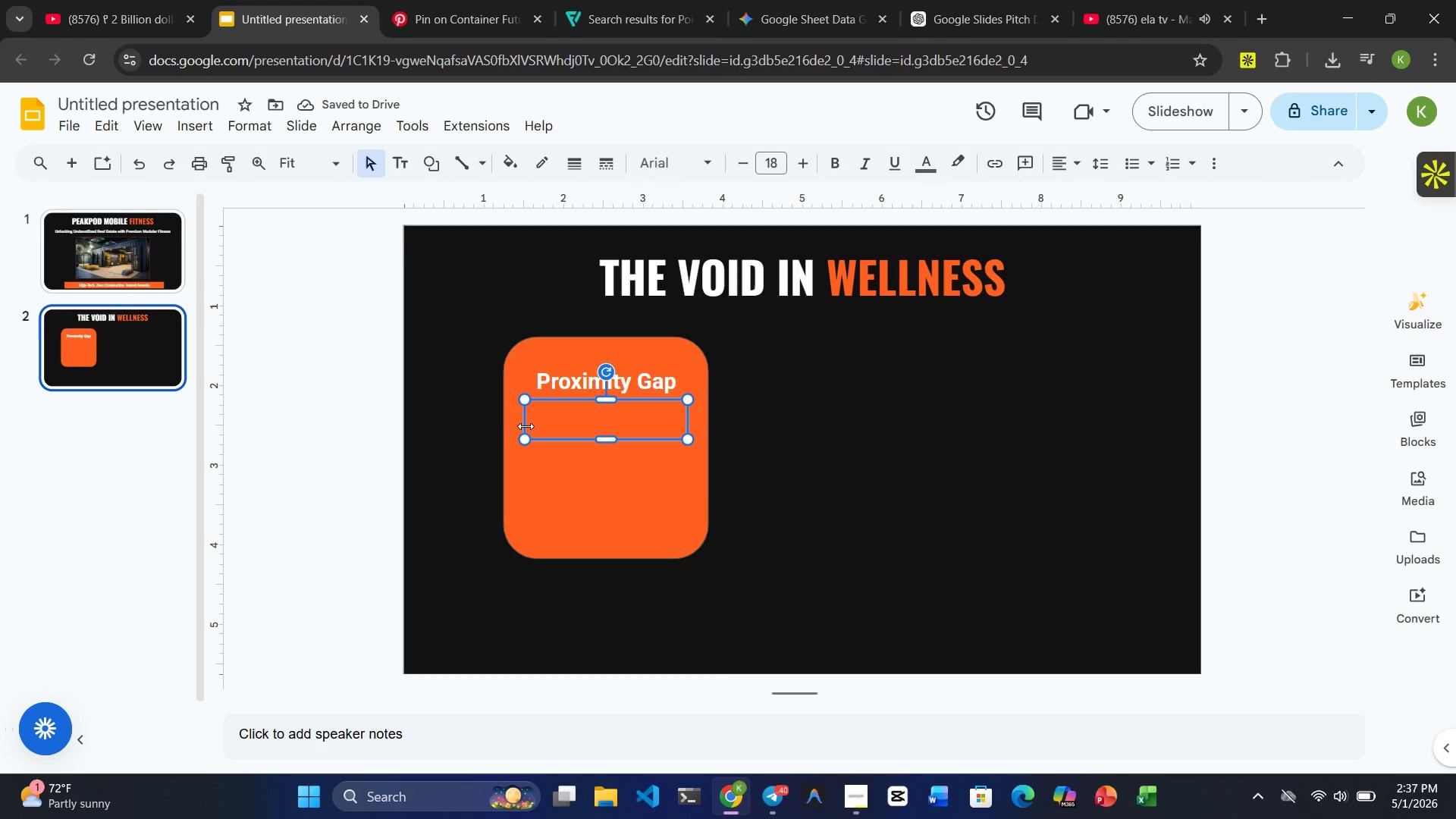 
left_click_drag(start_coordinate=[526, 426], to_coordinate=[511, 426])
 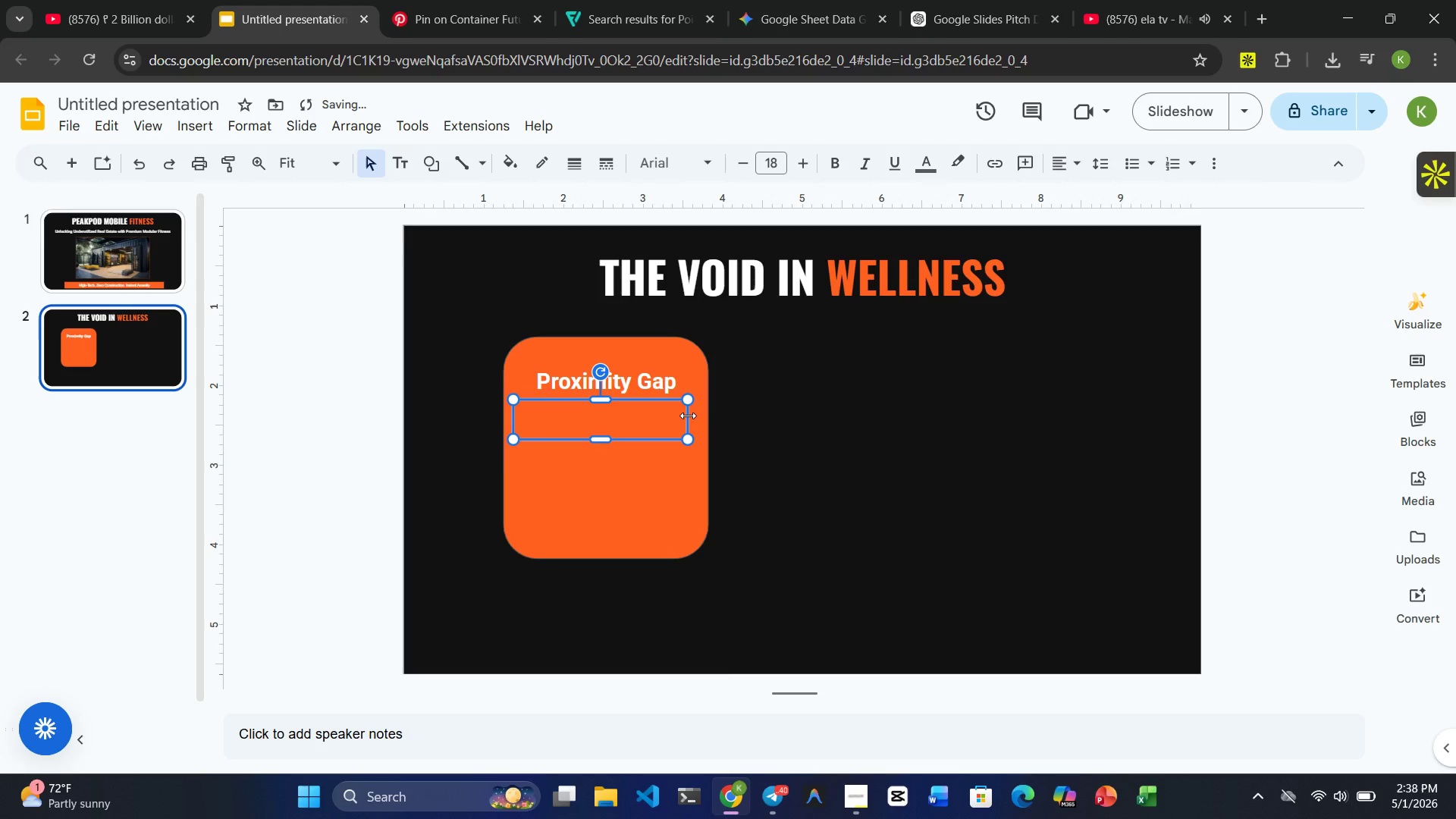 
left_click_drag(start_coordinate=[688, 416], to_coordinate=[701, 416])
 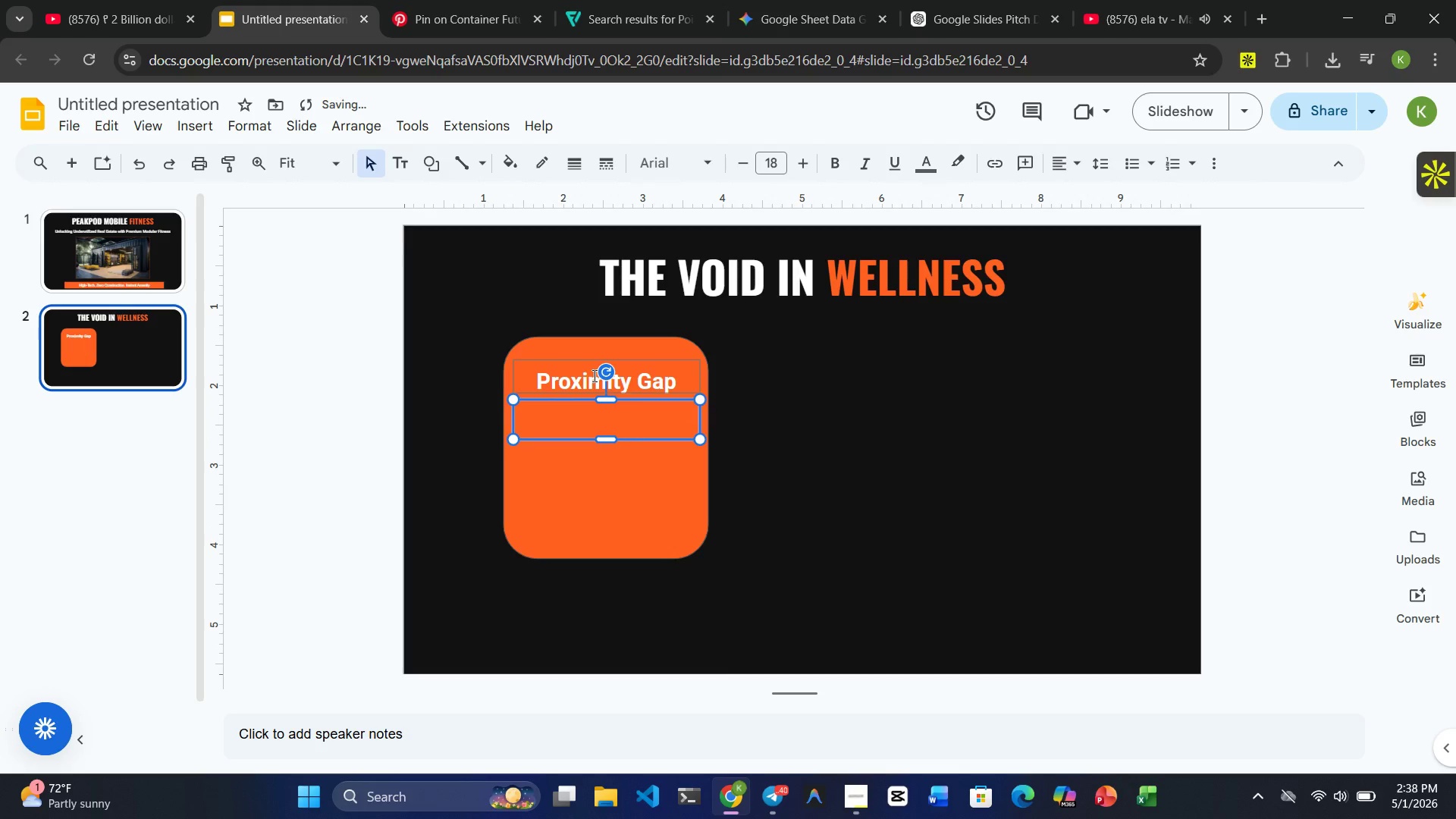 
left_click([572, 413])
 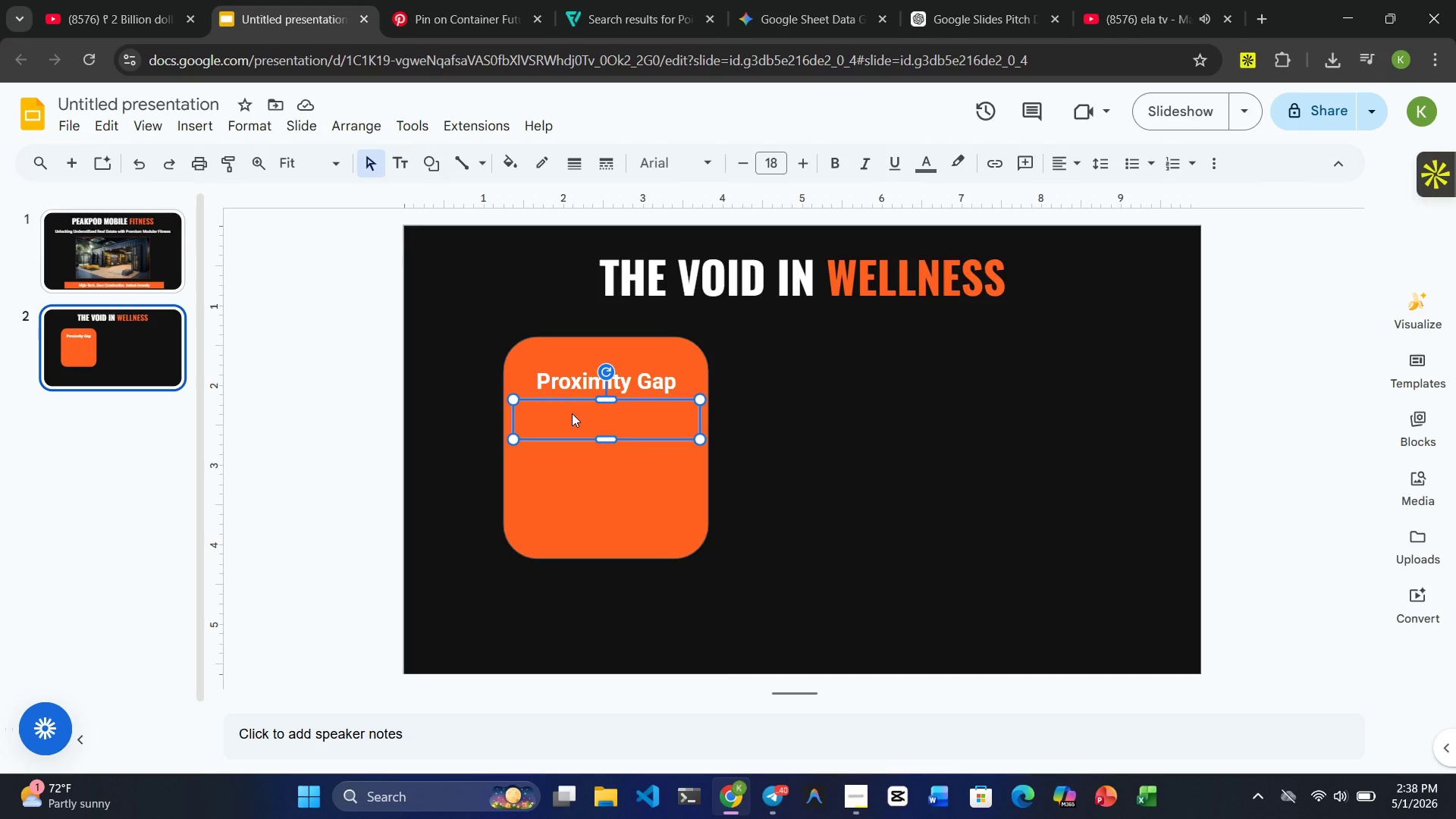 
type(Tenants travel )
 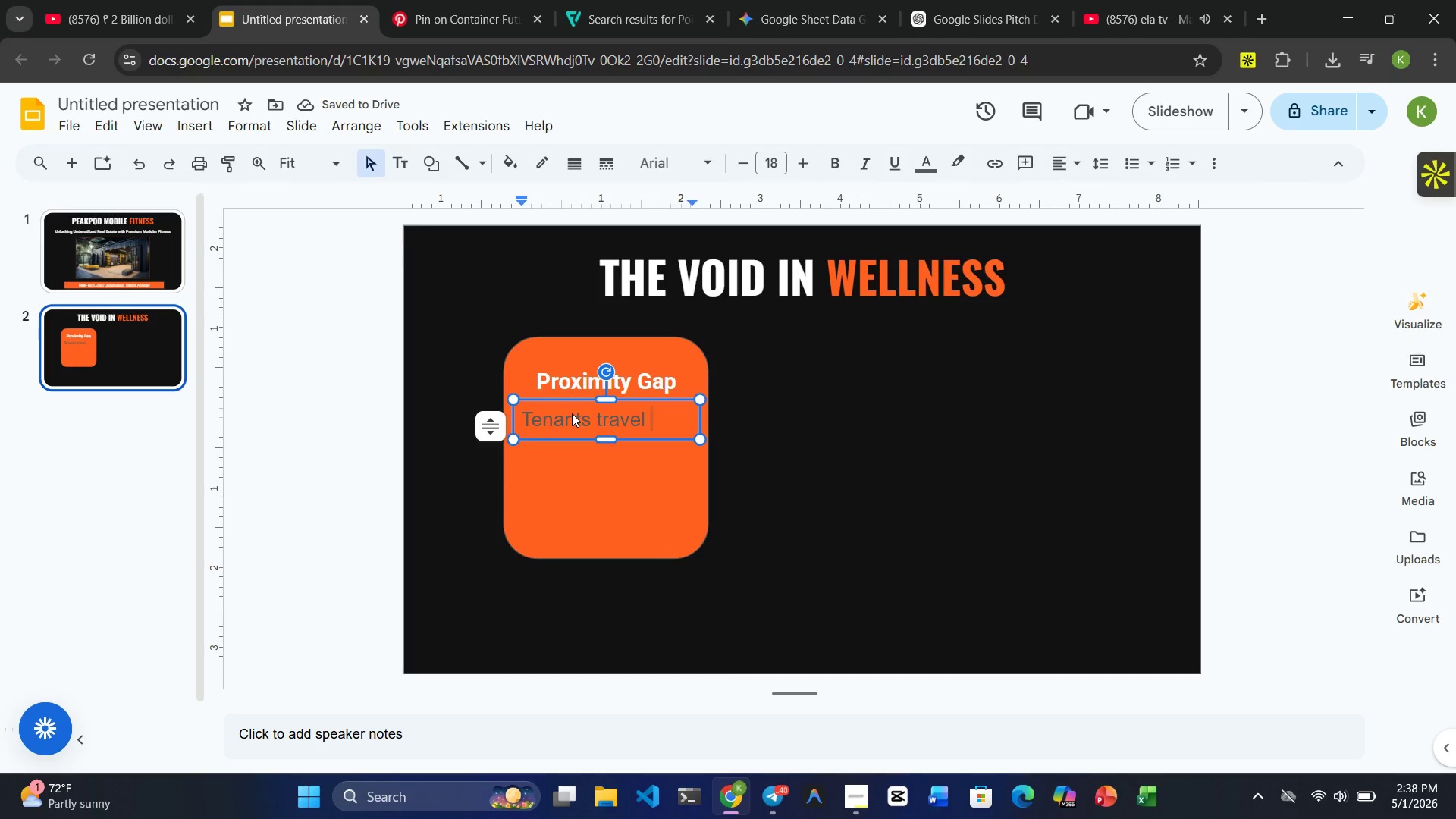 
type(15+ minutes )
 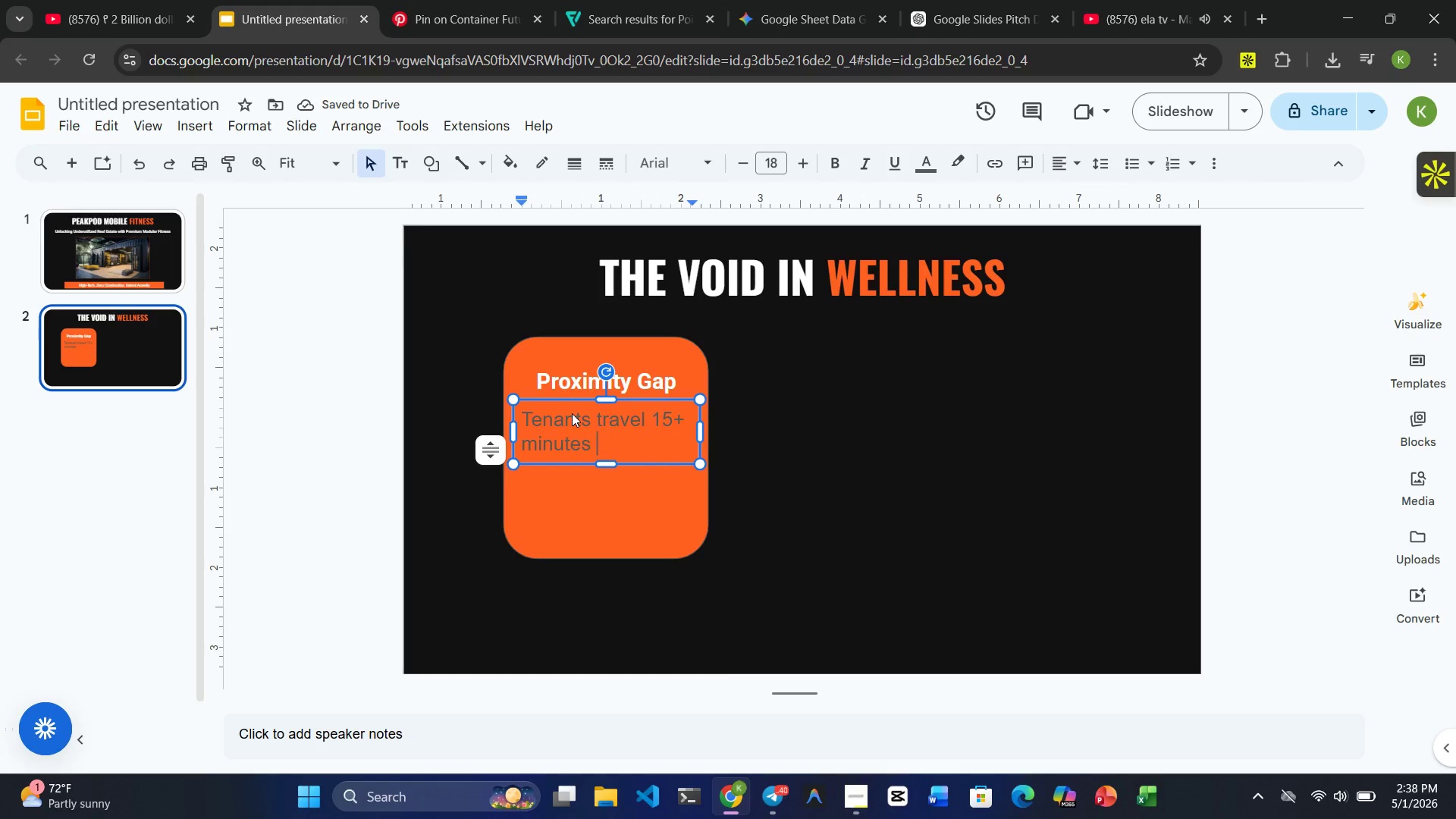 
wait(5.22)
 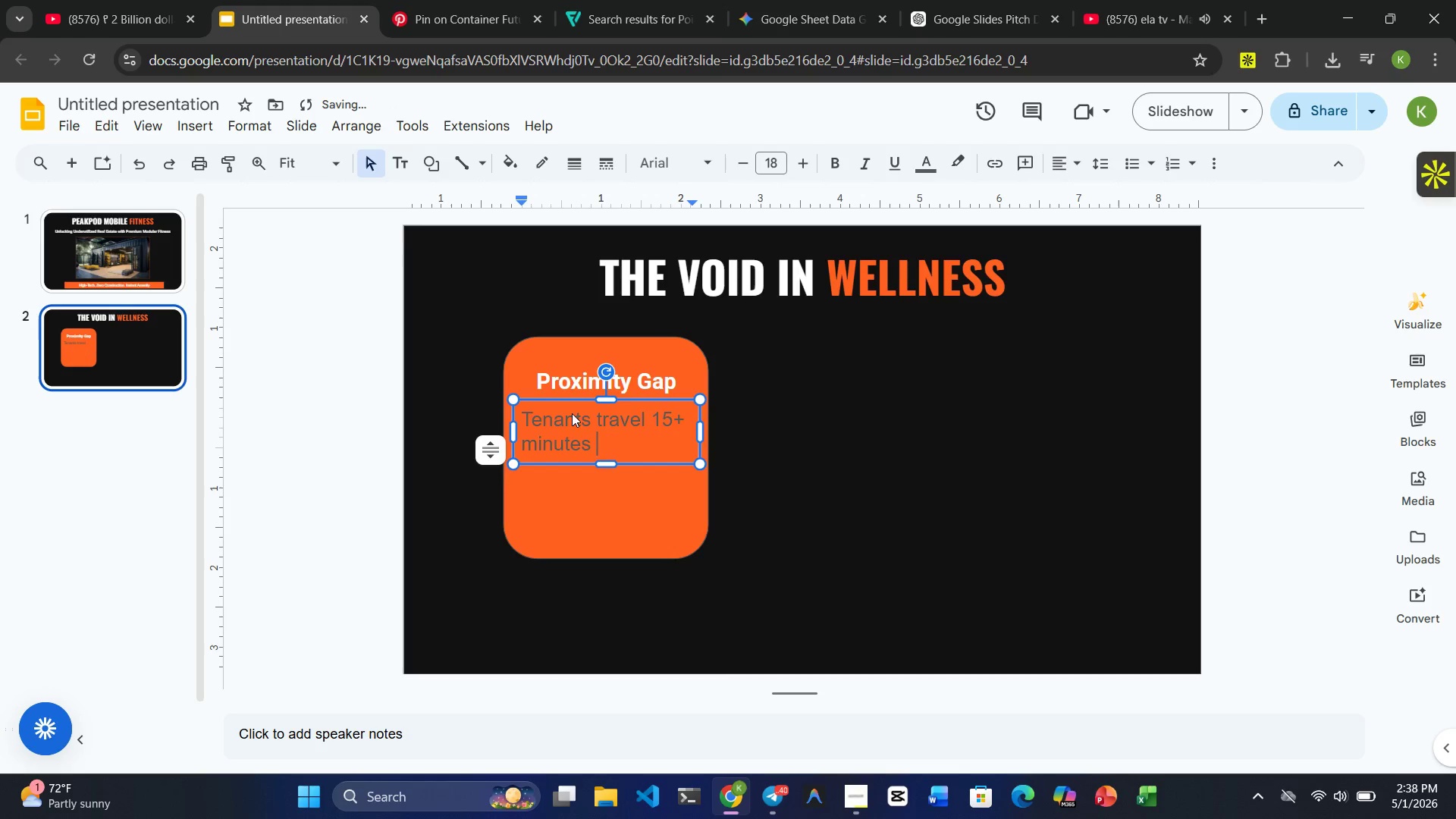 
type(for quality equipment )
key(Backspace)
type(.)
 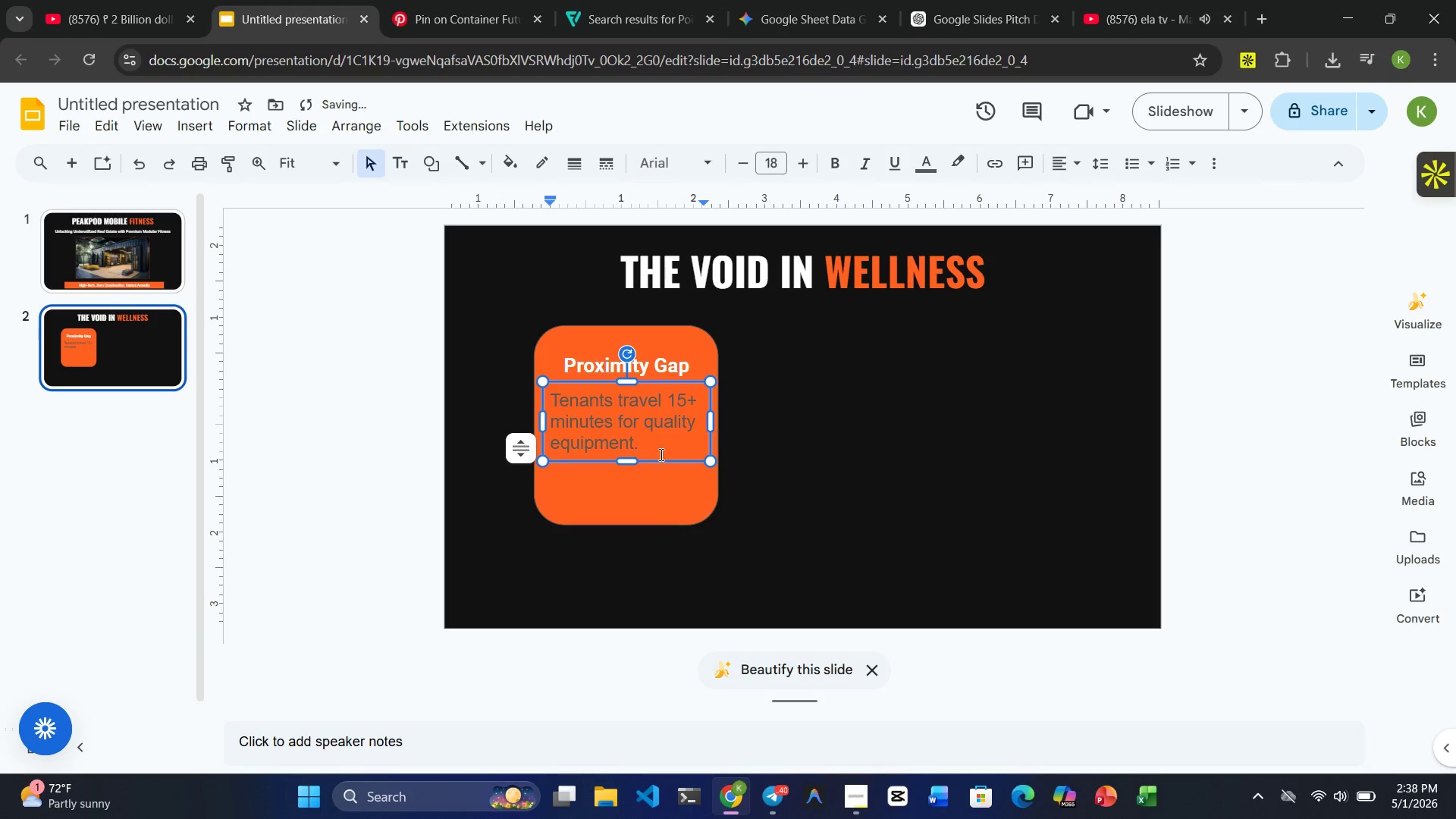 
left_click_drag(start_coordinate=[655, 444], to_coordinate=[551, 393])
 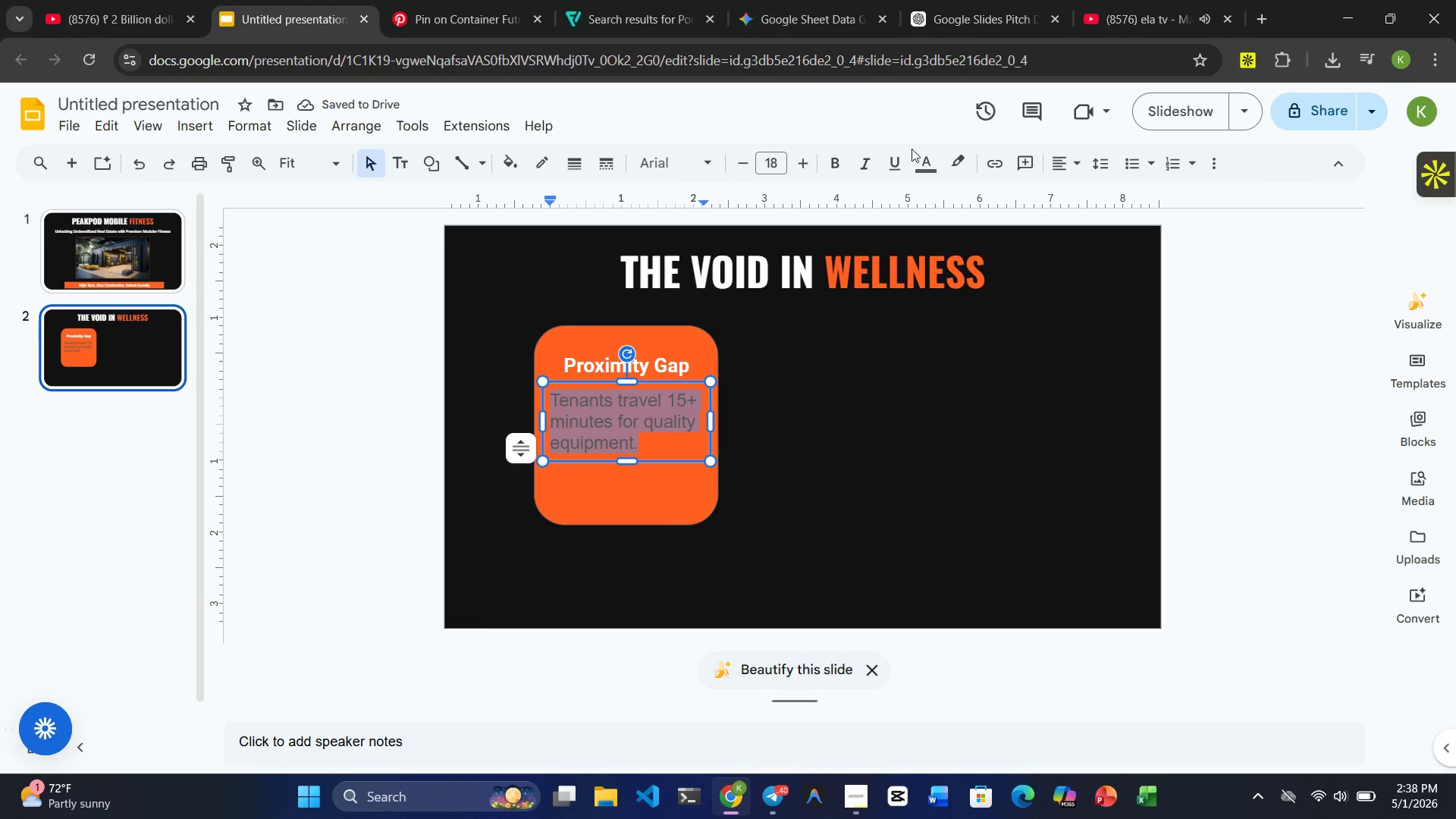 
left_click([918, 155])
 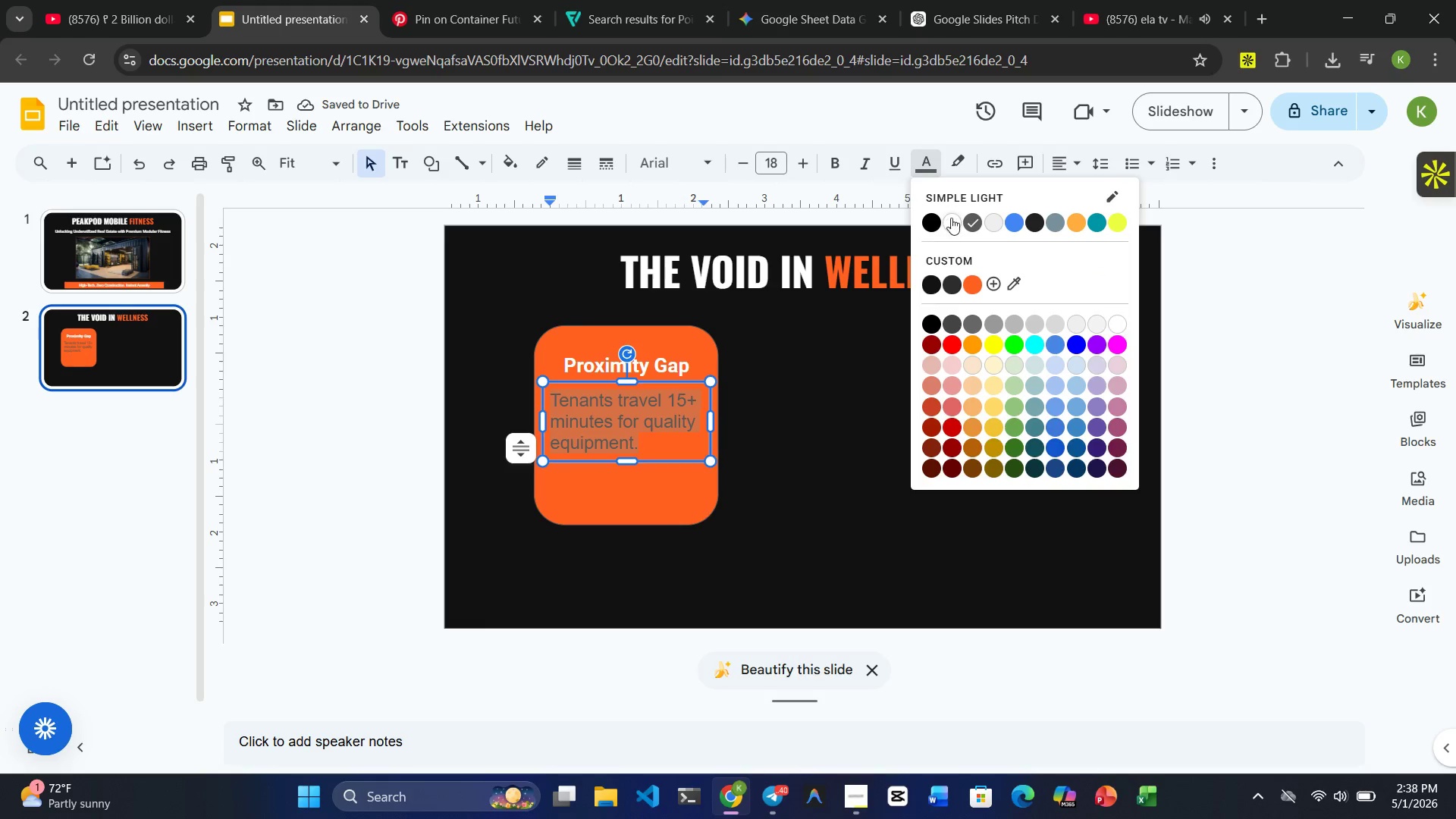 
left_click([952, 221])
 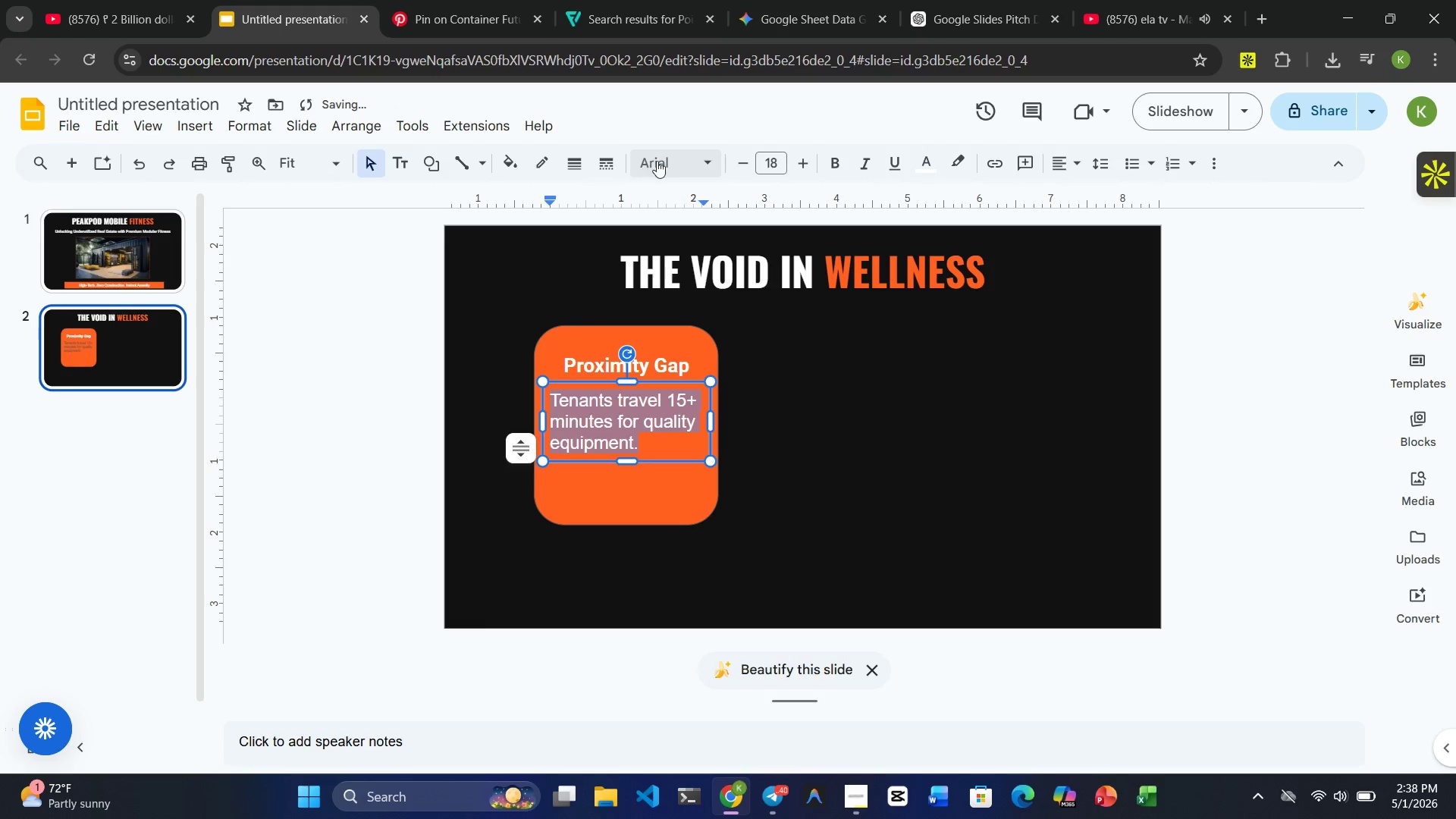 
left_click([662, 161])
 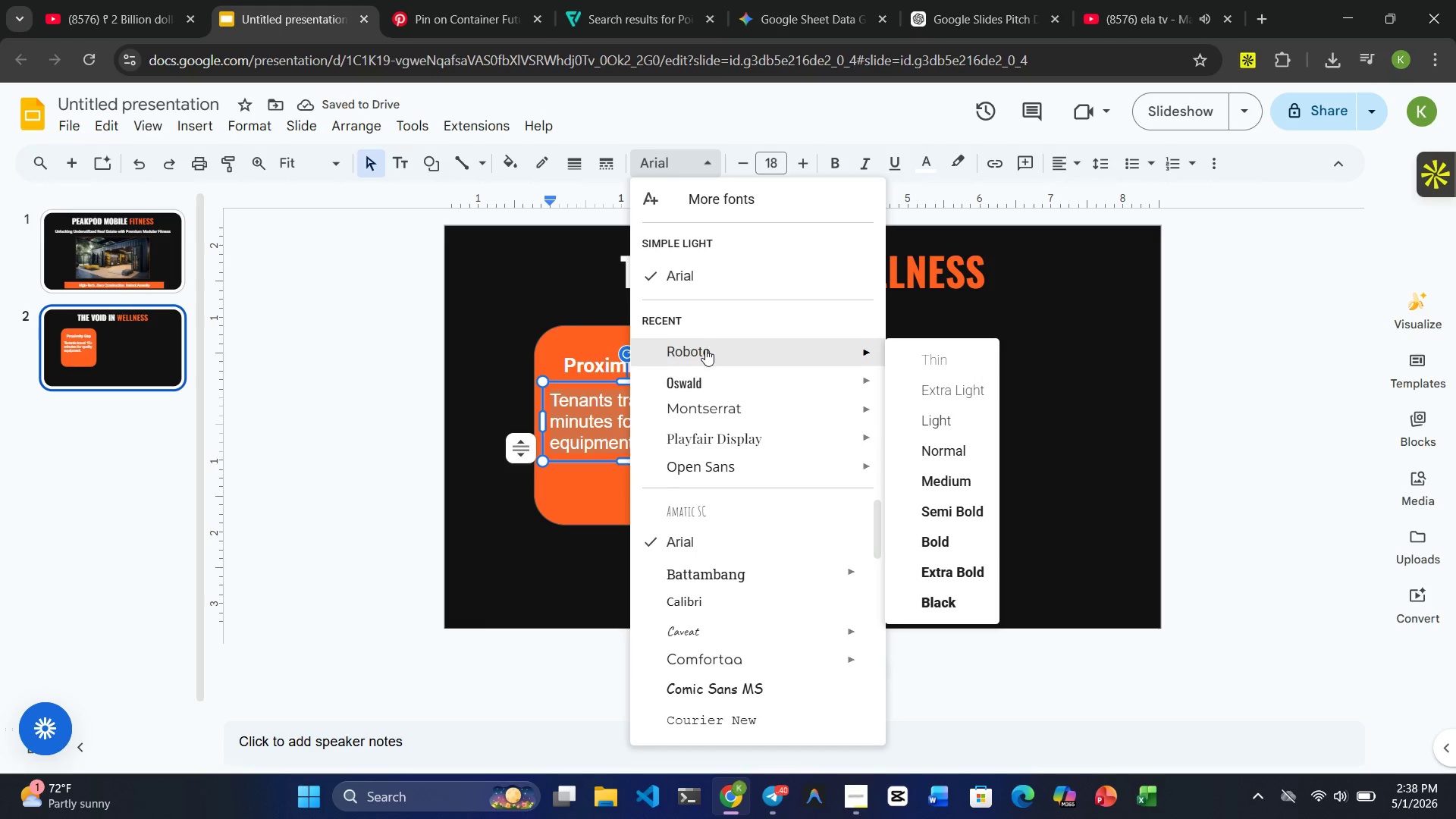 
left_click([705, 350])
 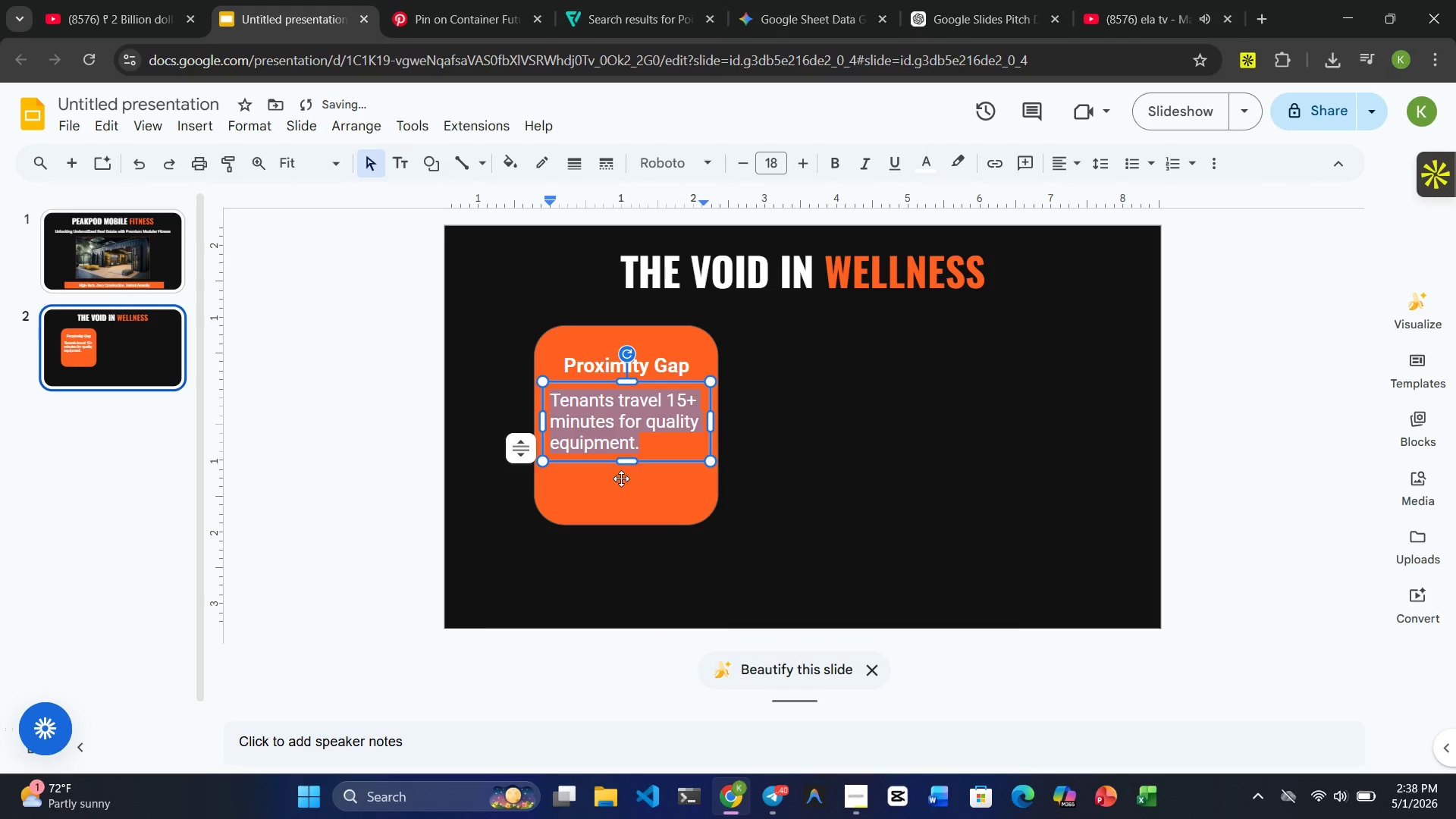 
left_click([617, 498])
 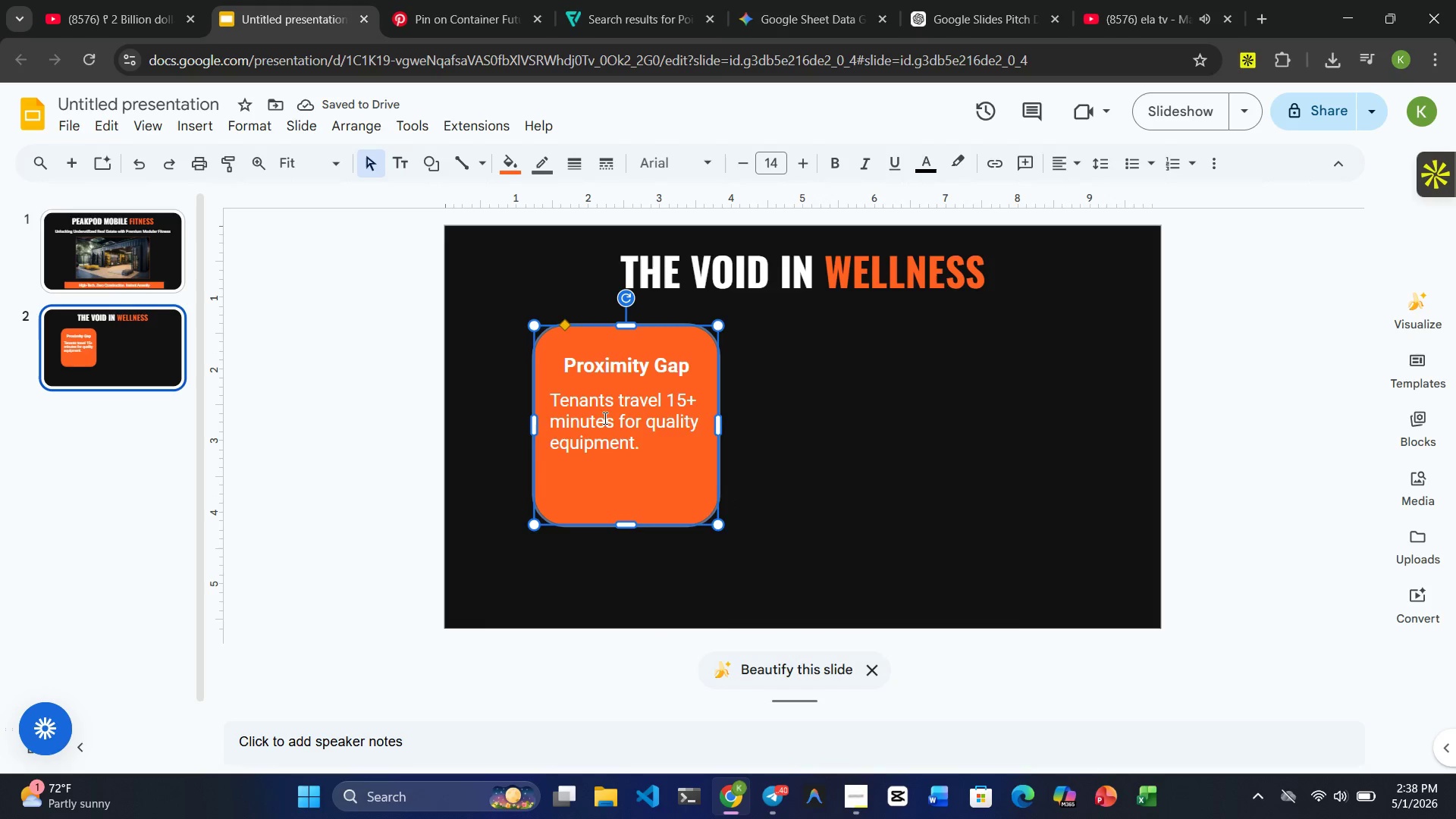 
double_click([588, 410])
 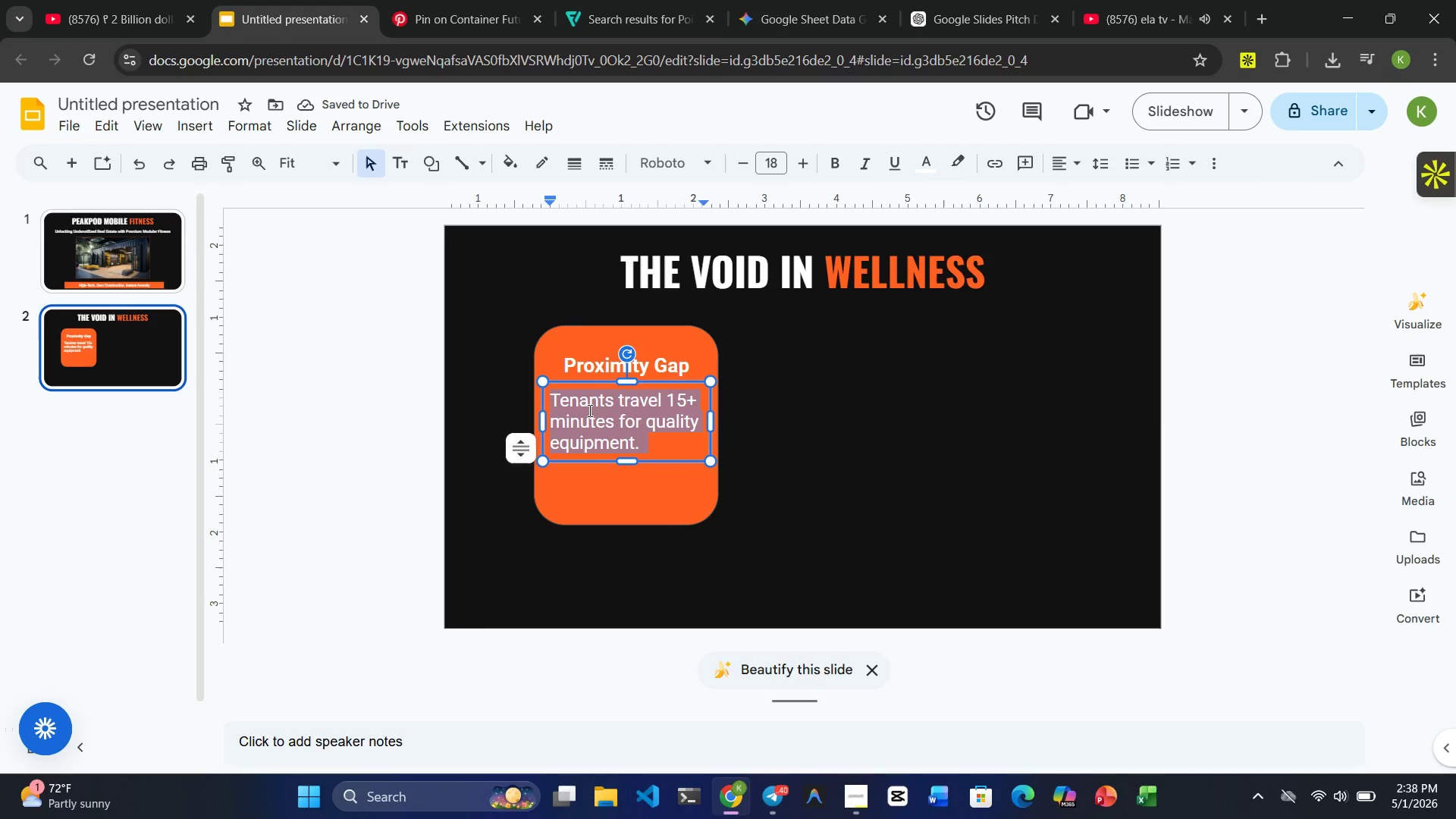 
triple_click([588, 410])
 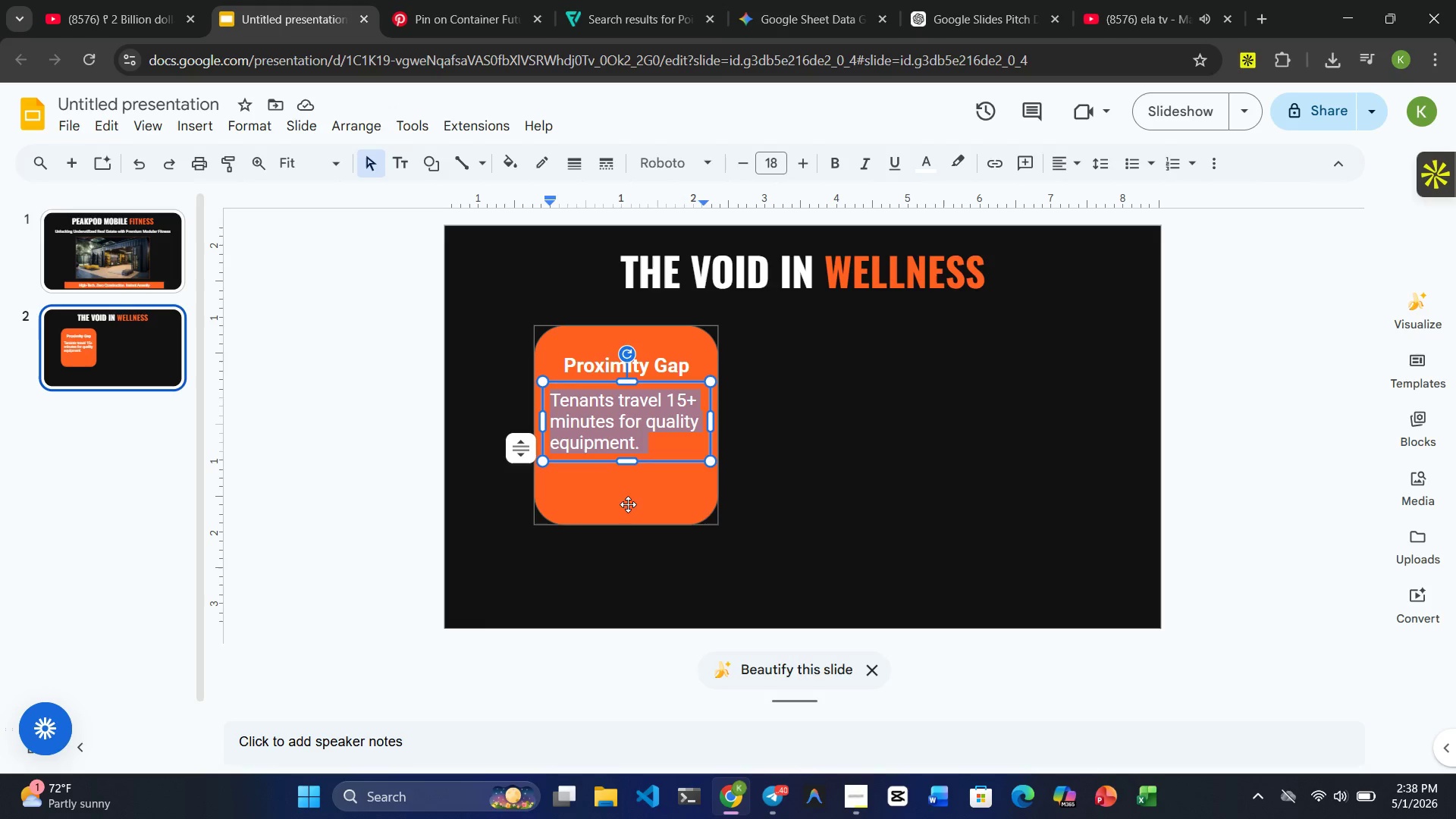 
left_click([629, 505])
 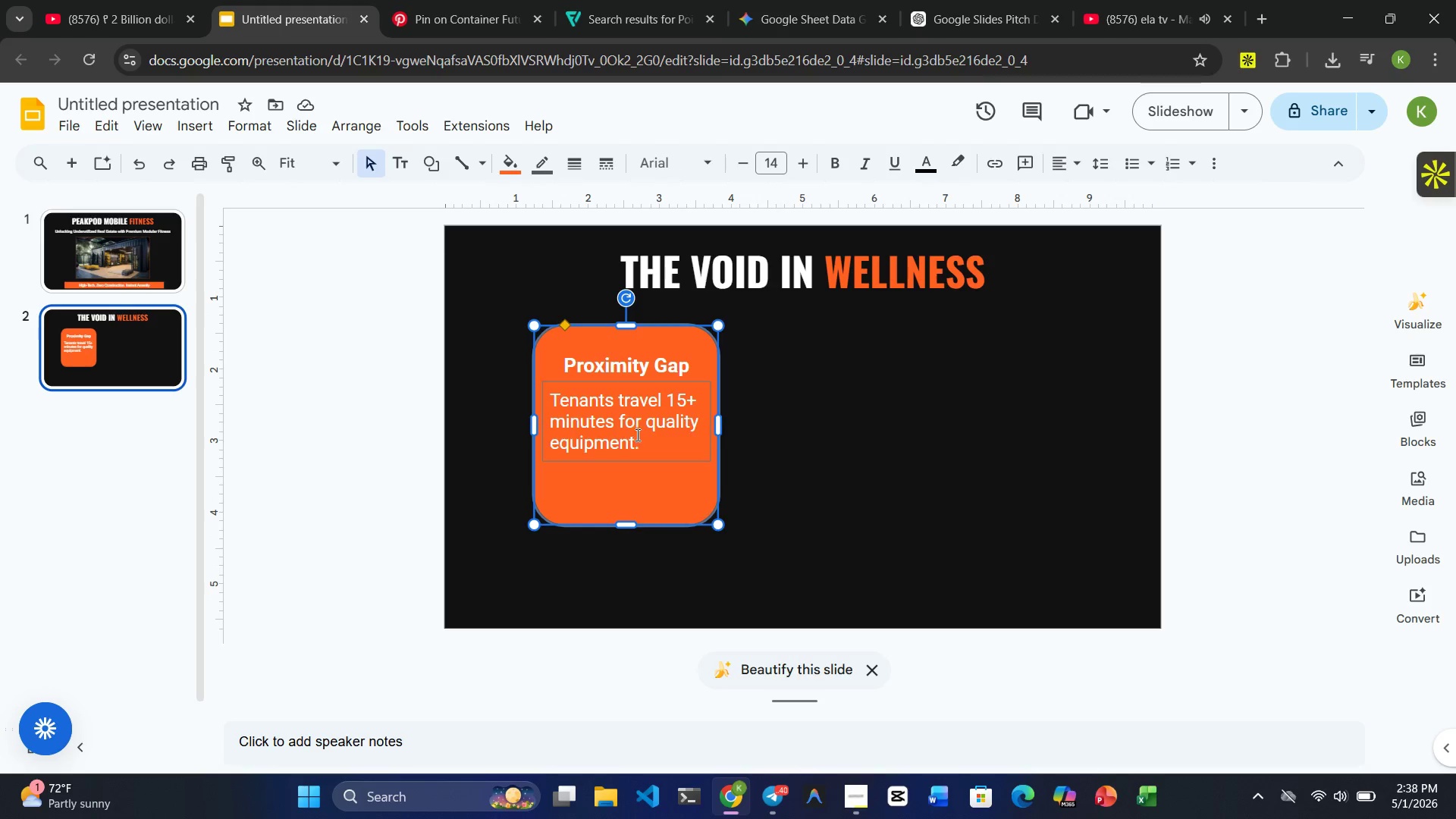 
left_click([636, 435])
 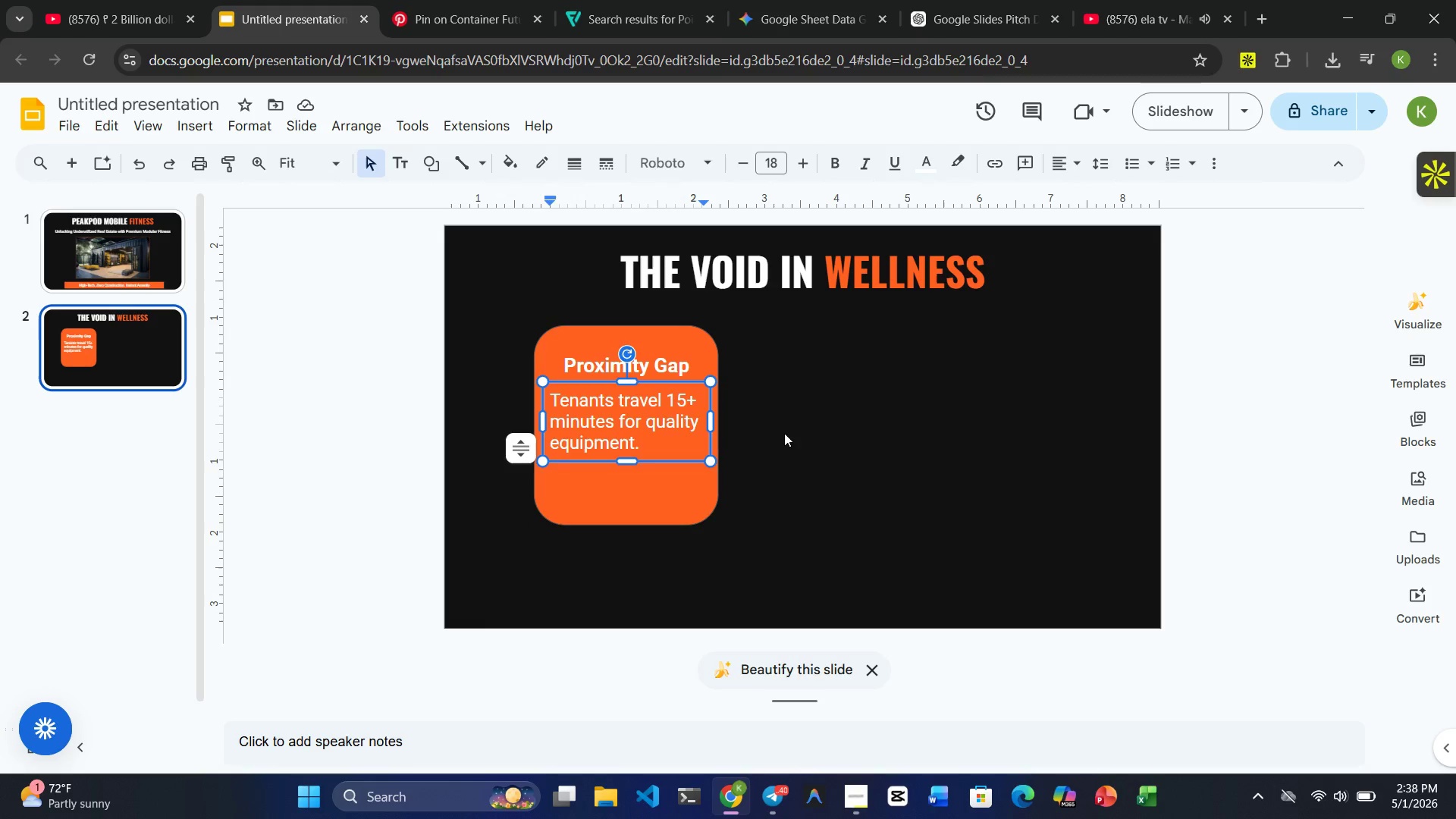 
left_click([784, 433])
 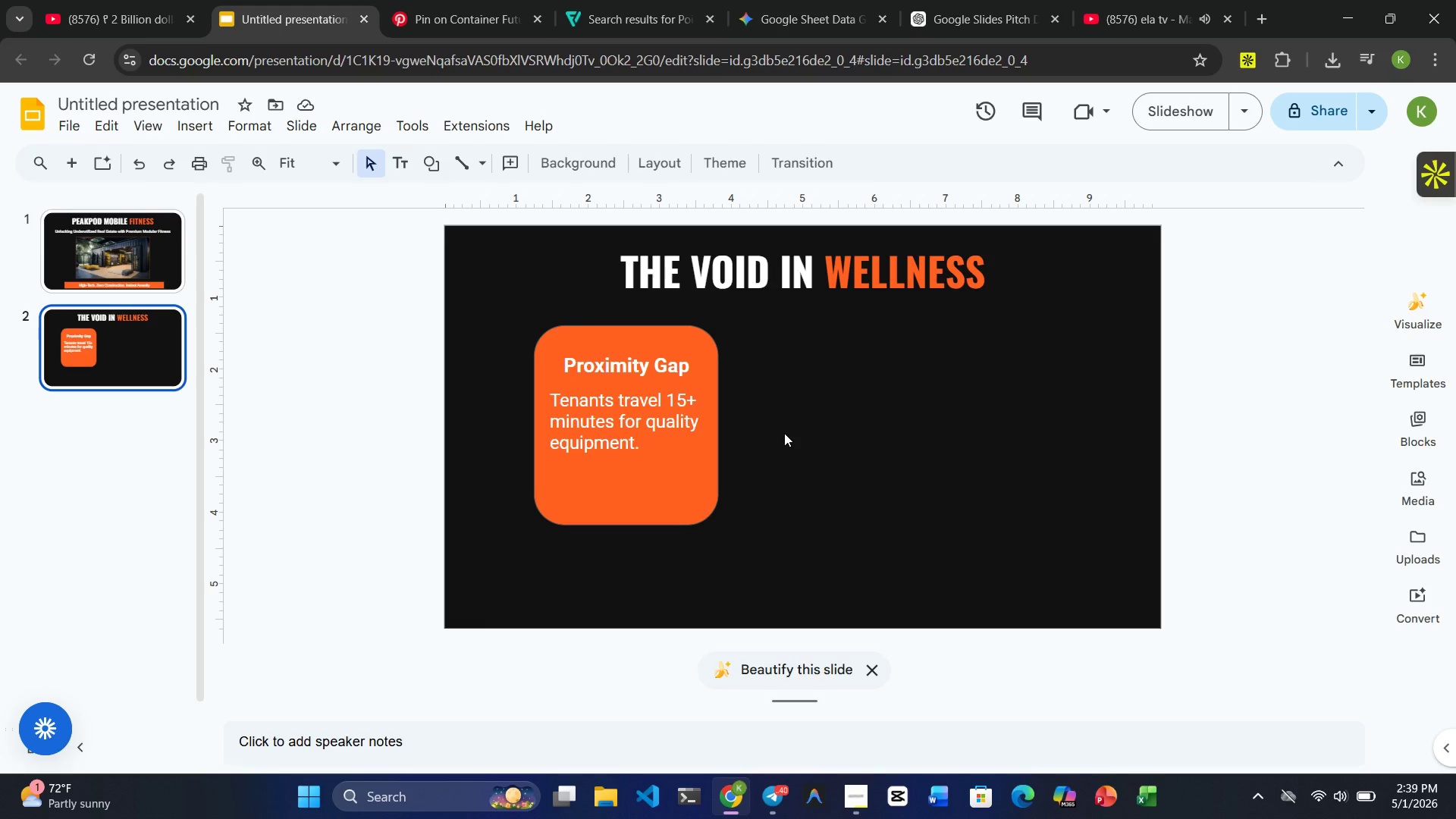 
wait(14.7)
 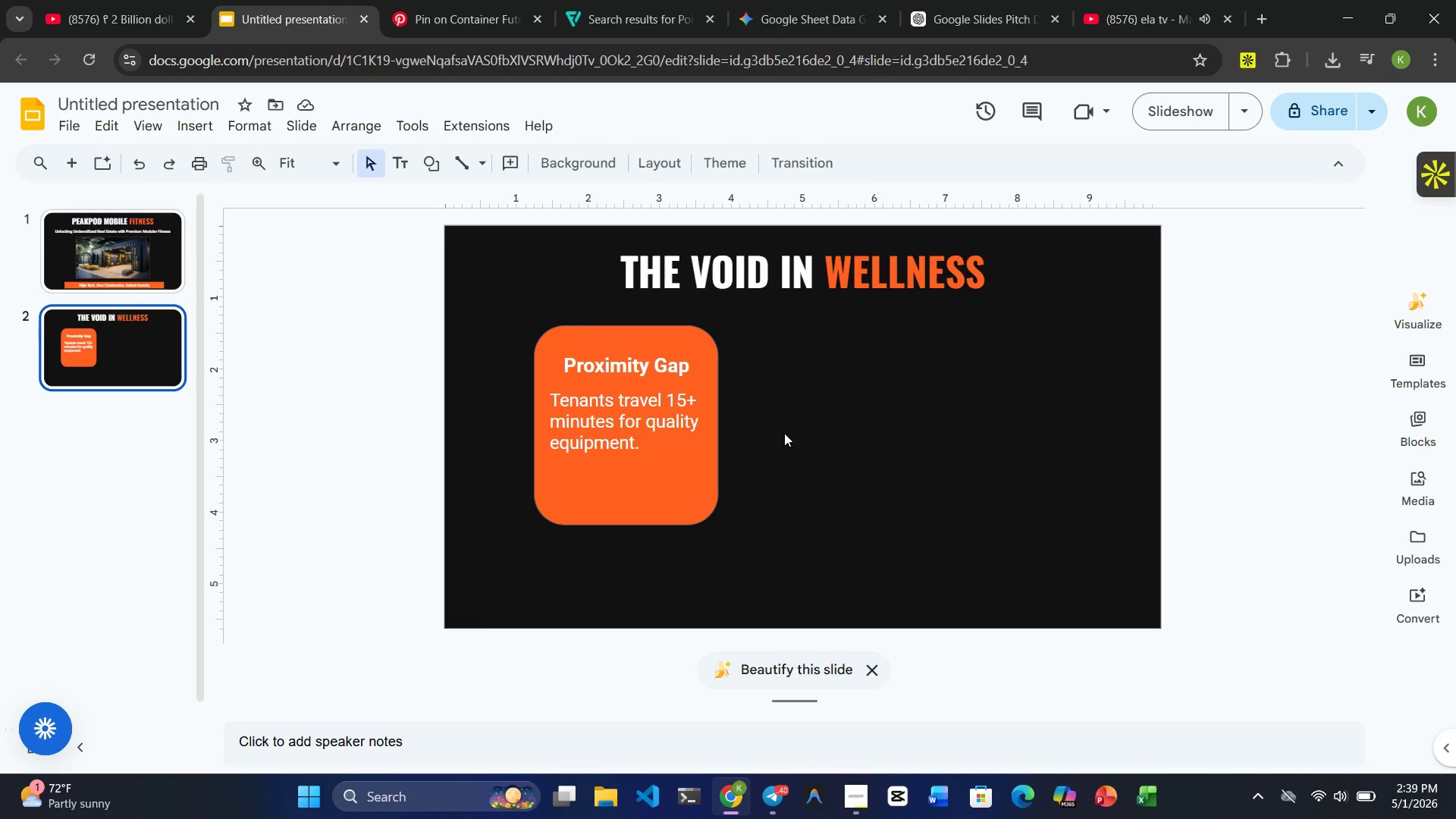 
left_click([668, 487])
 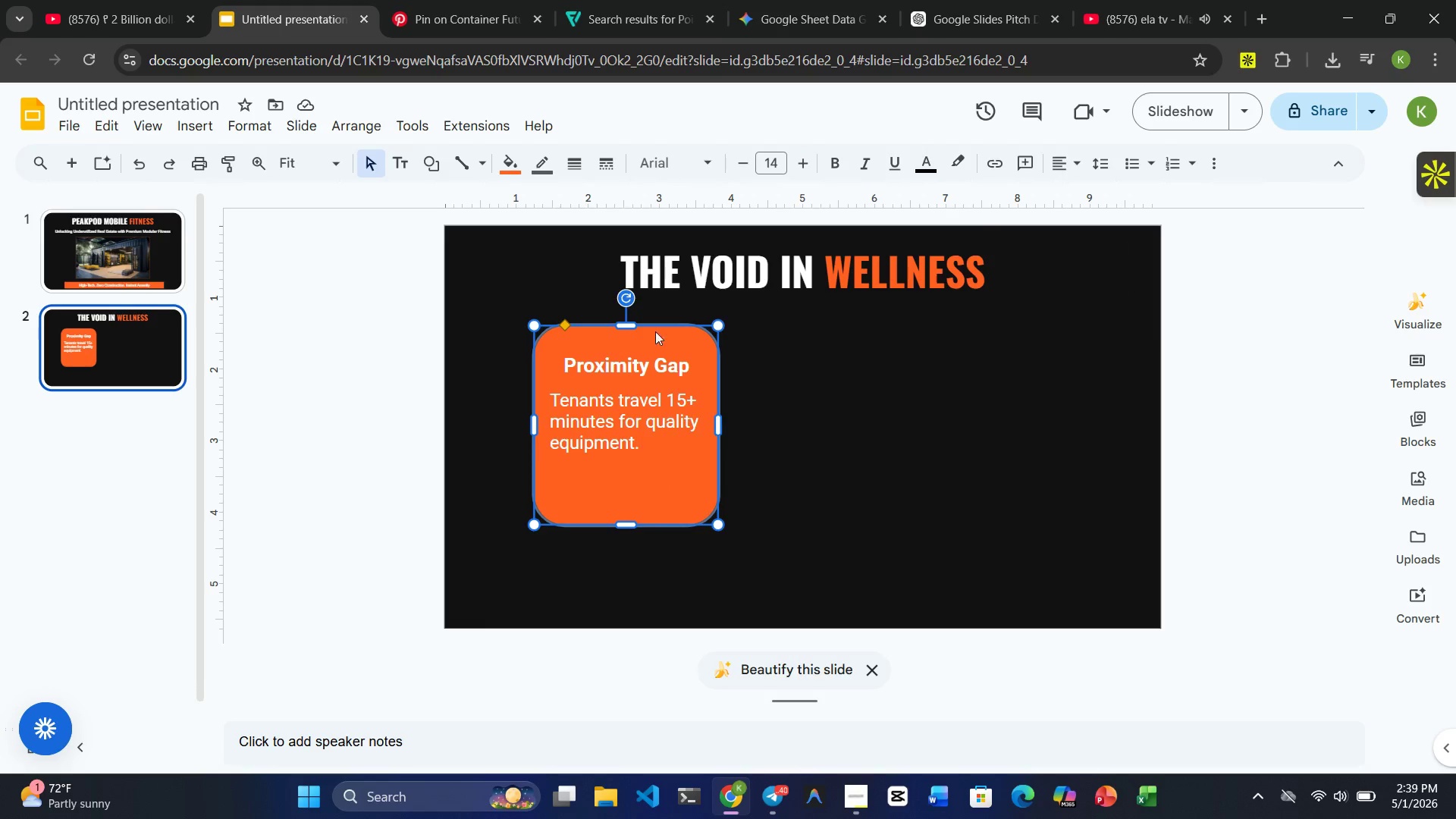 
left_click([624, 416])
 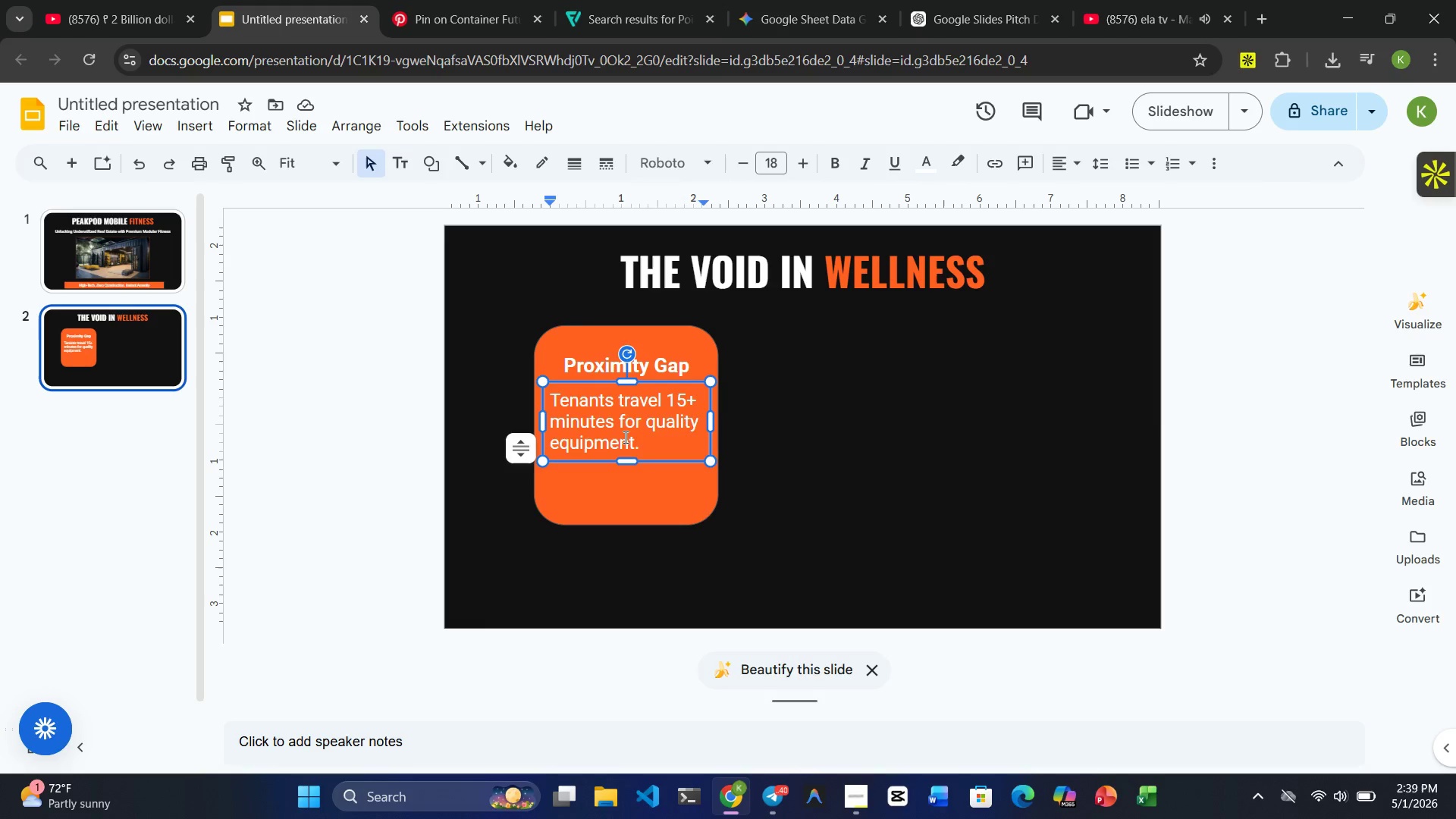 
left_click([624, 437])
 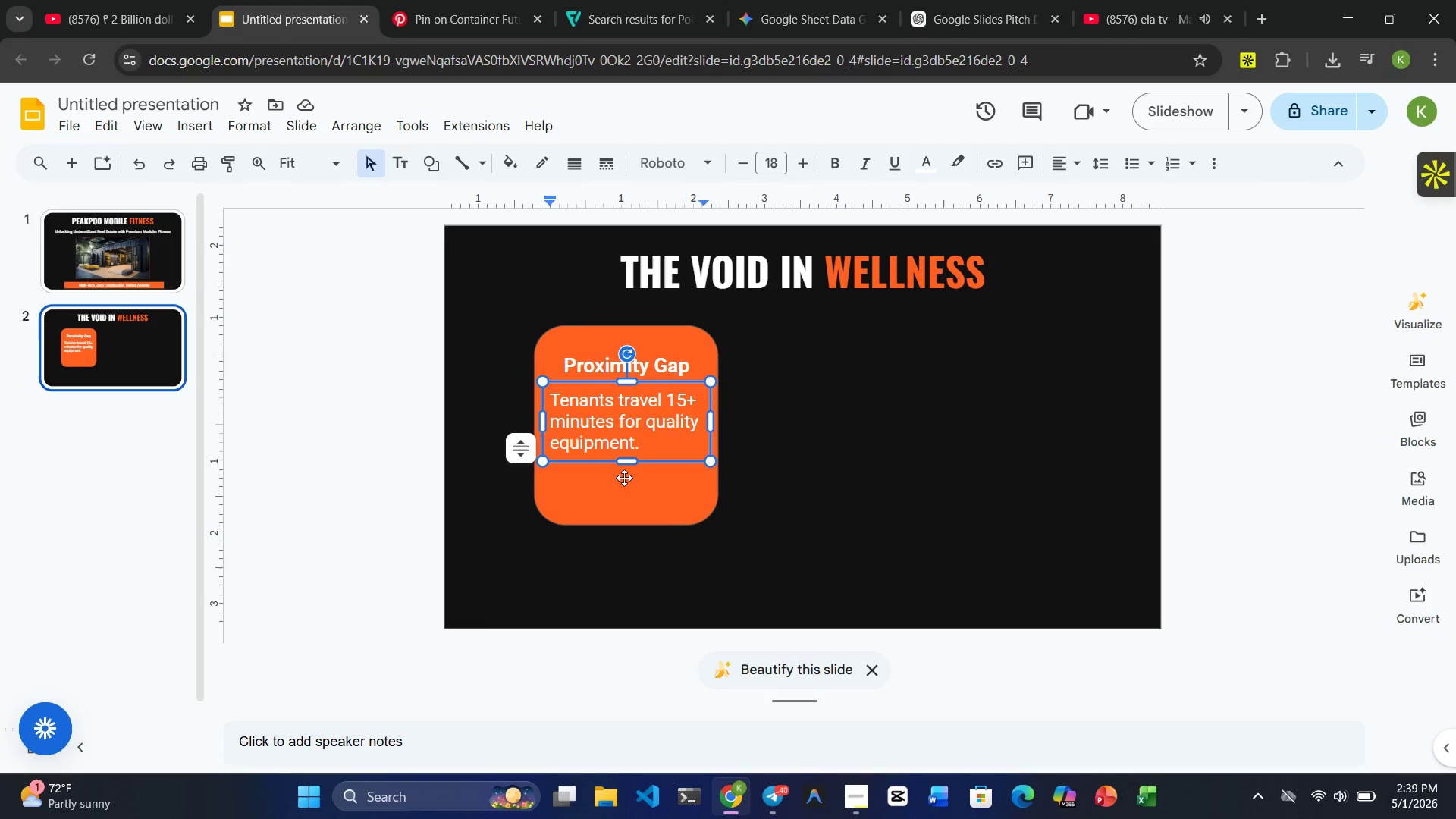 
left_click([624, 478])
 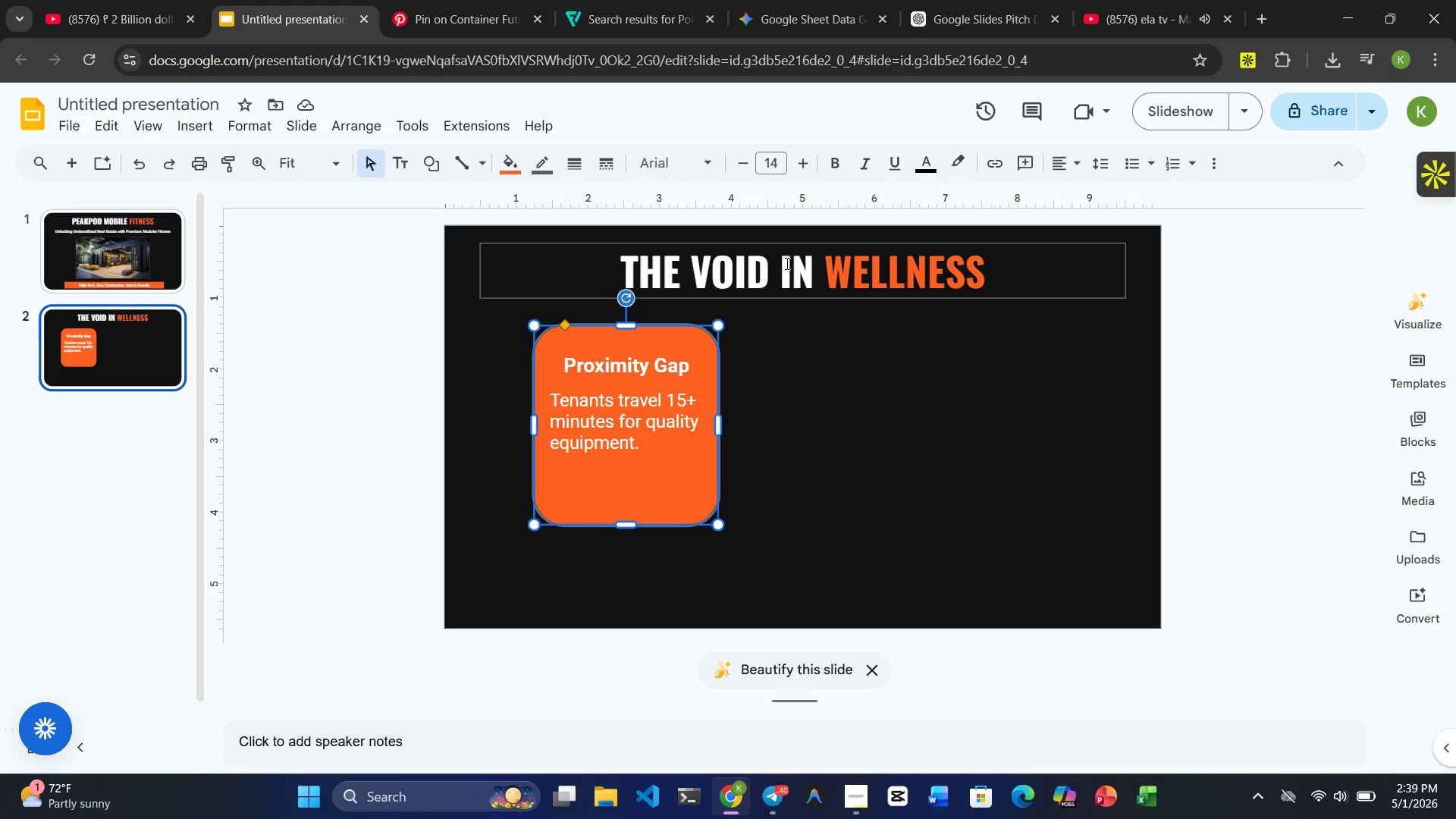 
wait(6.67)
 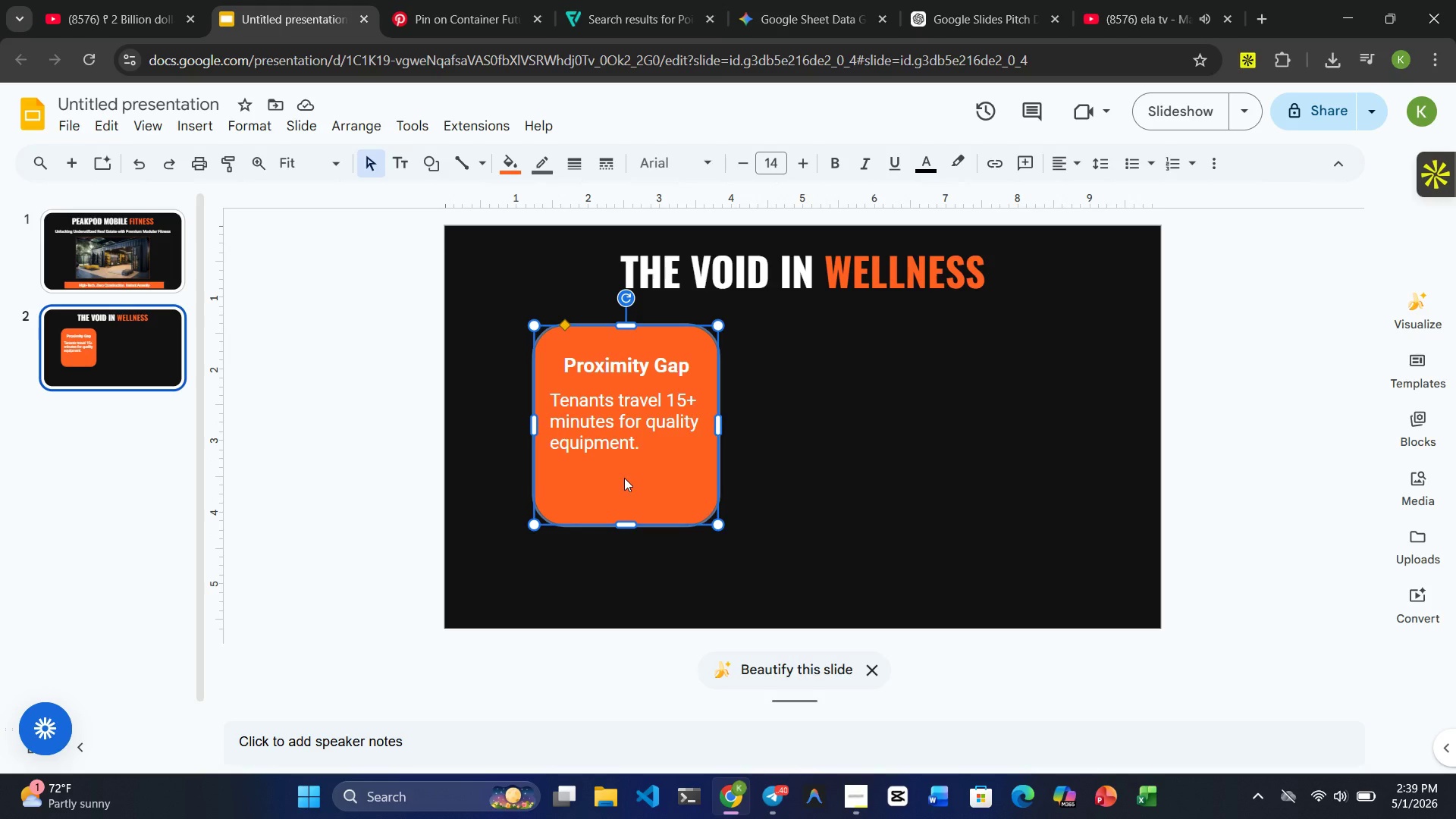 
left_click([512, 171])
 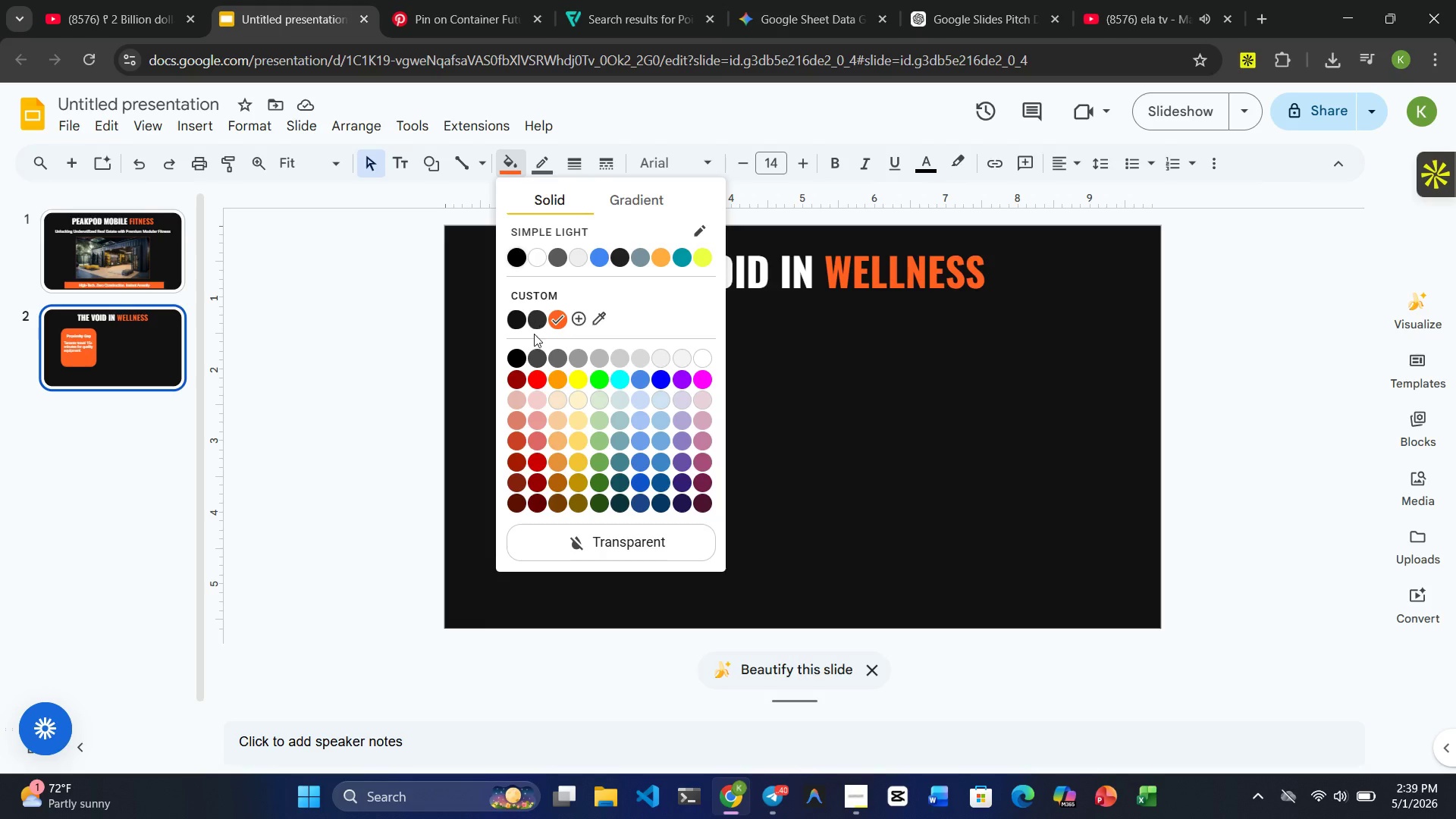 
left_click([535, 318])
 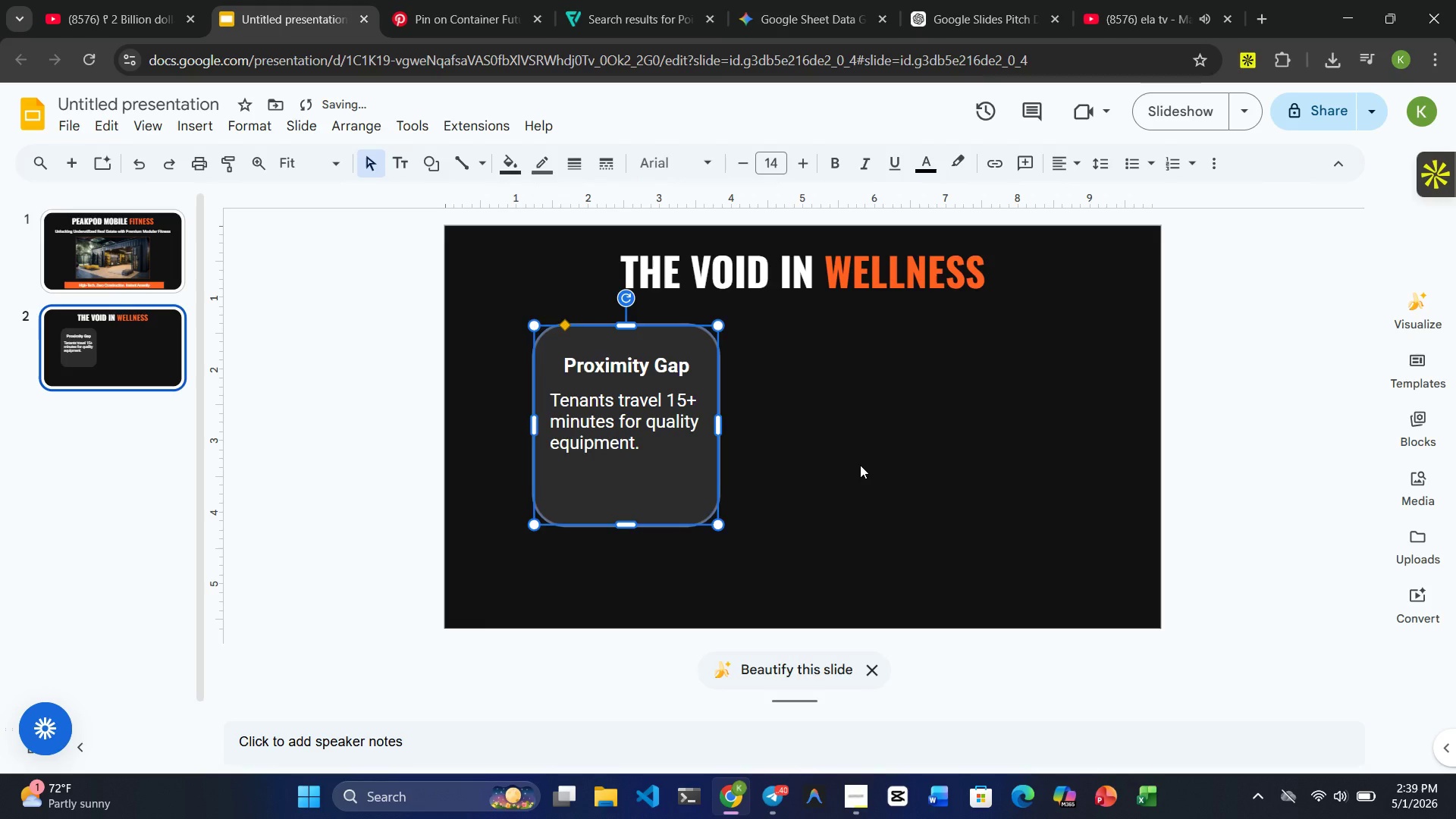 
left_click([860, 465])
 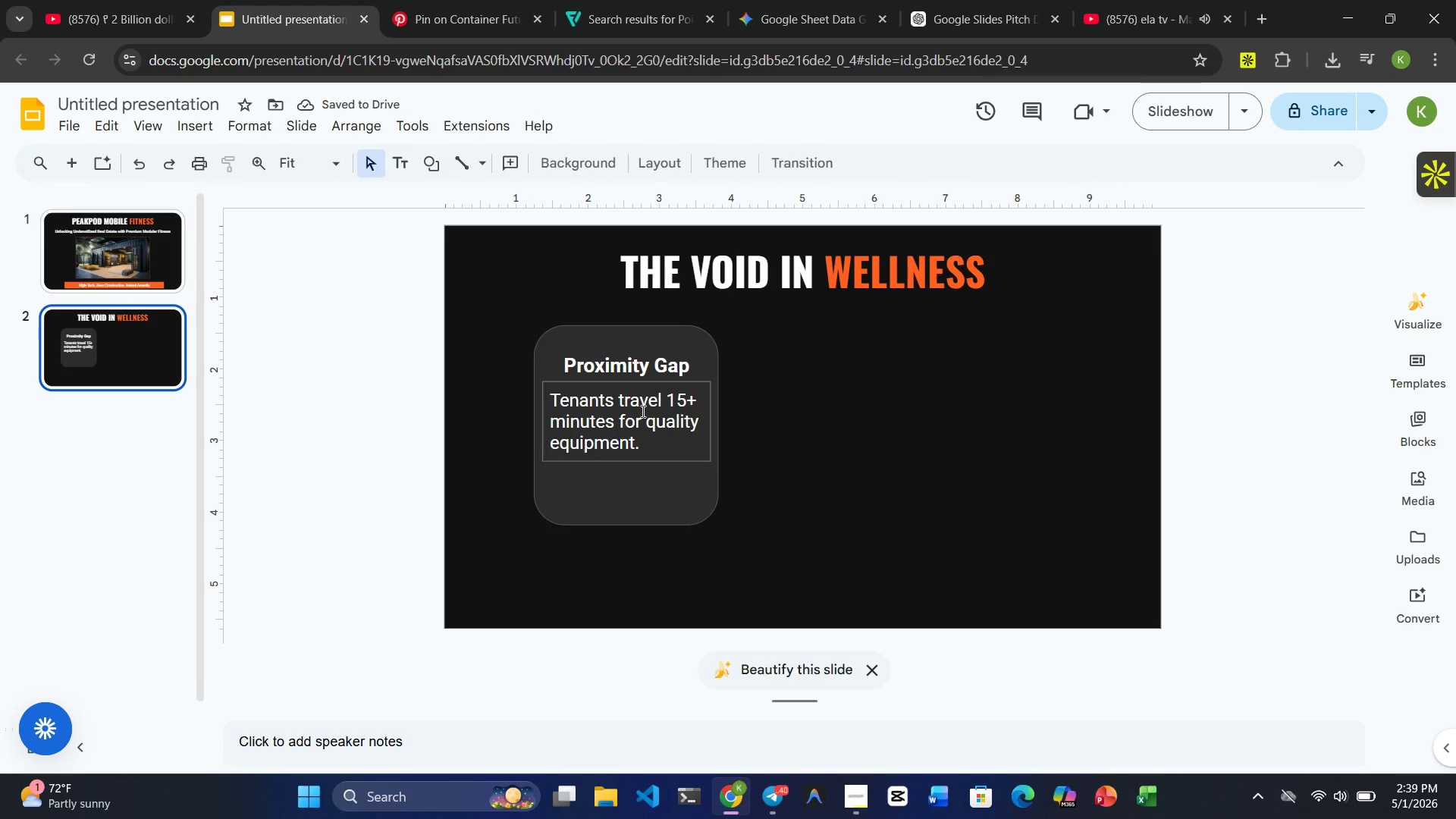 
wait(5.39)
 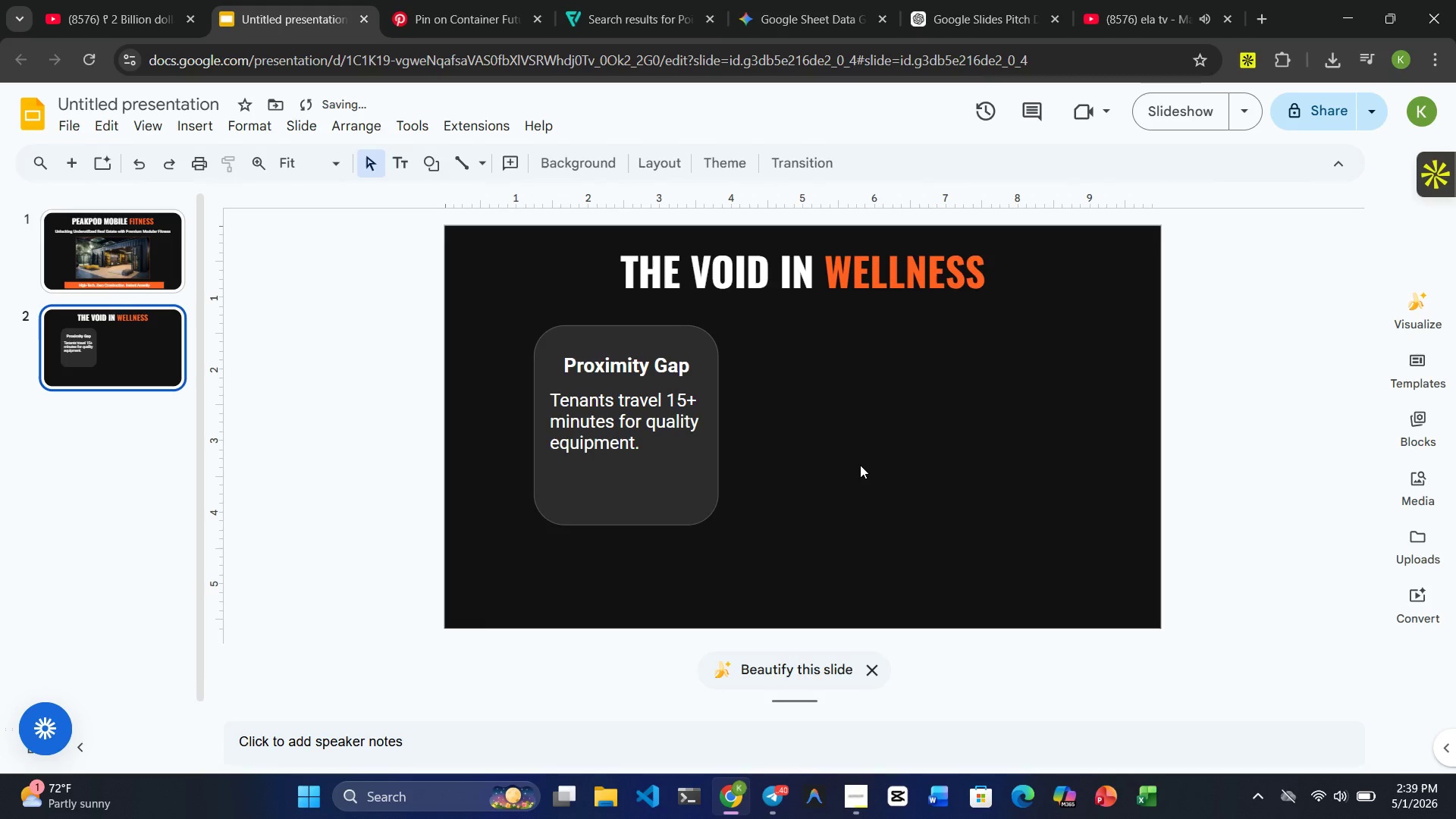 
double_click([645, 372])
 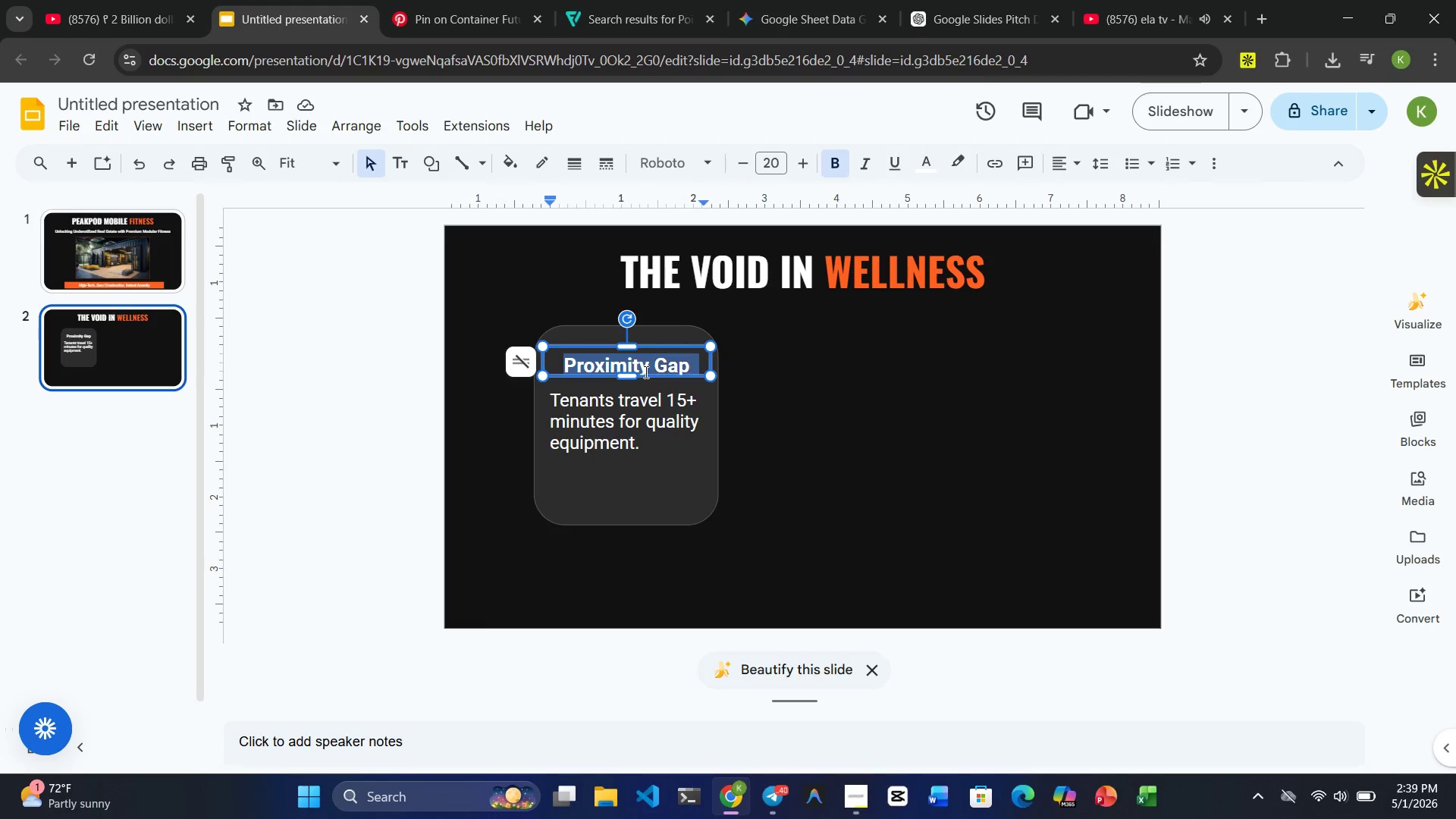 
triple_click([645, 372])
 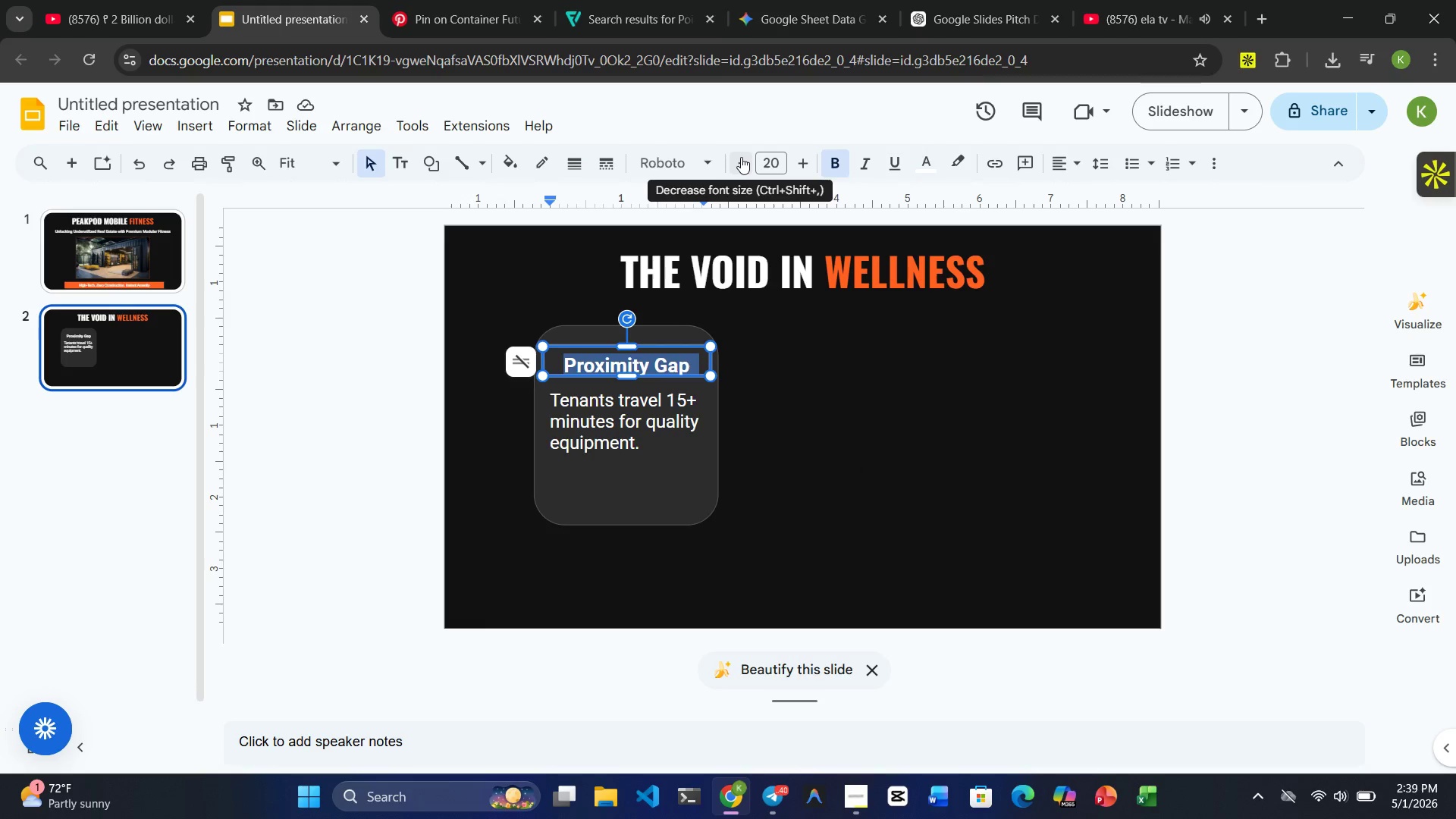 
double_click([741, 157])
 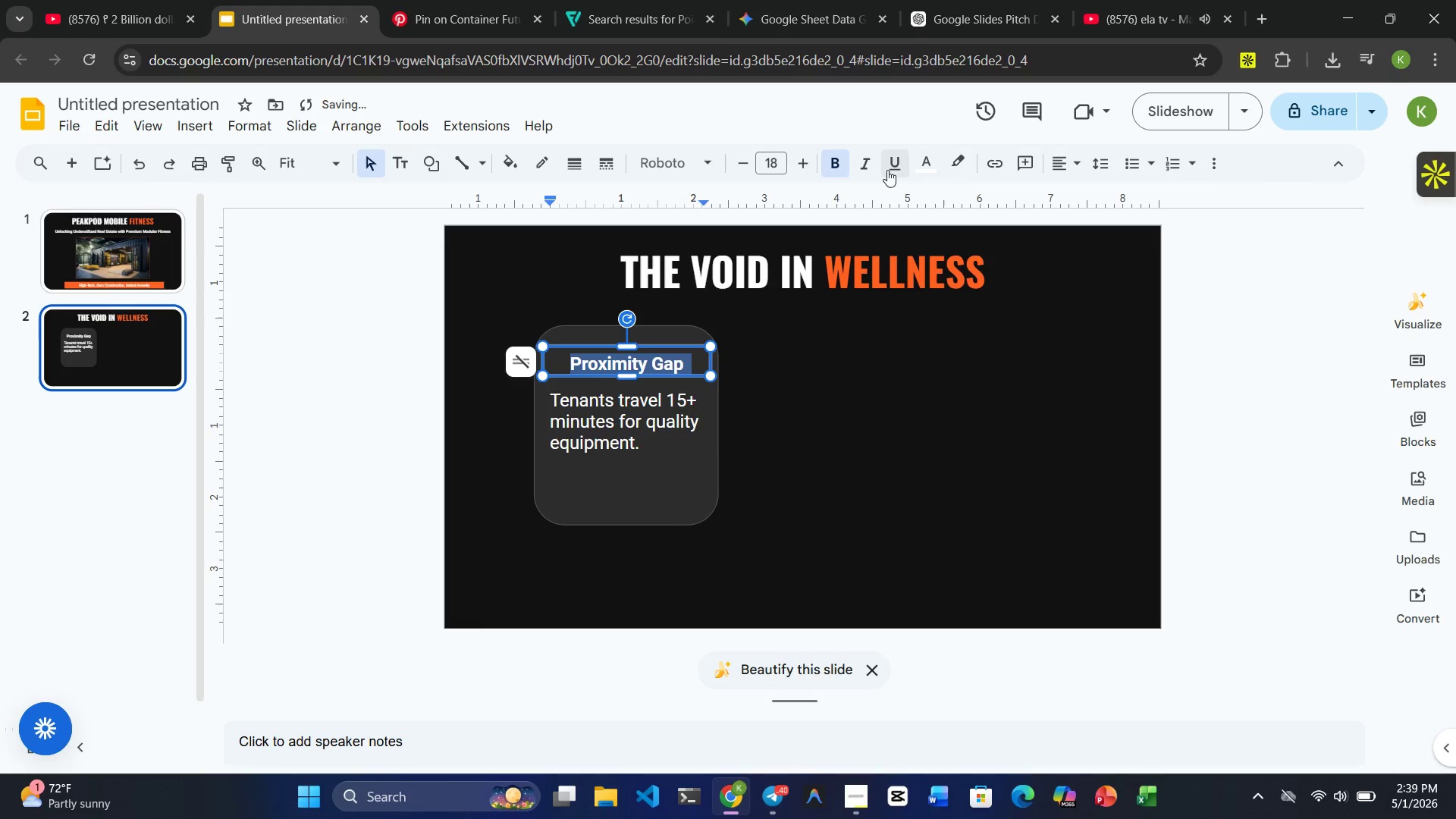 
left_click([927, 164])
 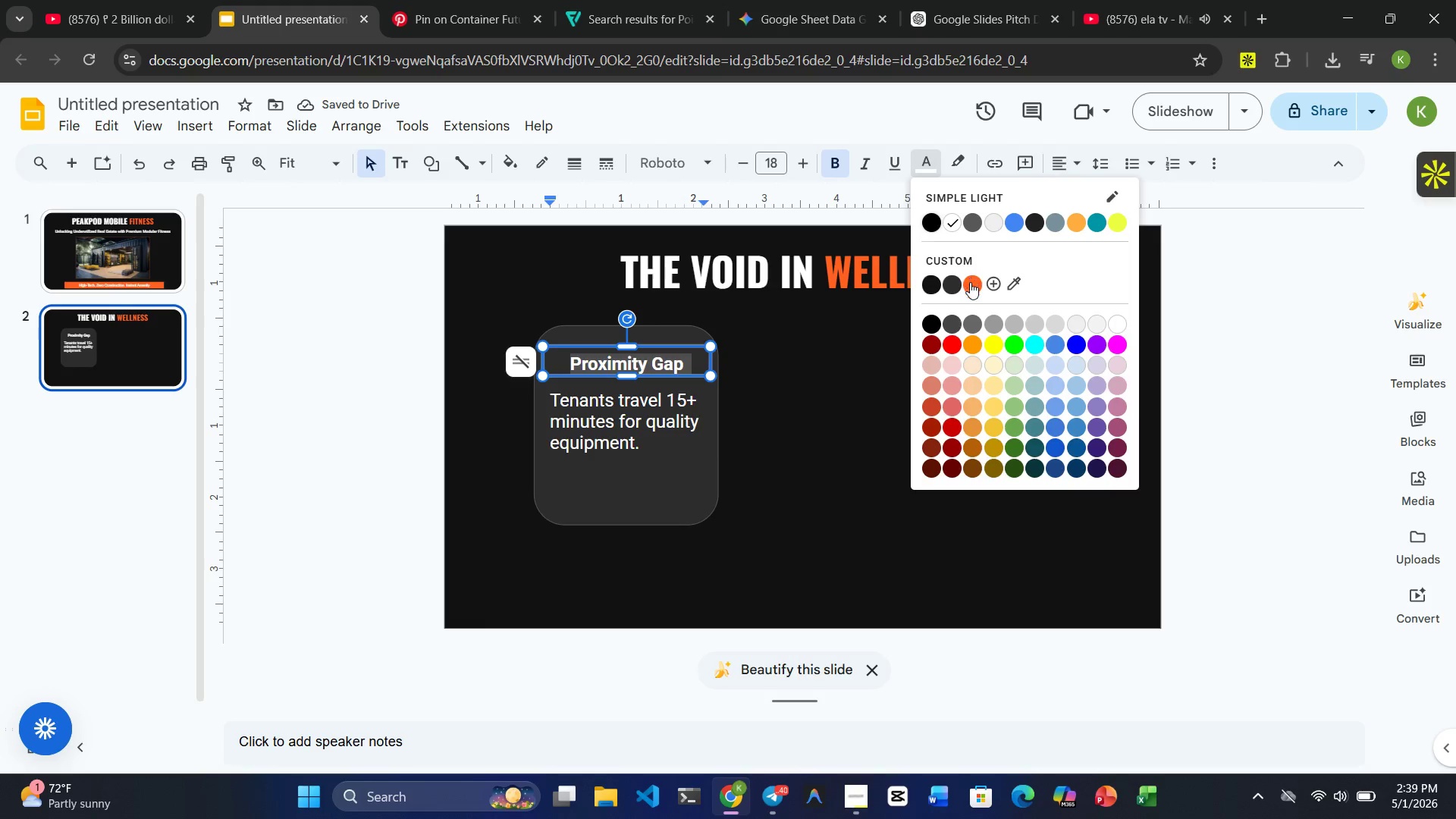 
left_click([970, 284])
 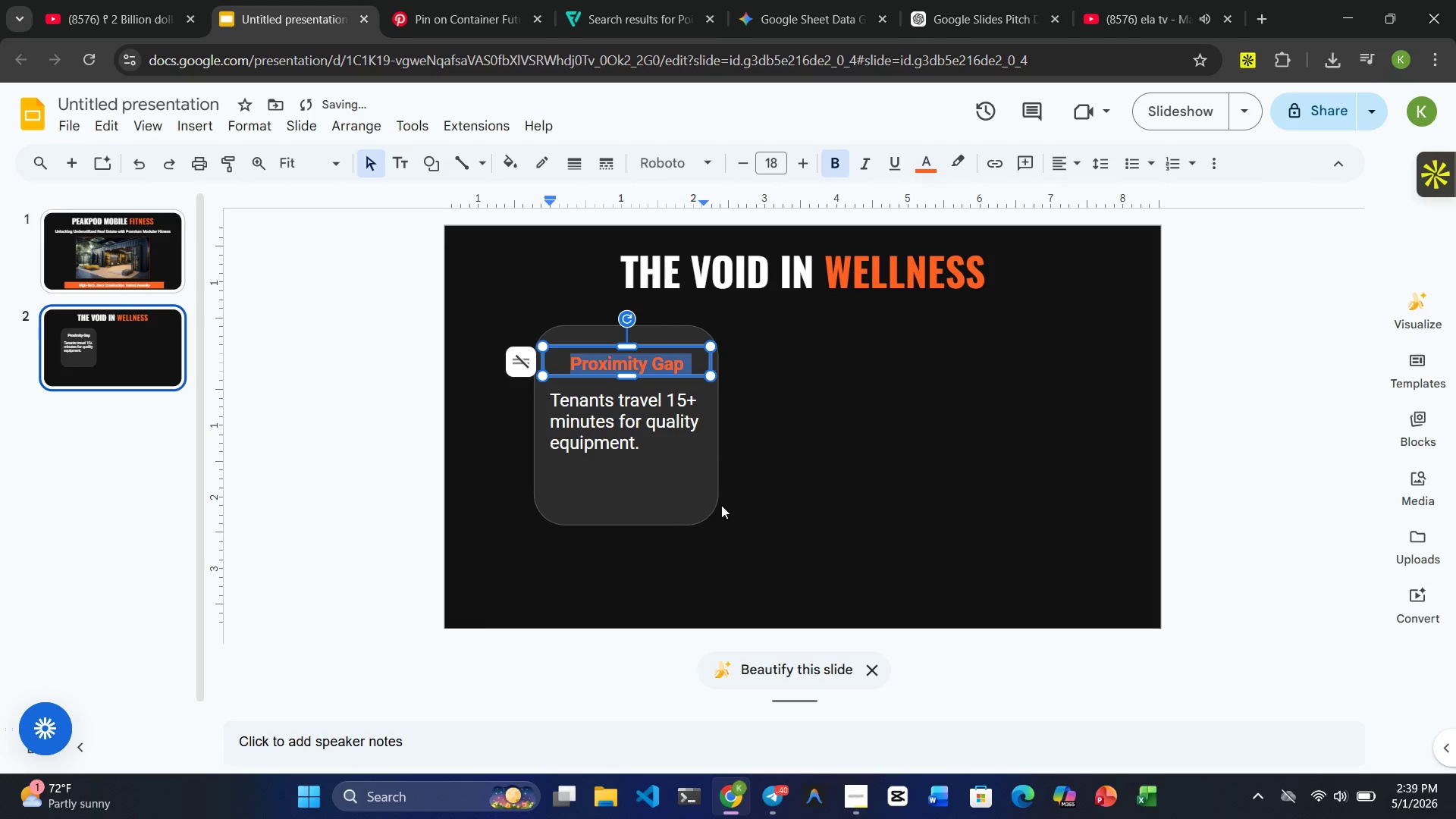 
left_click([777, 410])
 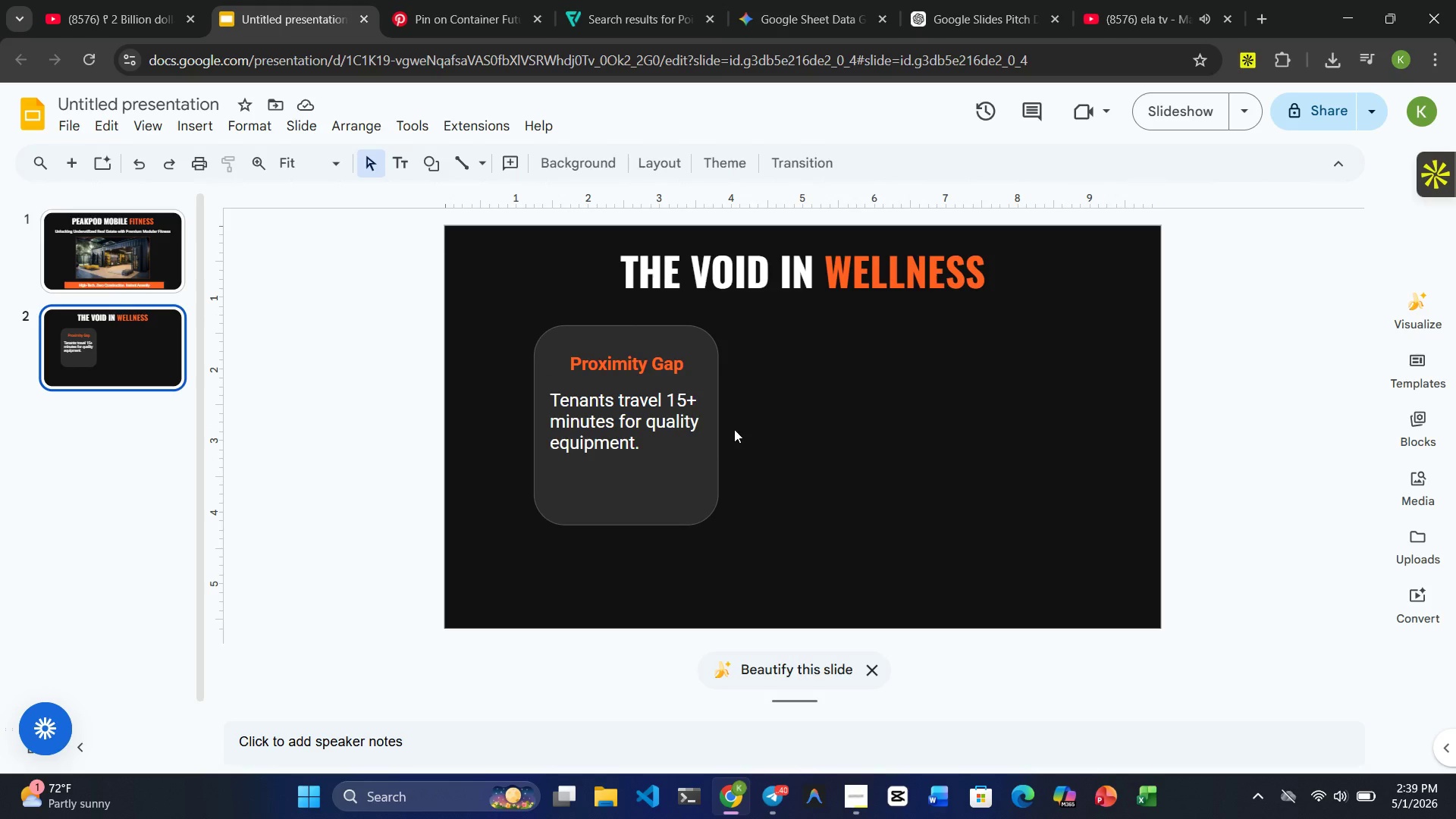 
wait(6.95)
 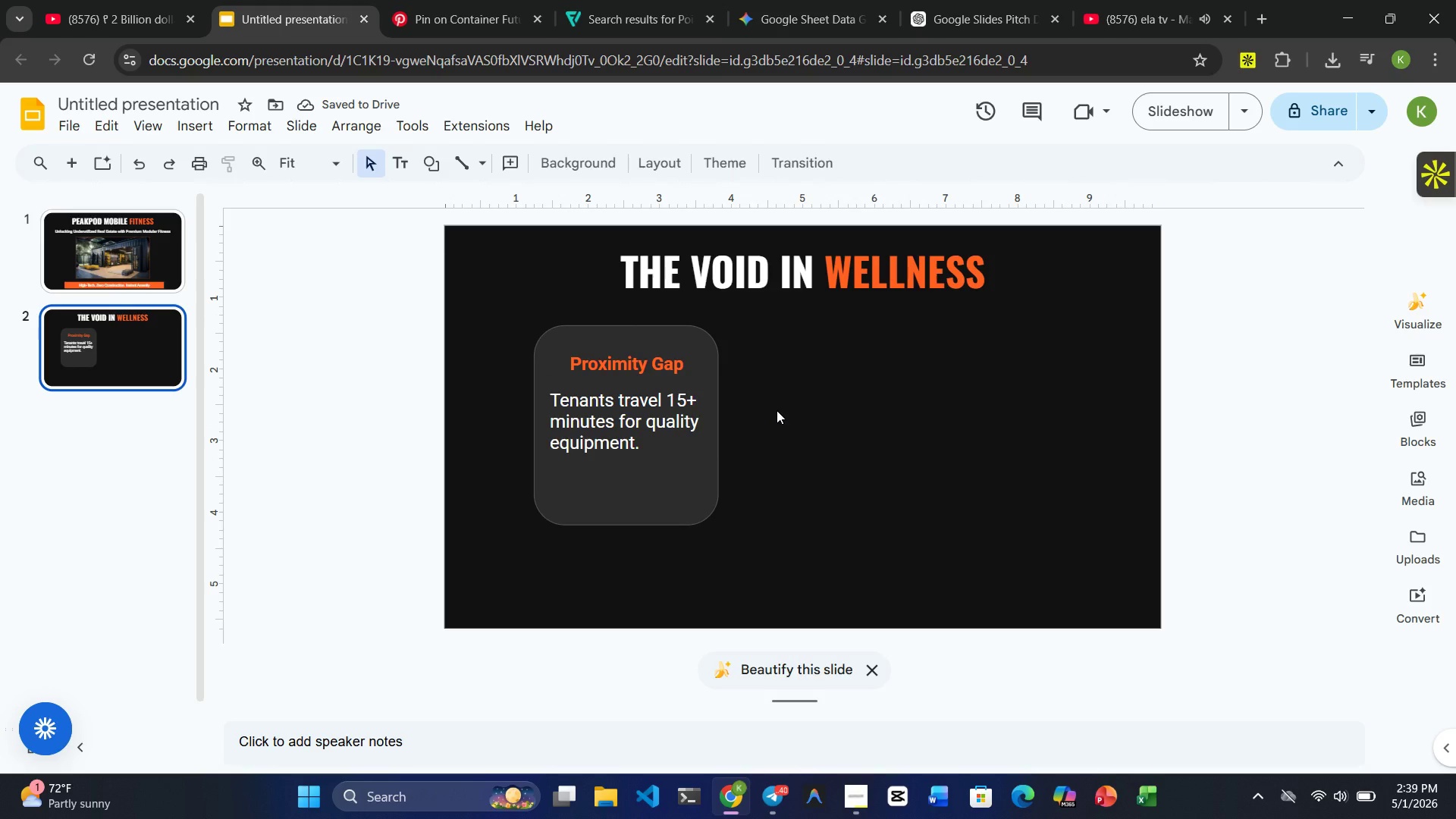 
double_click([631, 359])
 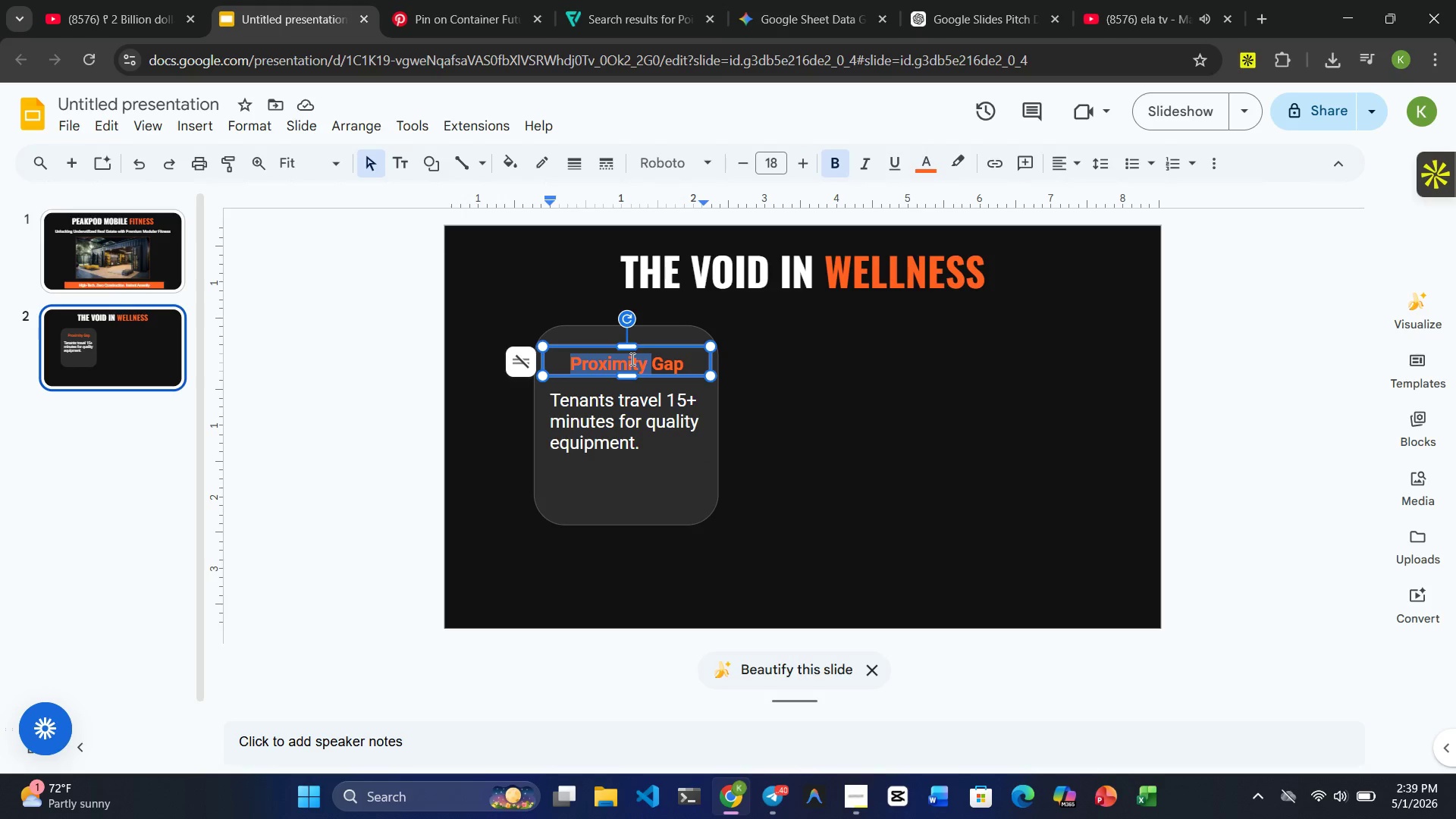 
triple_click([631, 359])
 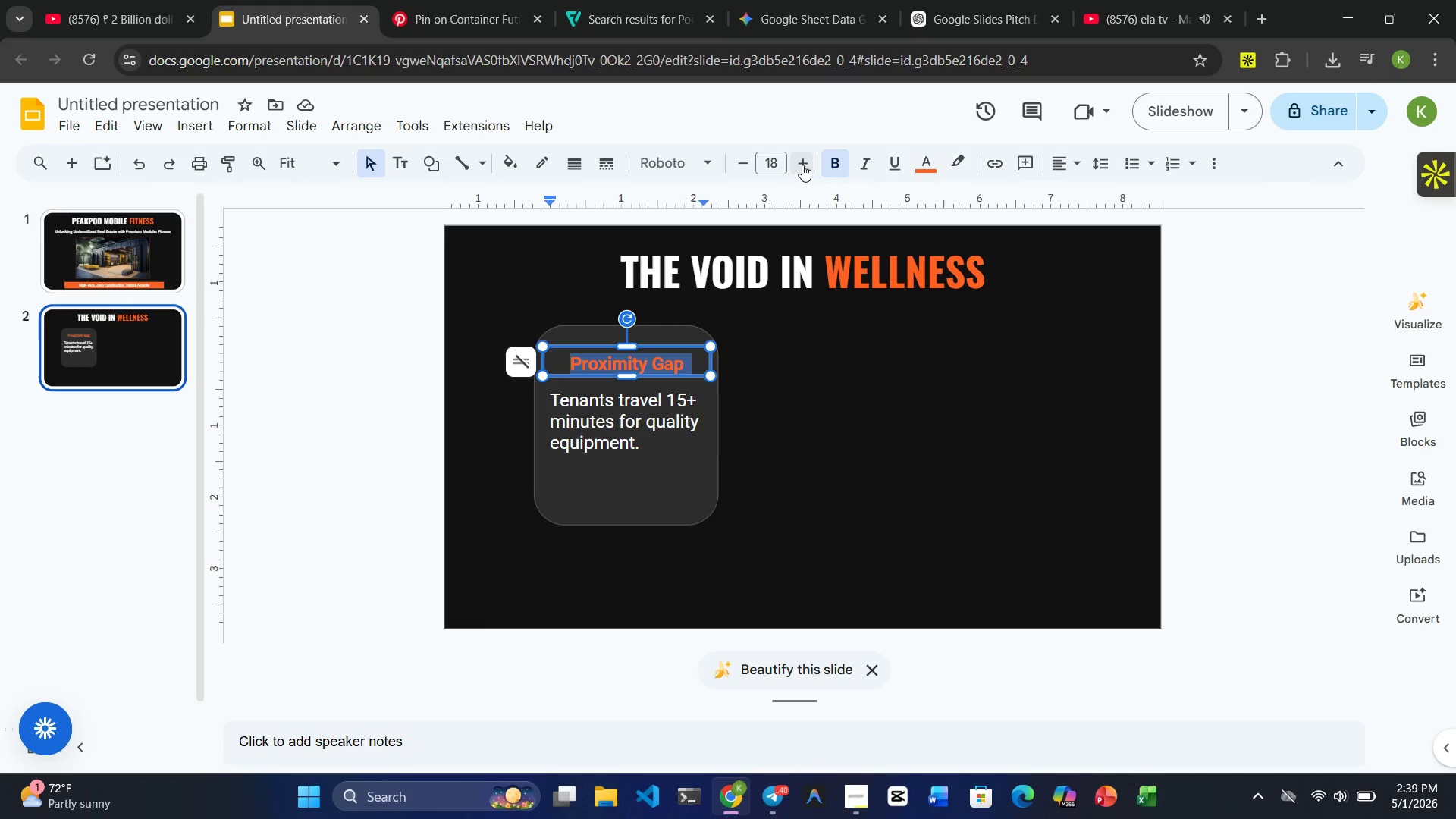 
double_click([802, 165])
 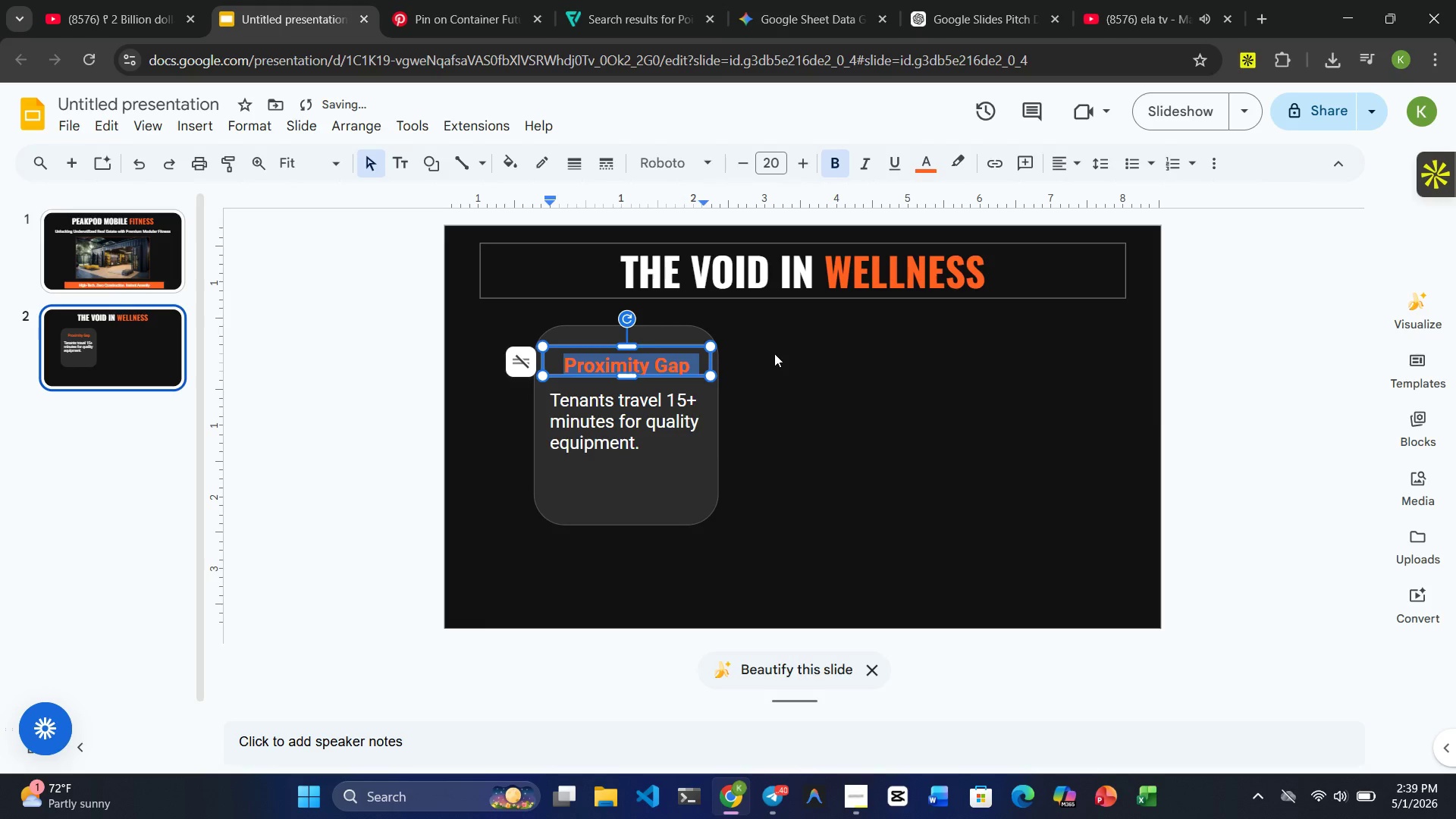 
left_click([774, 384])
 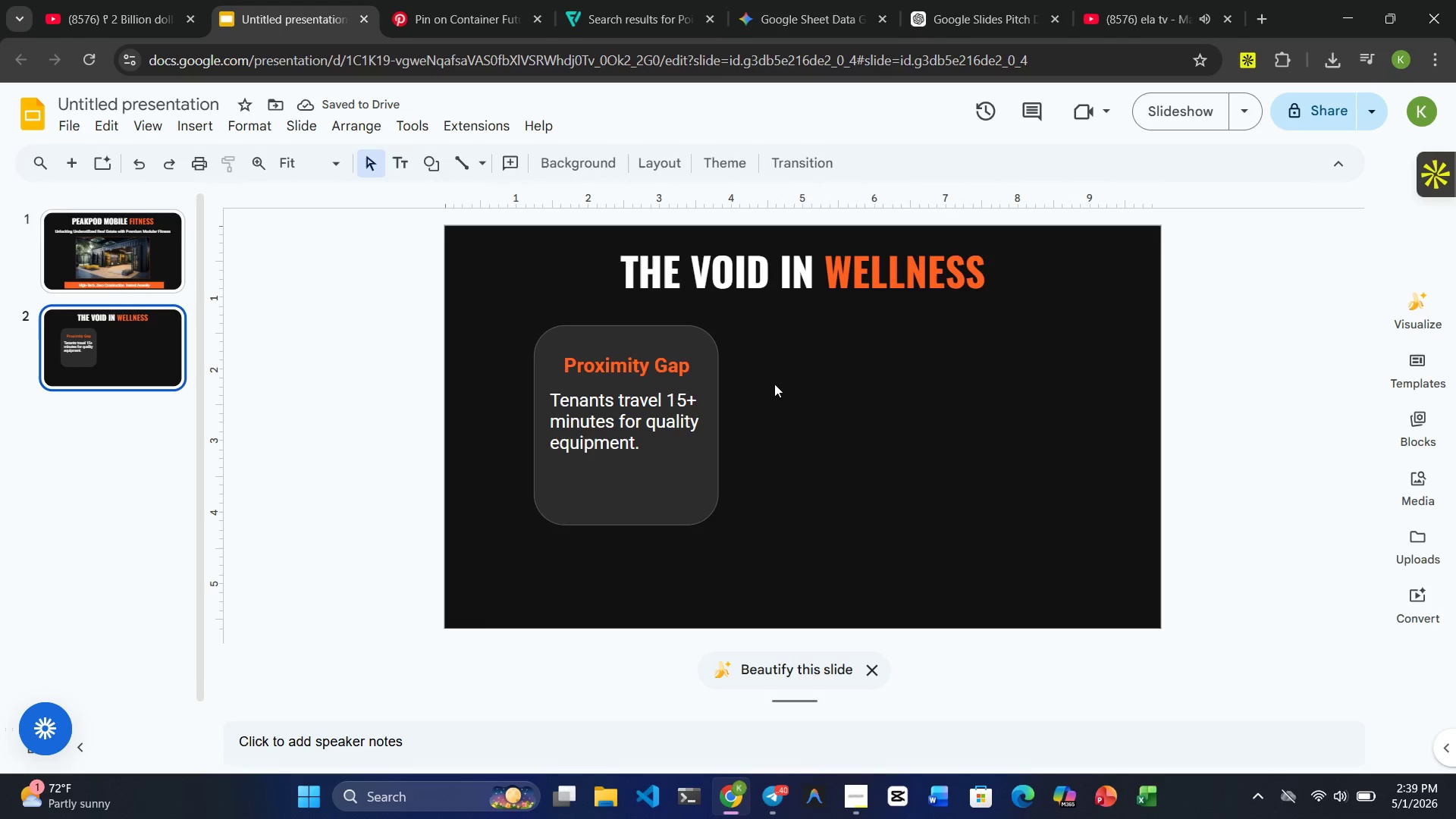 
left_click([608, 504])
 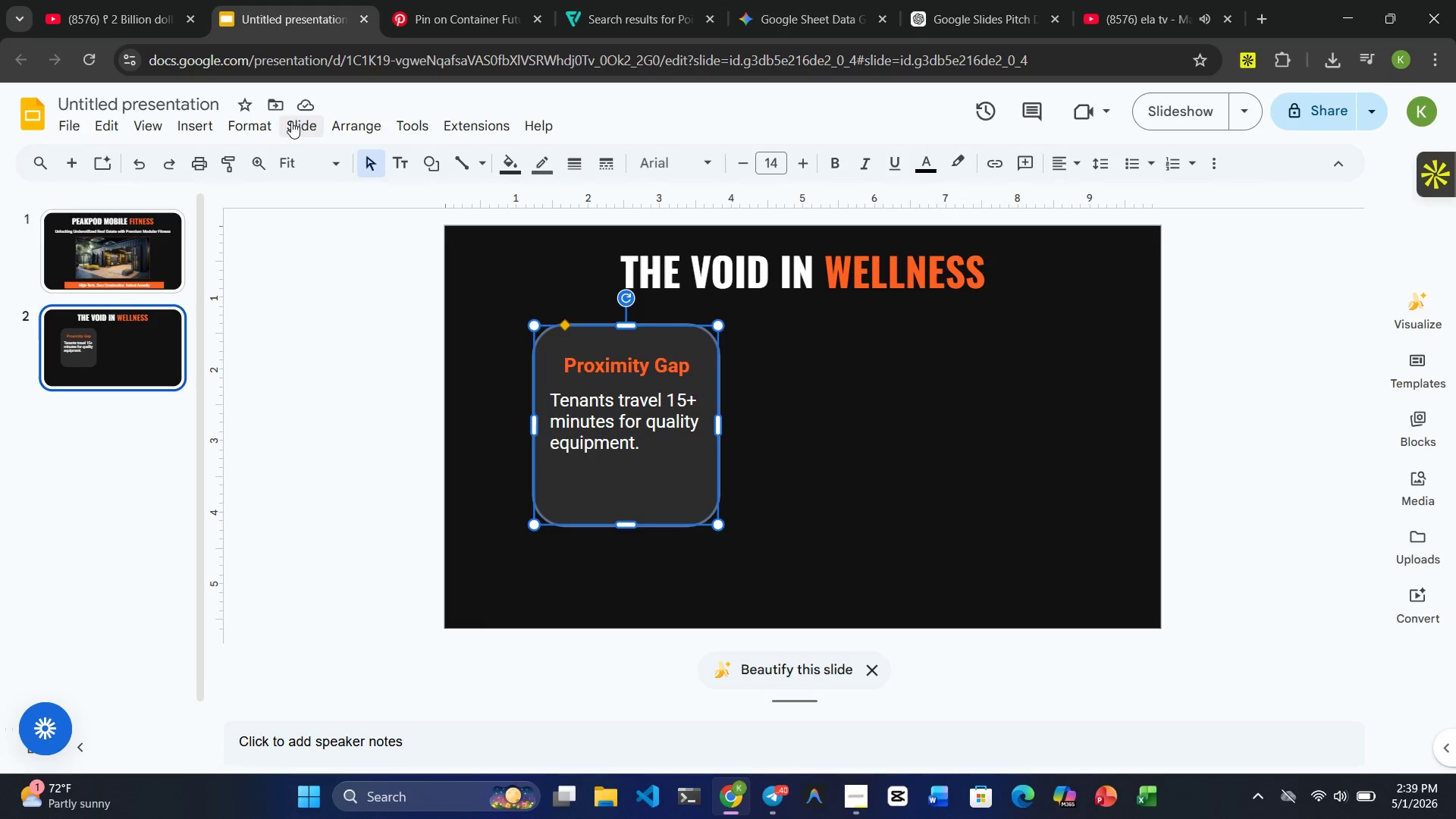 
left_click([264, 124])
 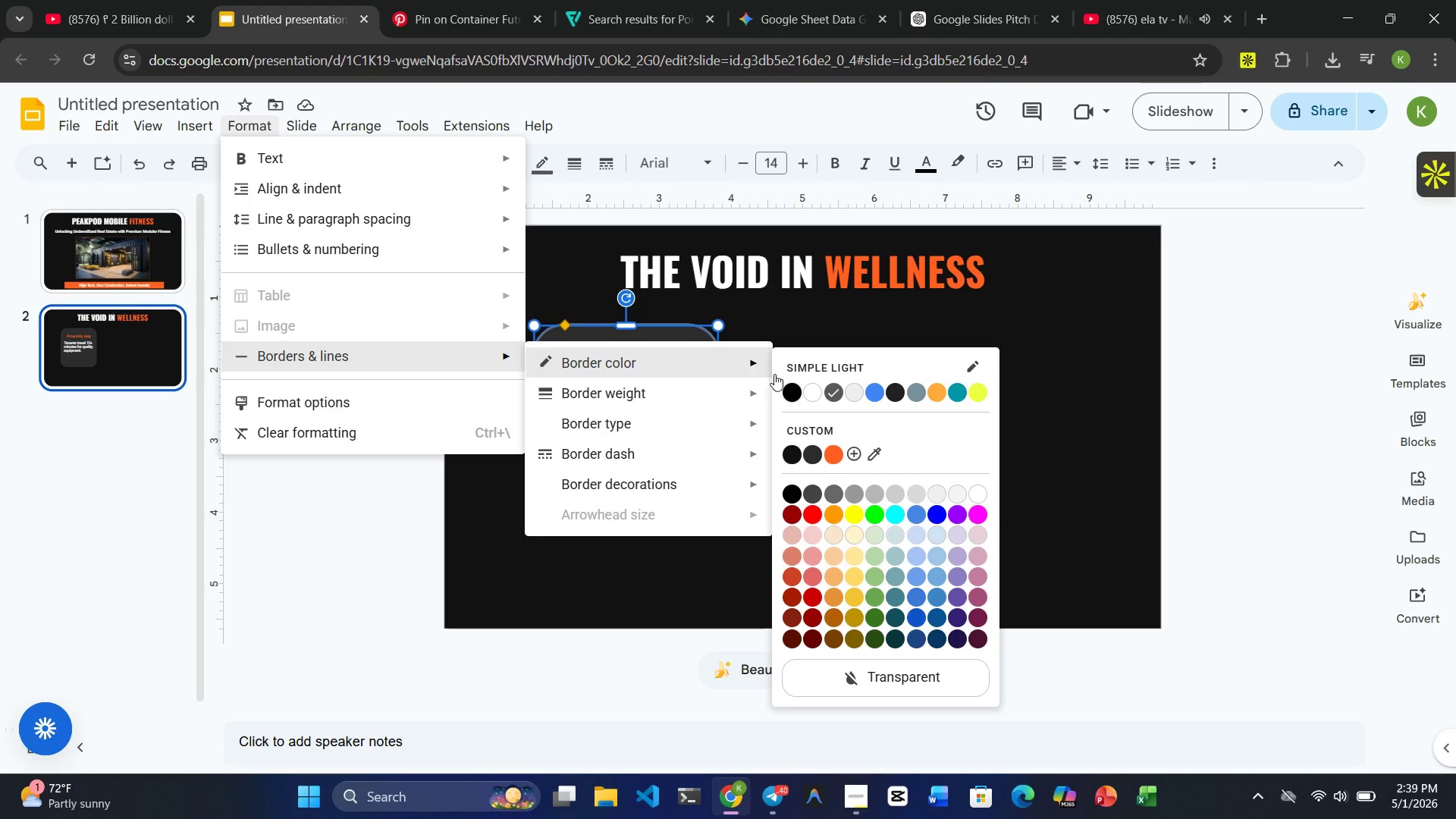 
left_click([831, 453])
 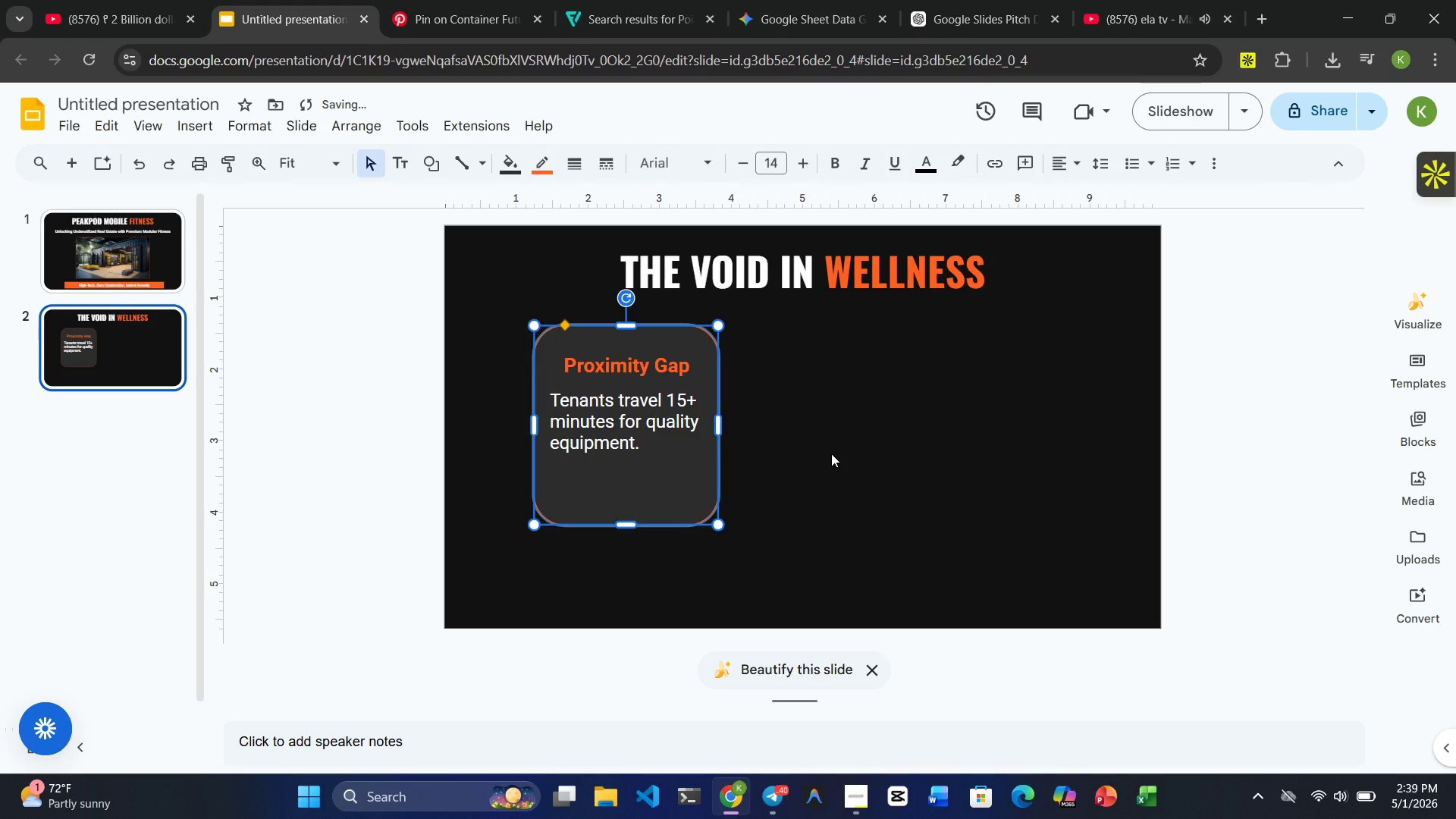 
left_click([831, 453])
 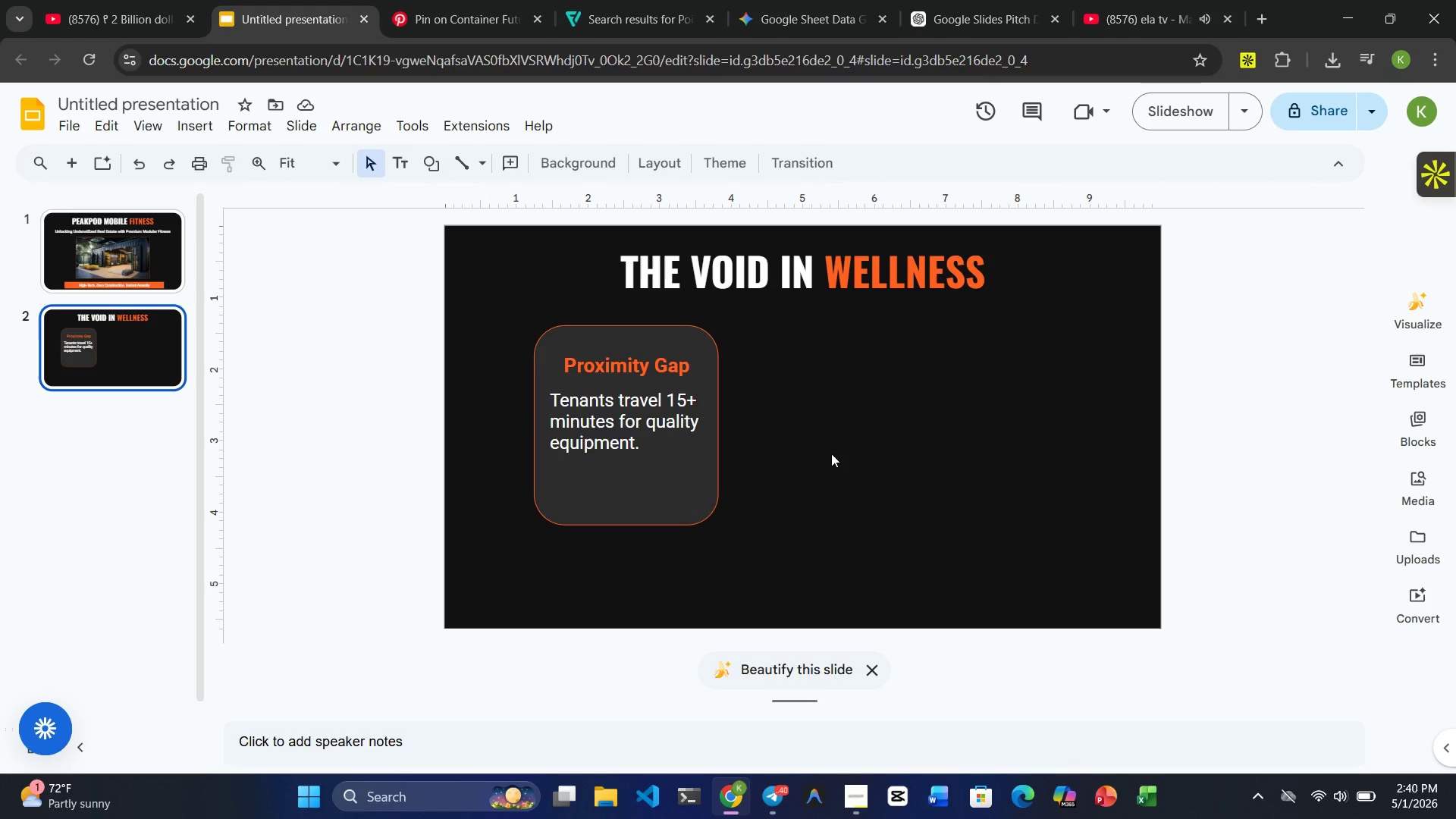 
wait(12.72)
 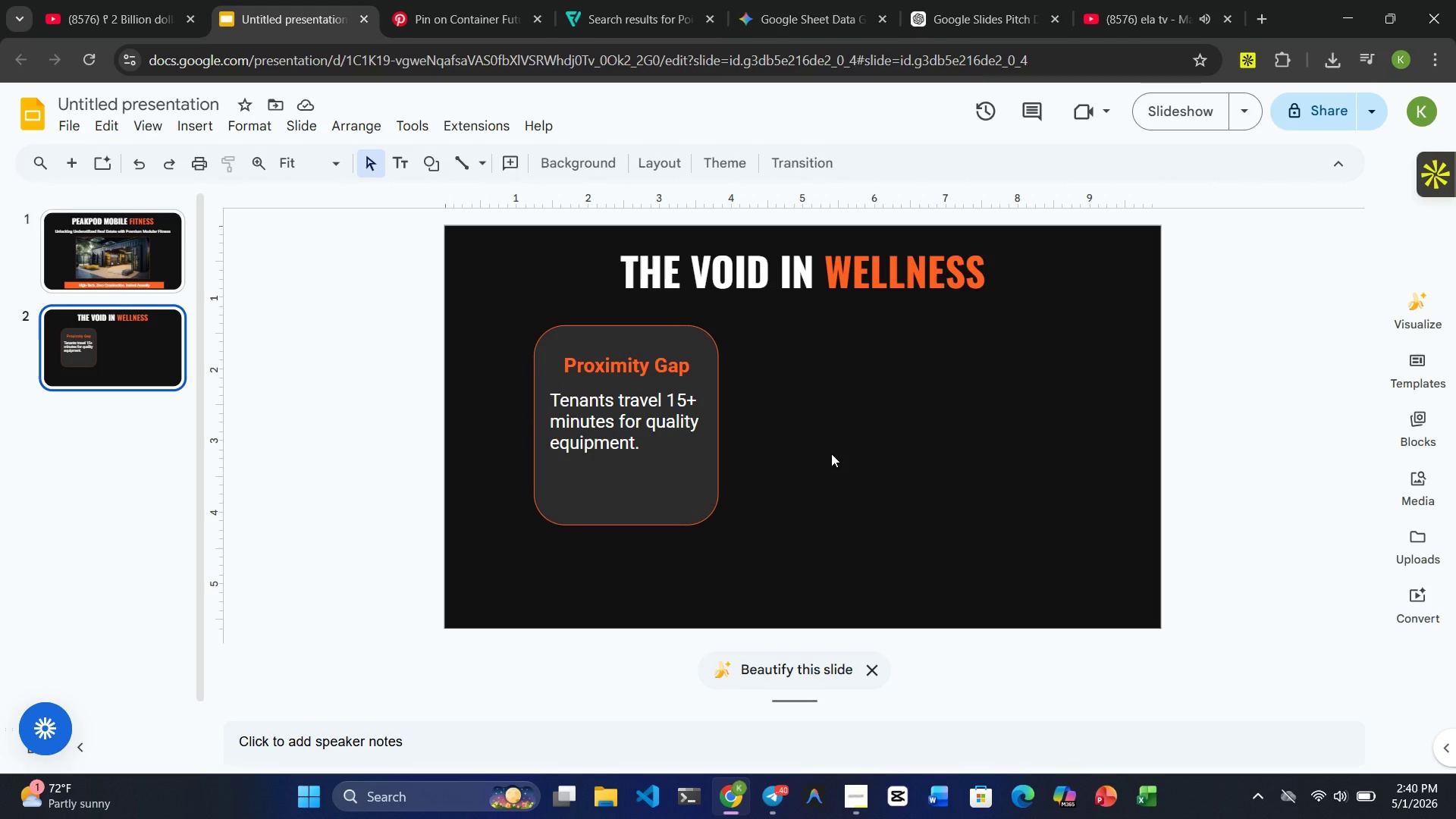 
left_click([802, 281])
 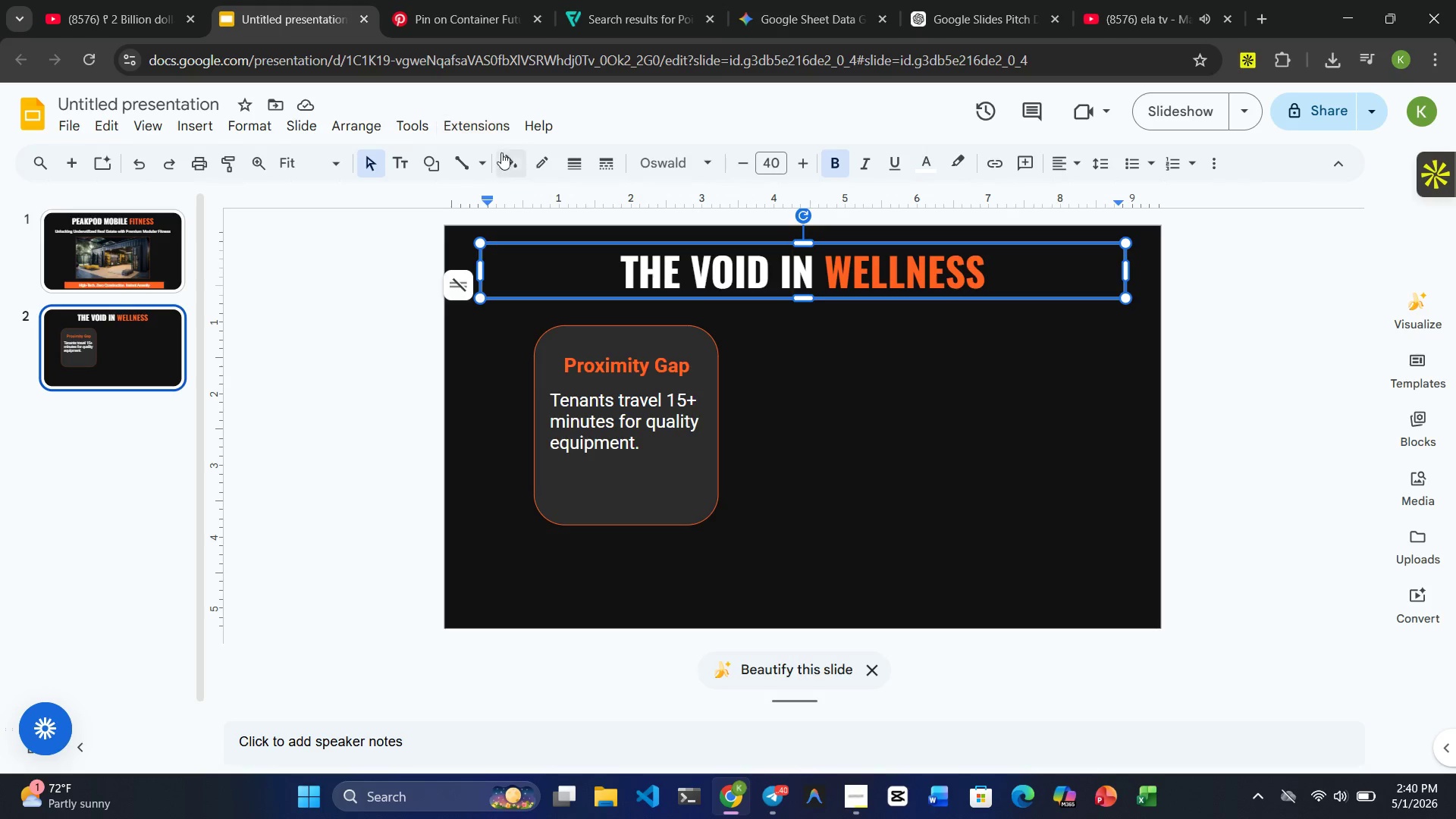 
left_click([510, 155])
 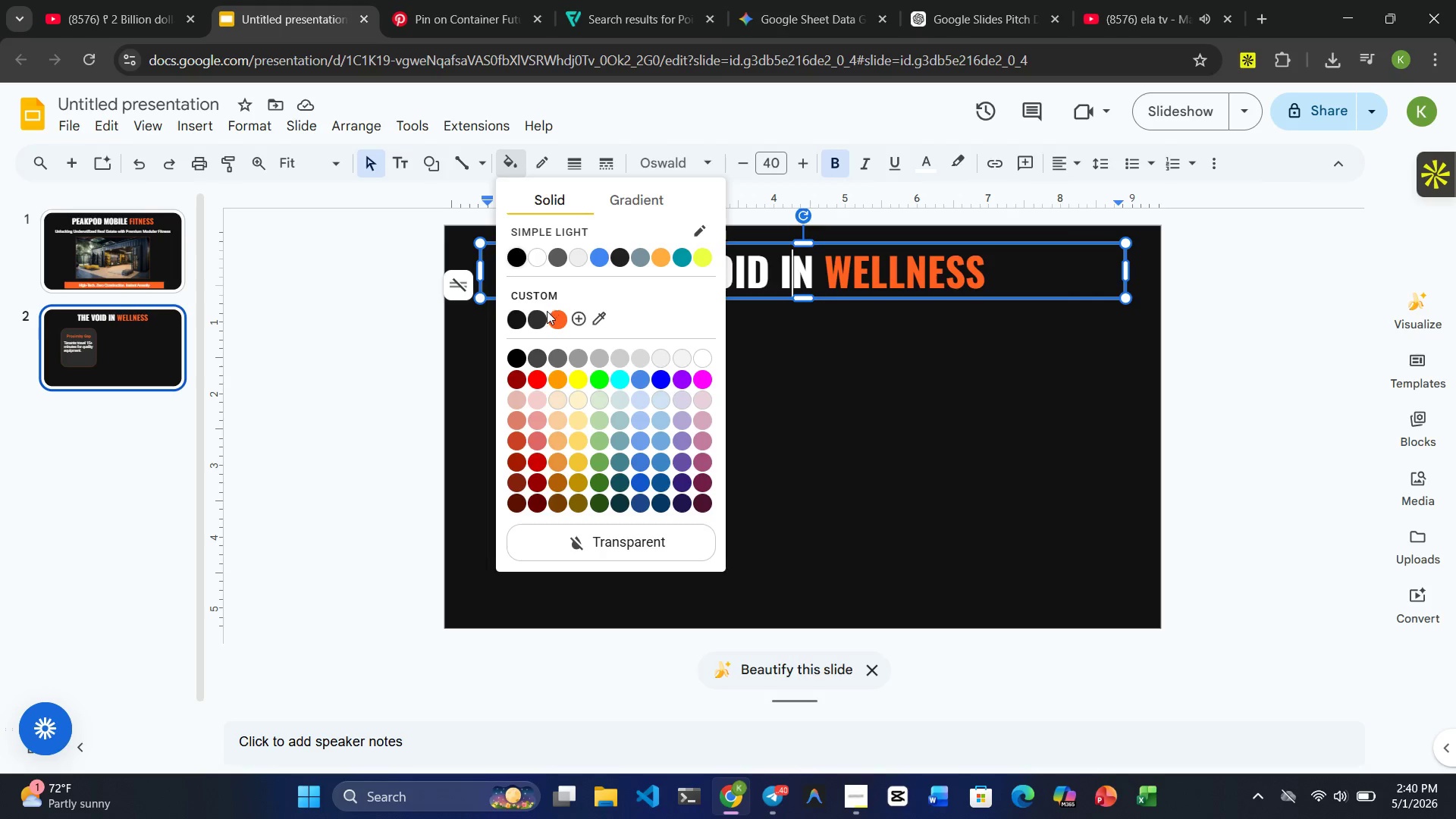 
left_click([538, 318])
 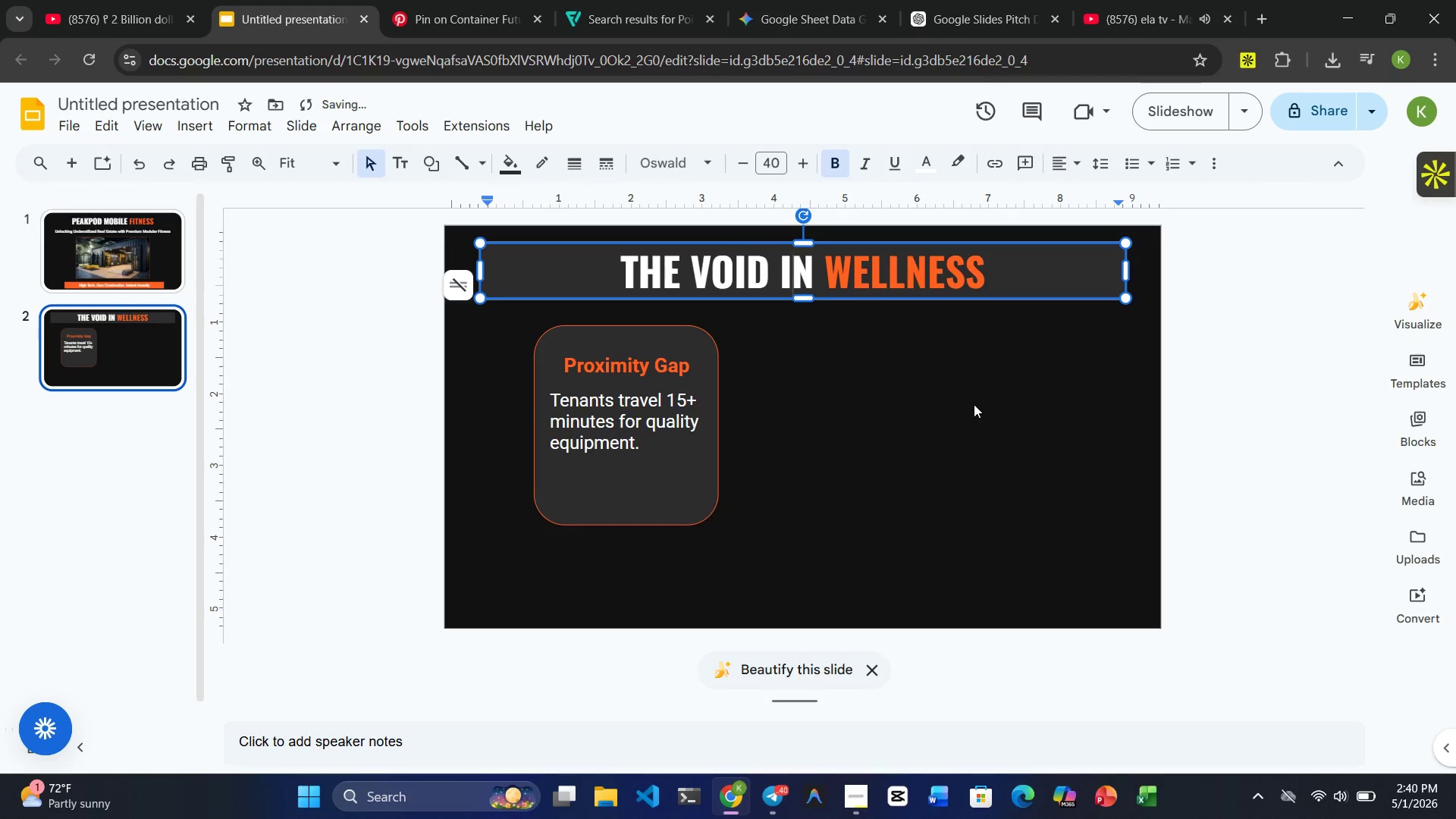 
left_click([974, 404])
 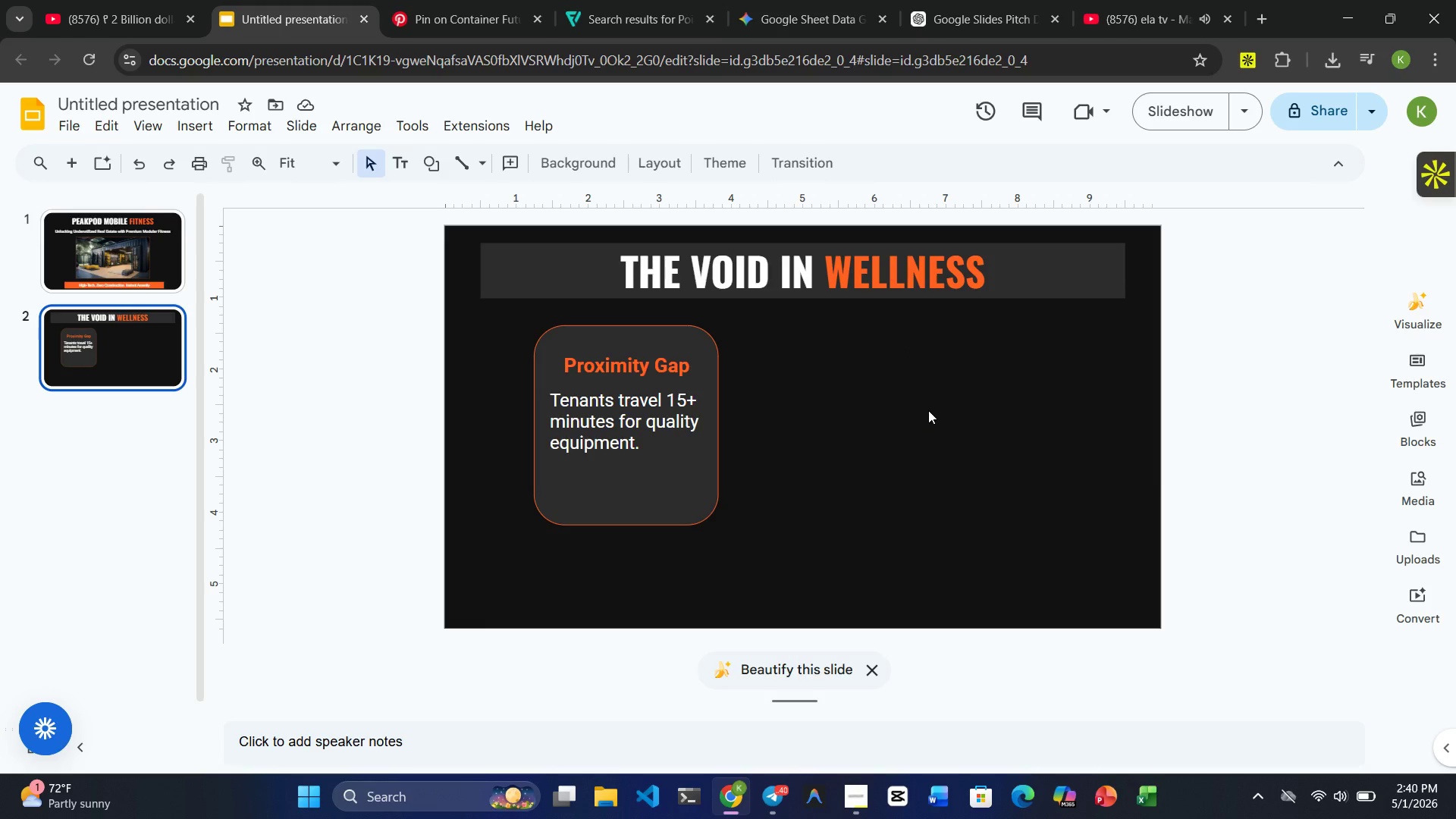 
wait(22.45)
 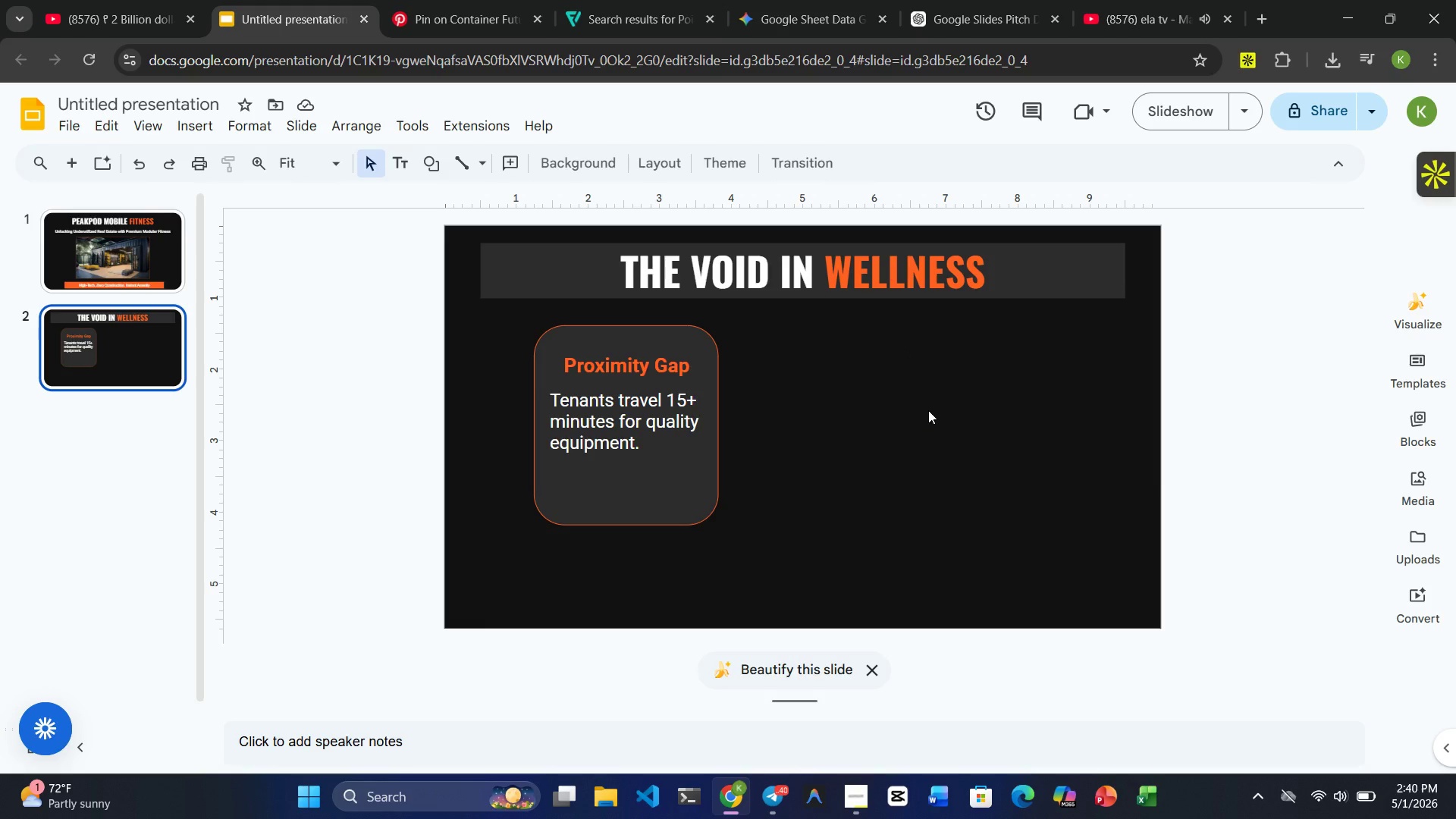 
left_click([654, 376])
 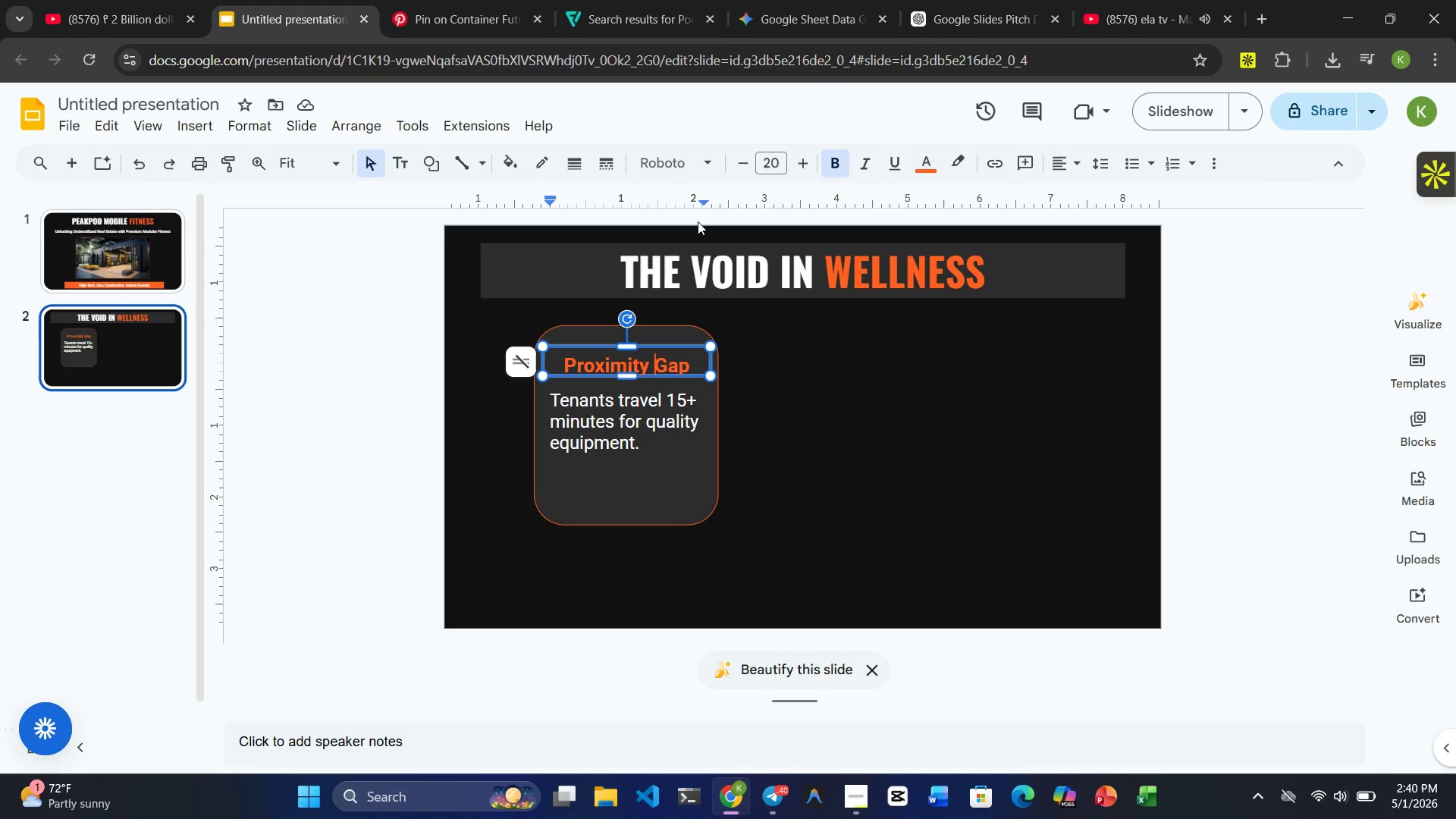 
hold_key(key=ControlRight, duration=2.86)
left_click([652, 395])
 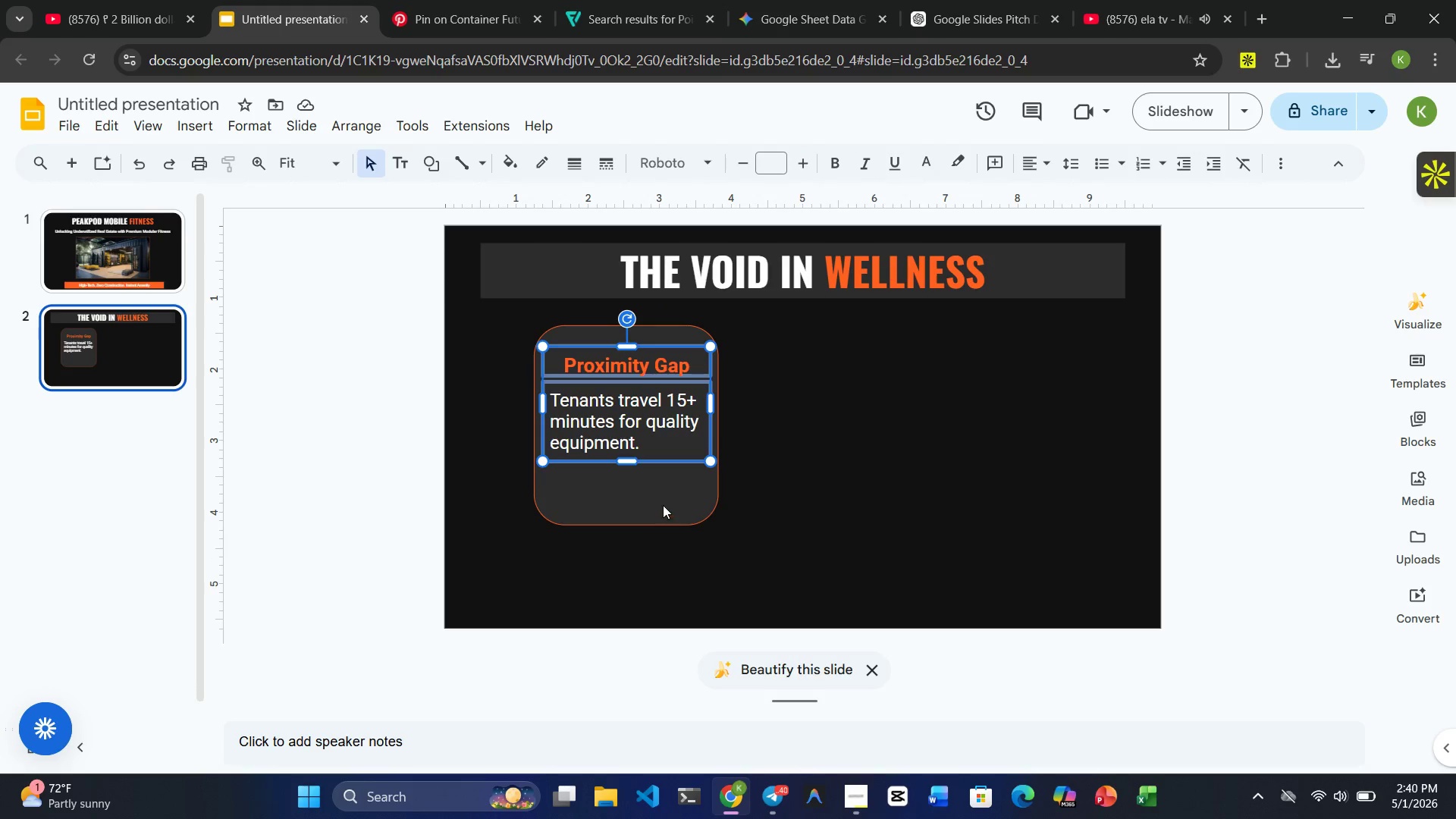 
left_click([662, 500])
 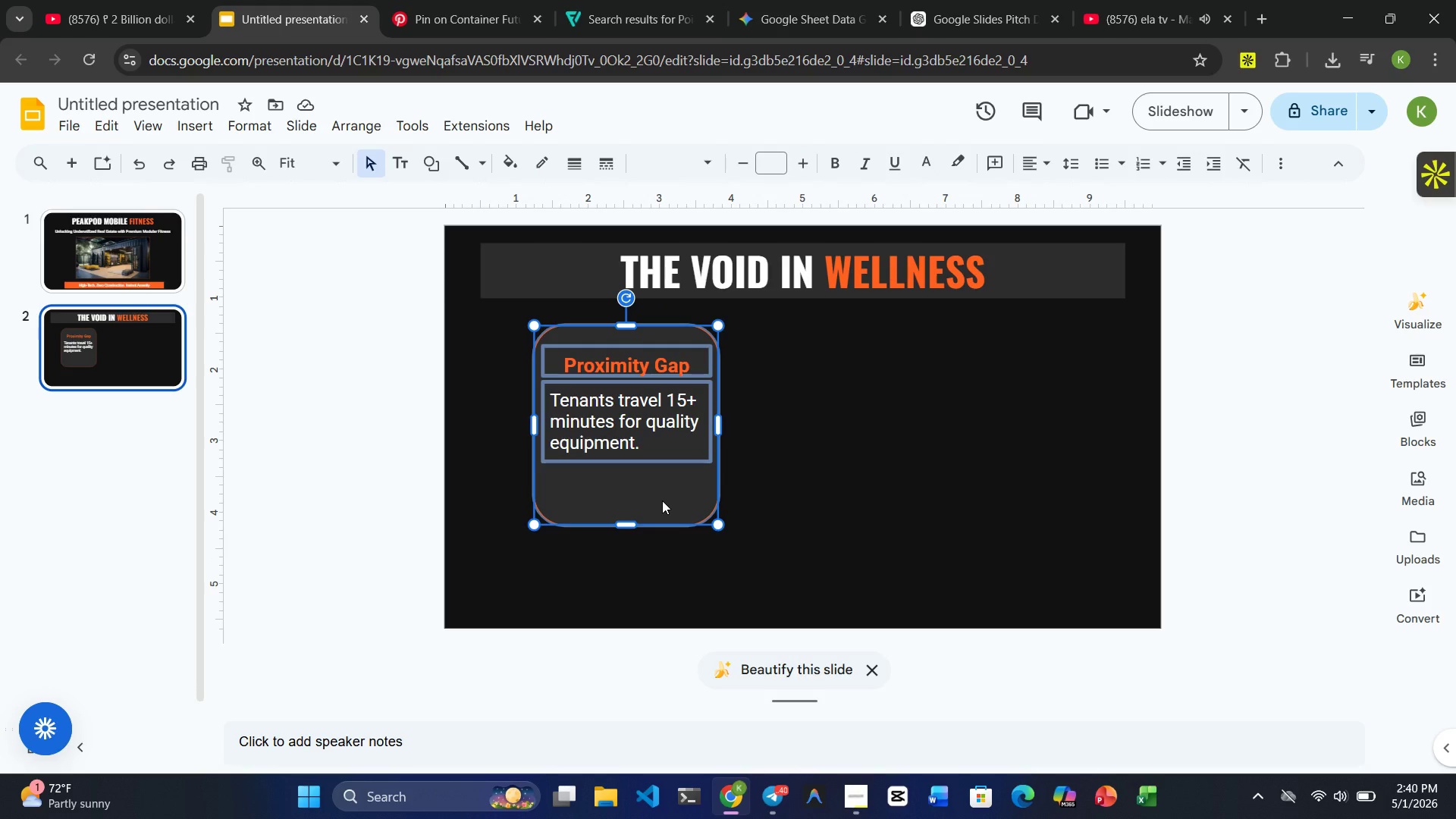 
key(Control+C)
 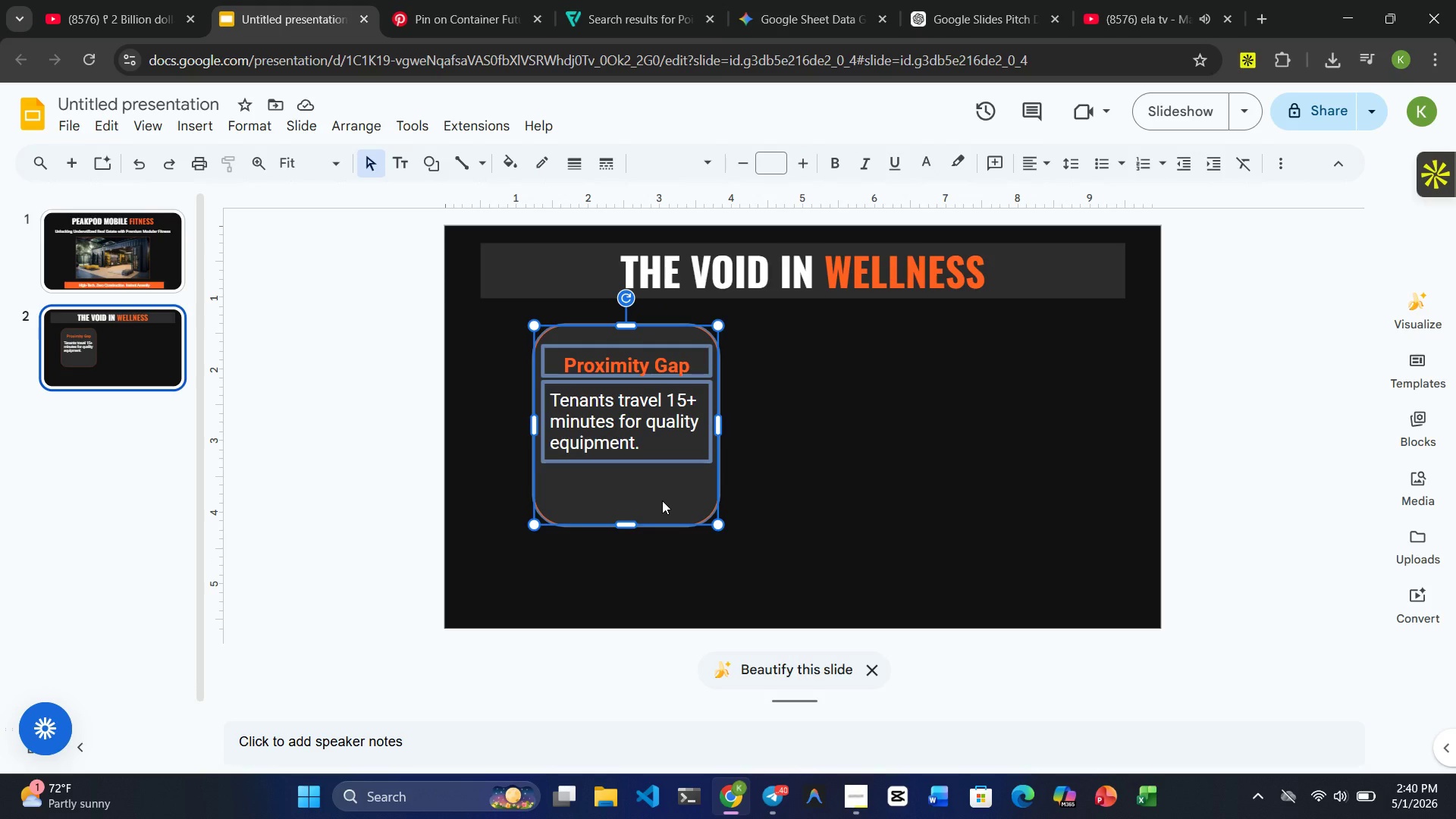 
key(Control+V)
 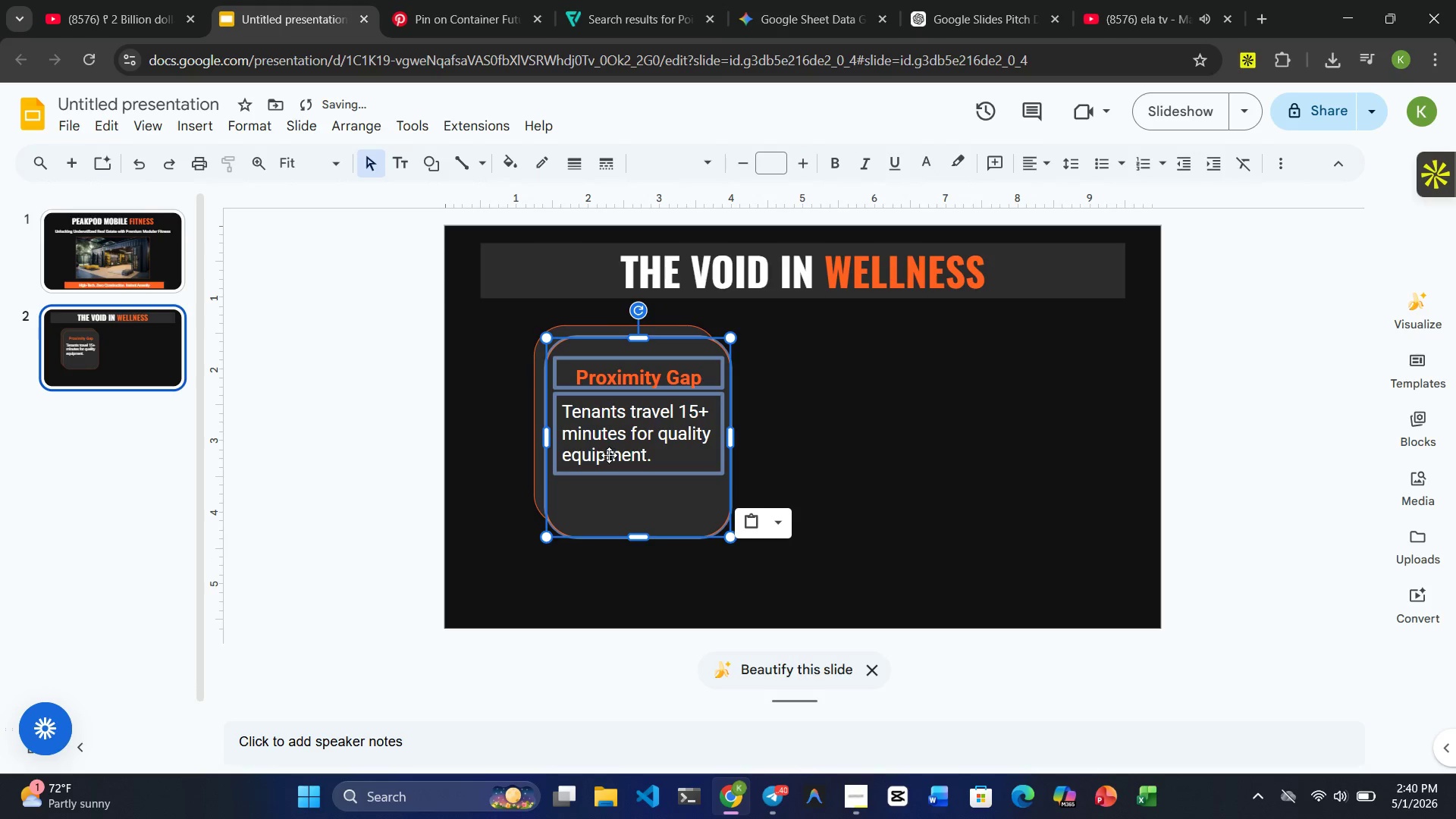 
left_click_drag(start_coordinate=[609, 454], to_coordinate=[795, 447])
 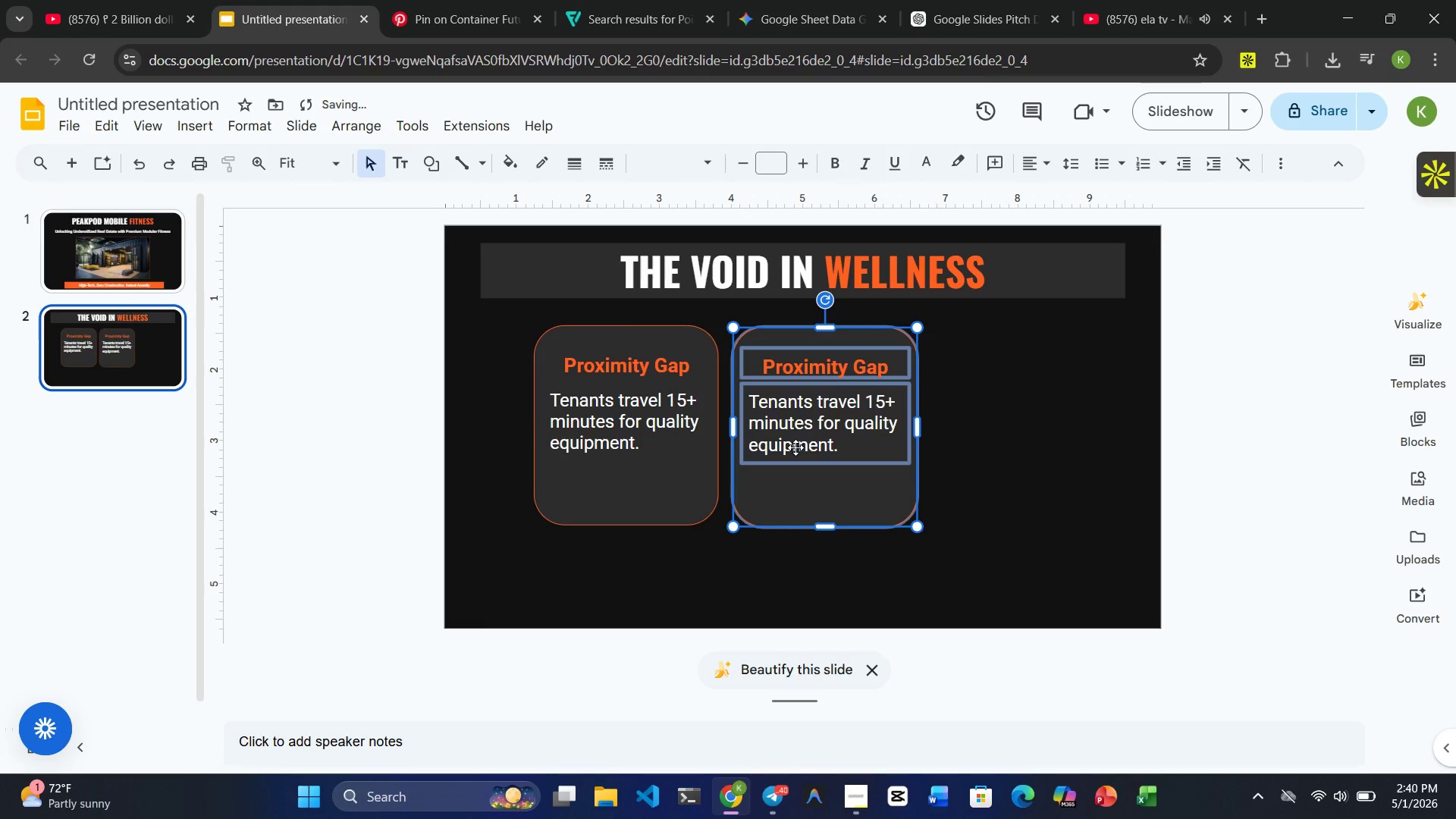 
hold_key(key=ControlRight, duration=0.55)
 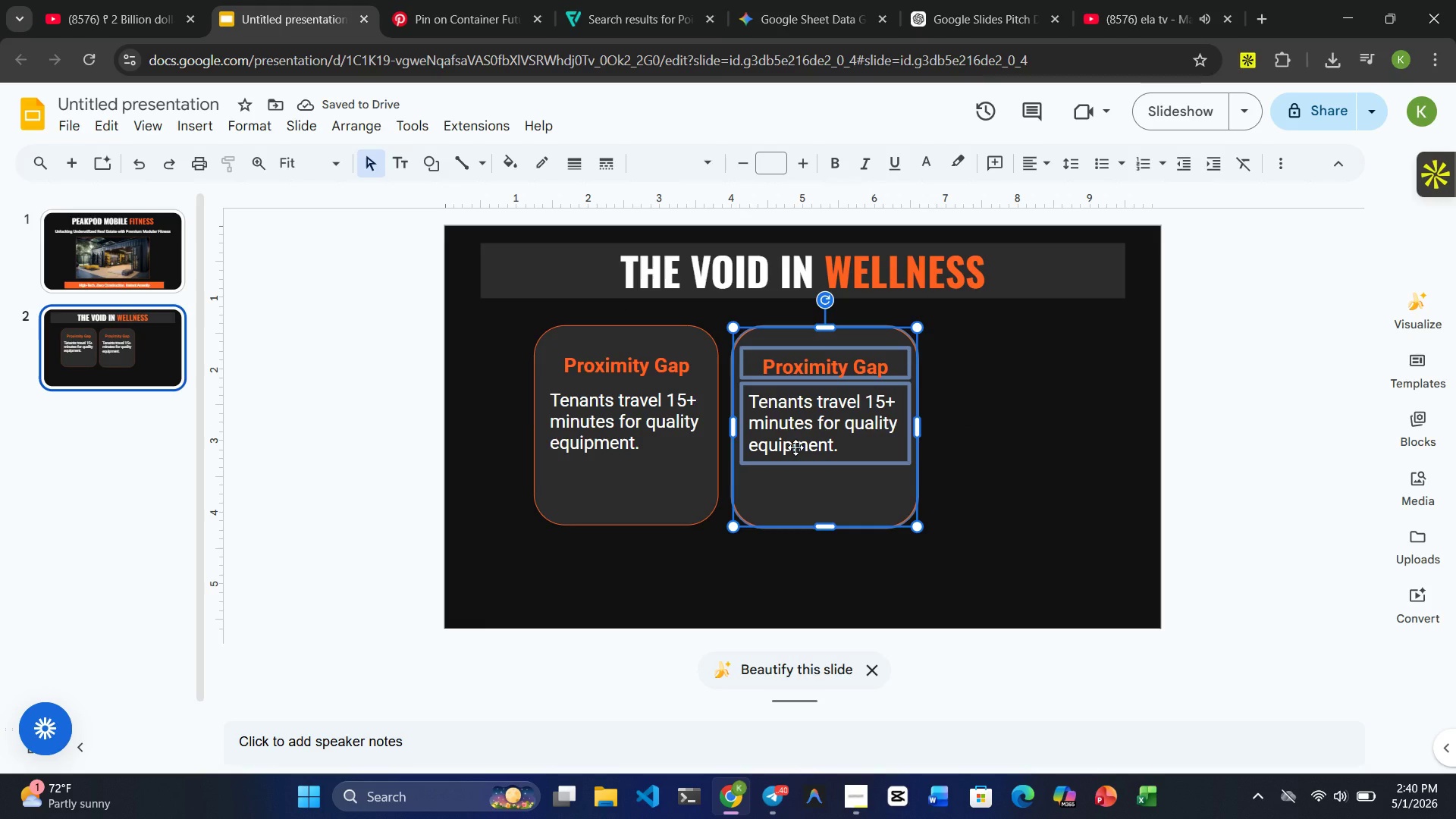 
key(Control+V)
 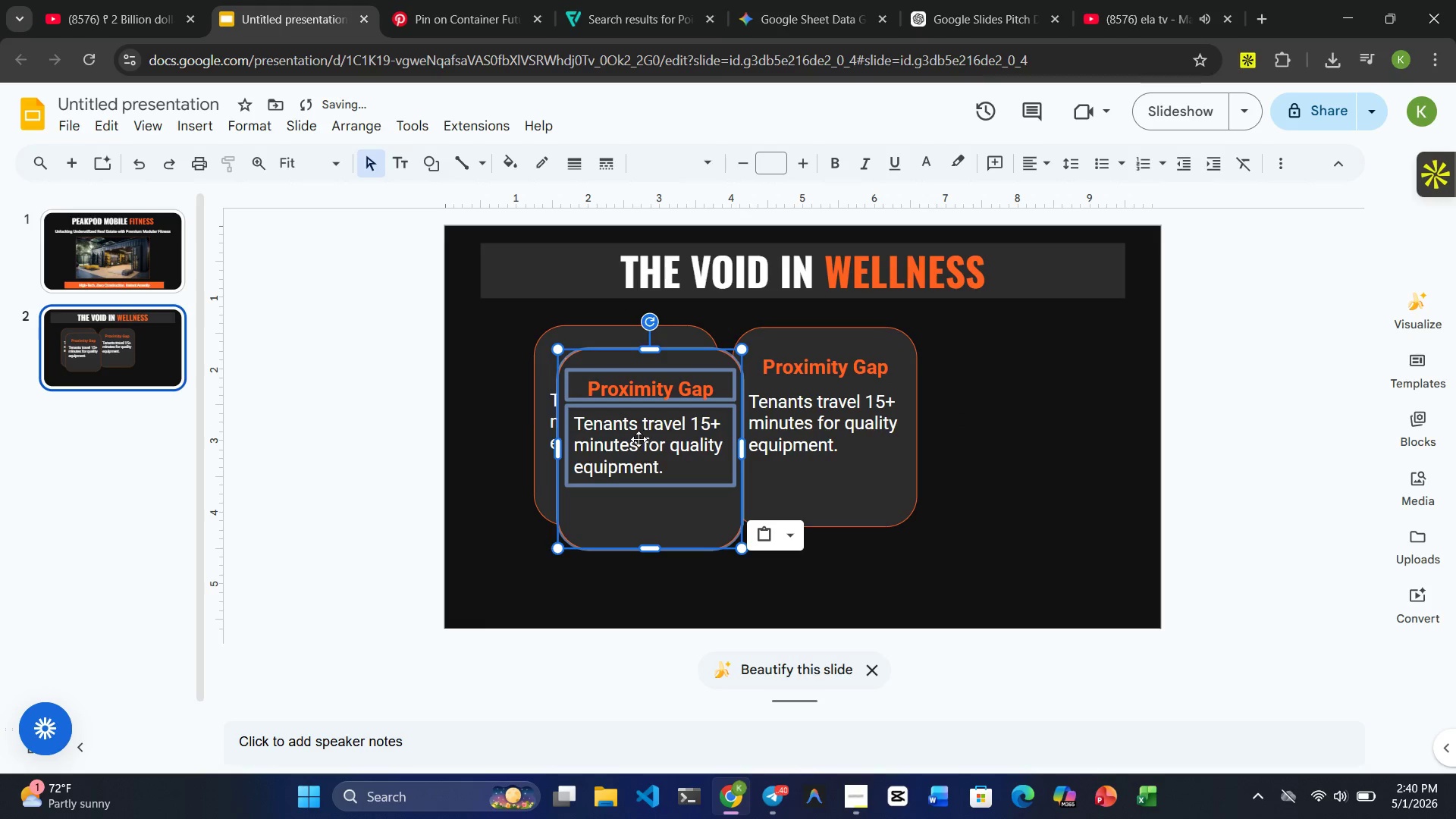 
left_click_drag(start_coordinate=[637, 439], to_coordinate=[1022, 417])
 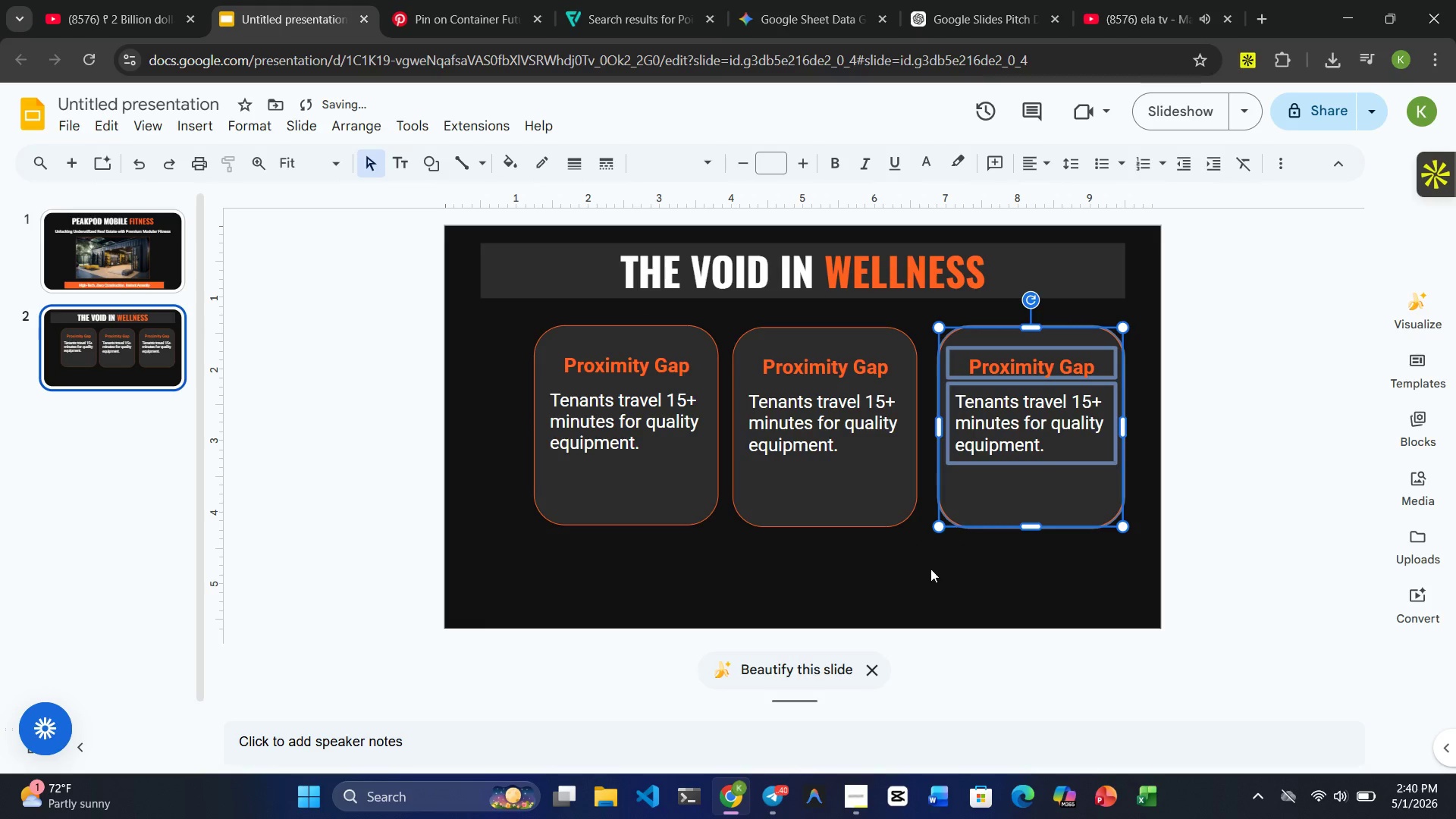 
left_click([908, 596])
 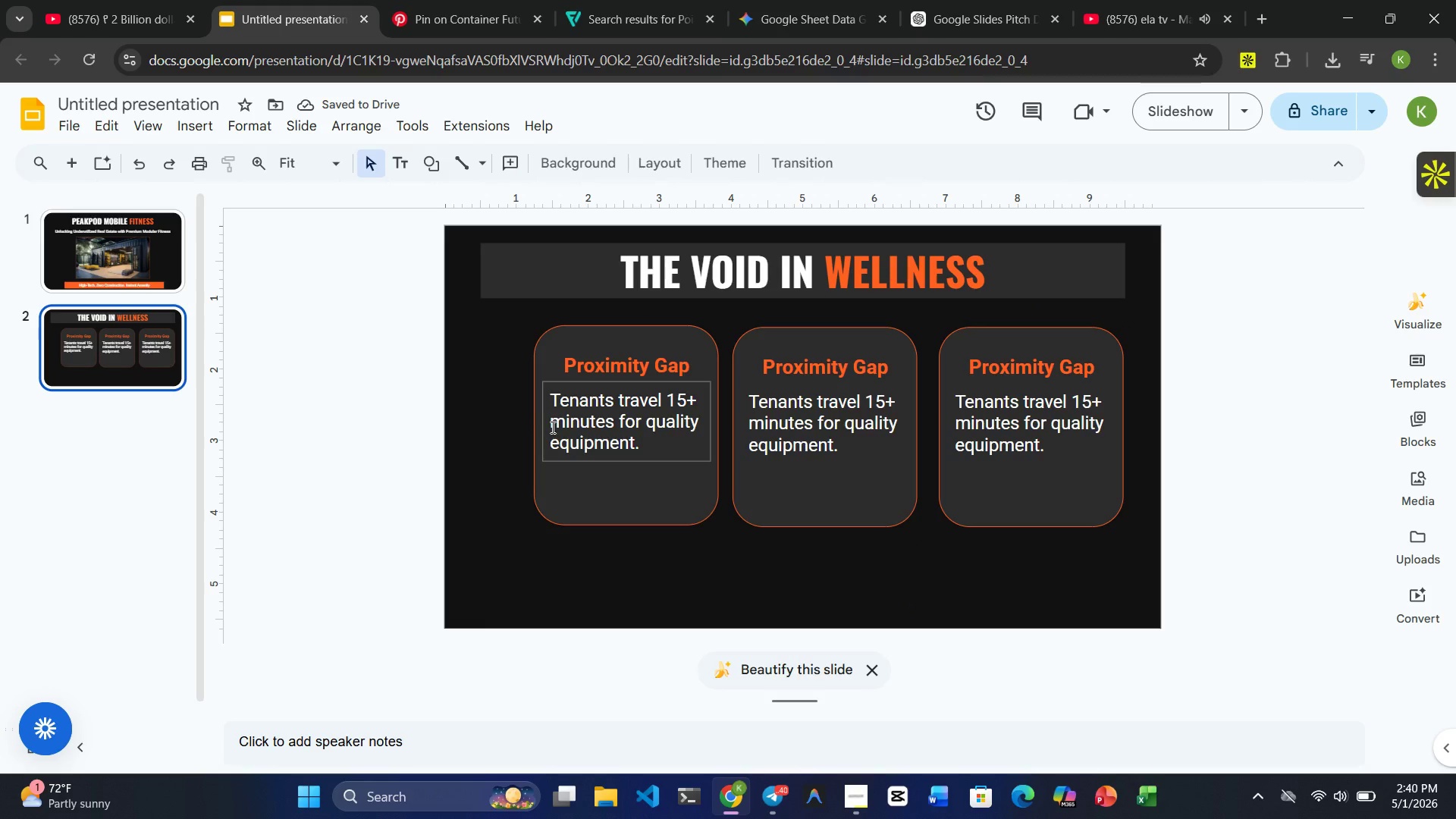 
hold_key(key=ControlRight, duration=8.59)
left_click([611, 363])
 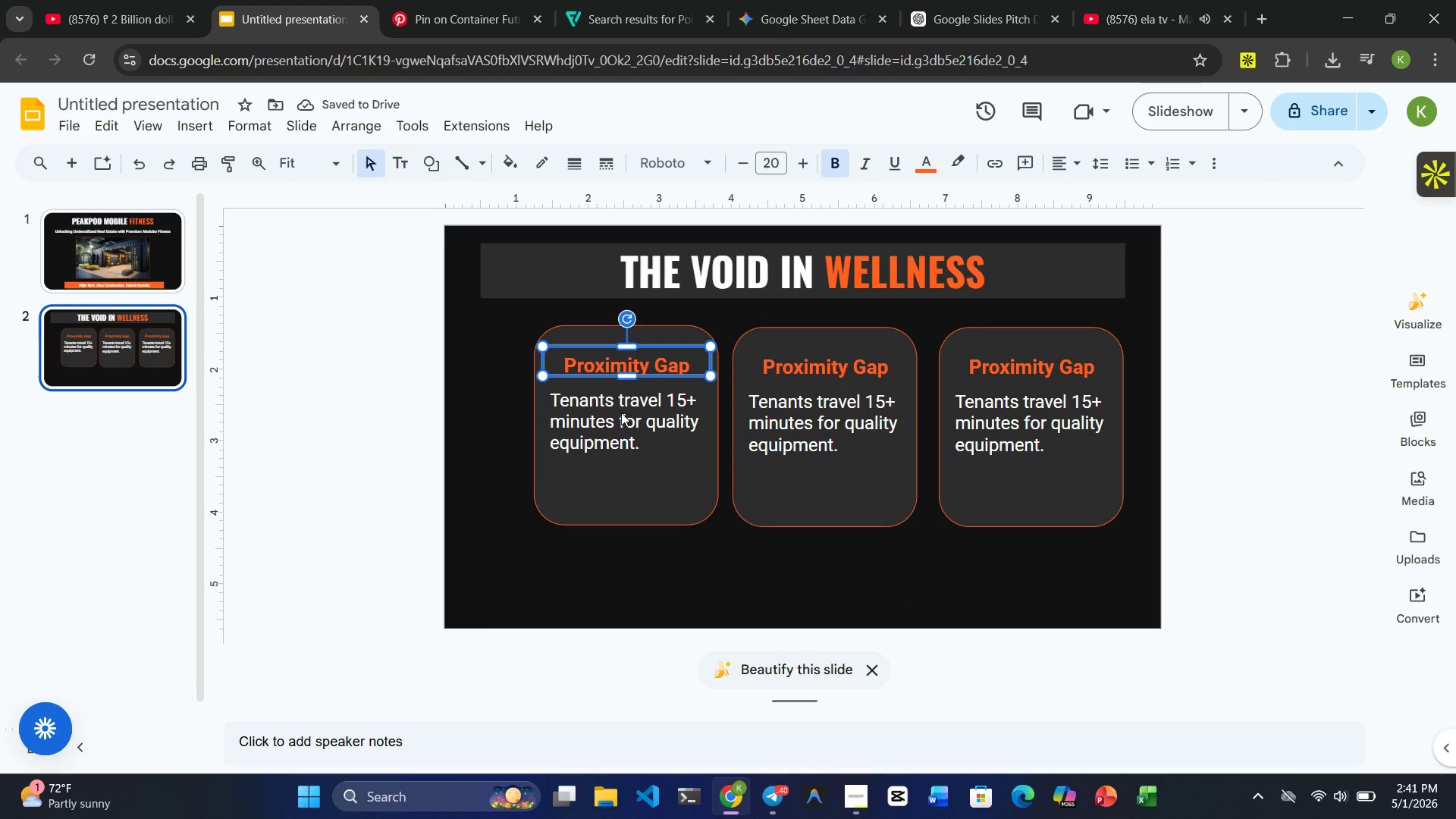 
left_click([621, 413])
 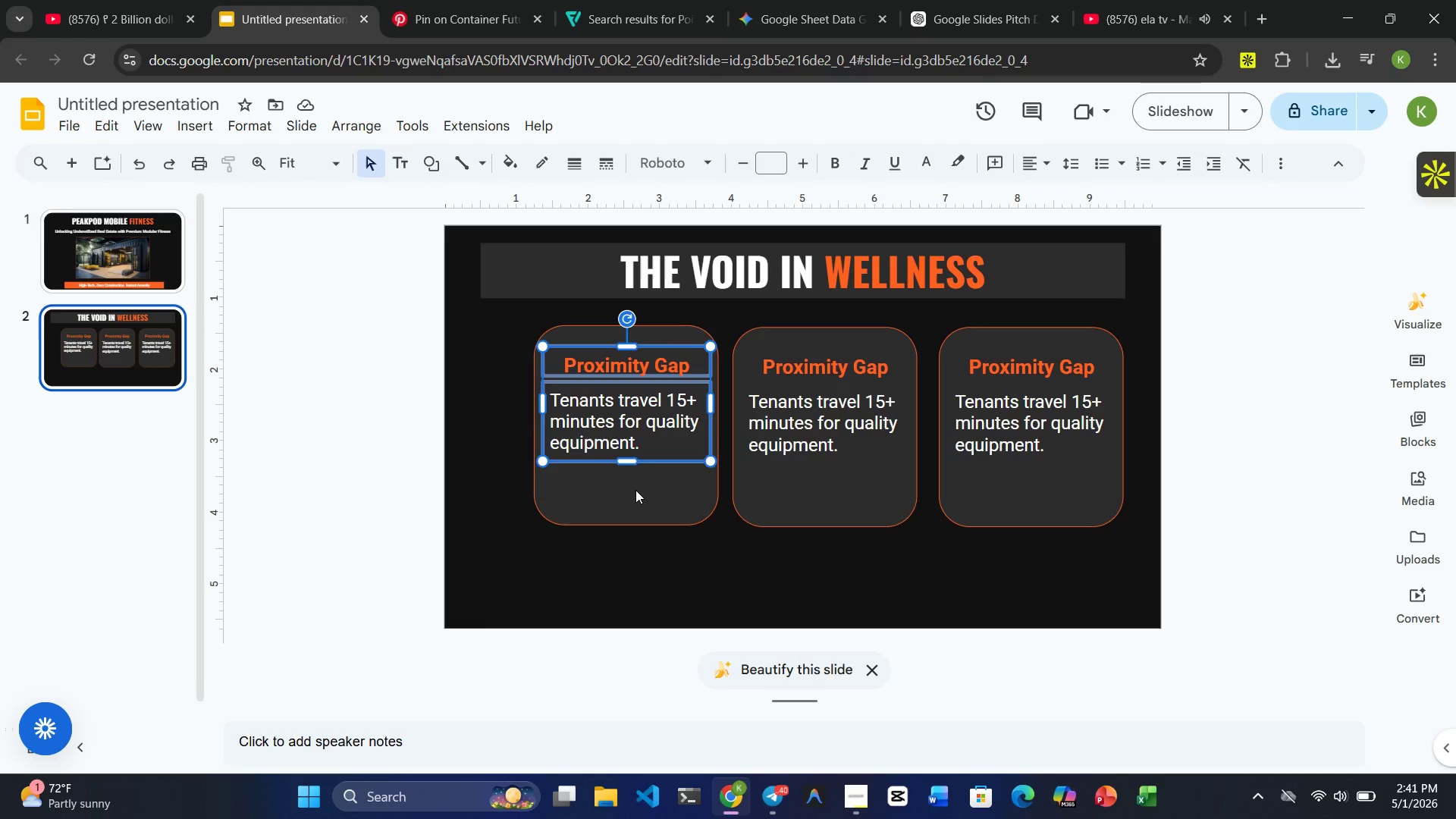 
left_click([635, 490])
 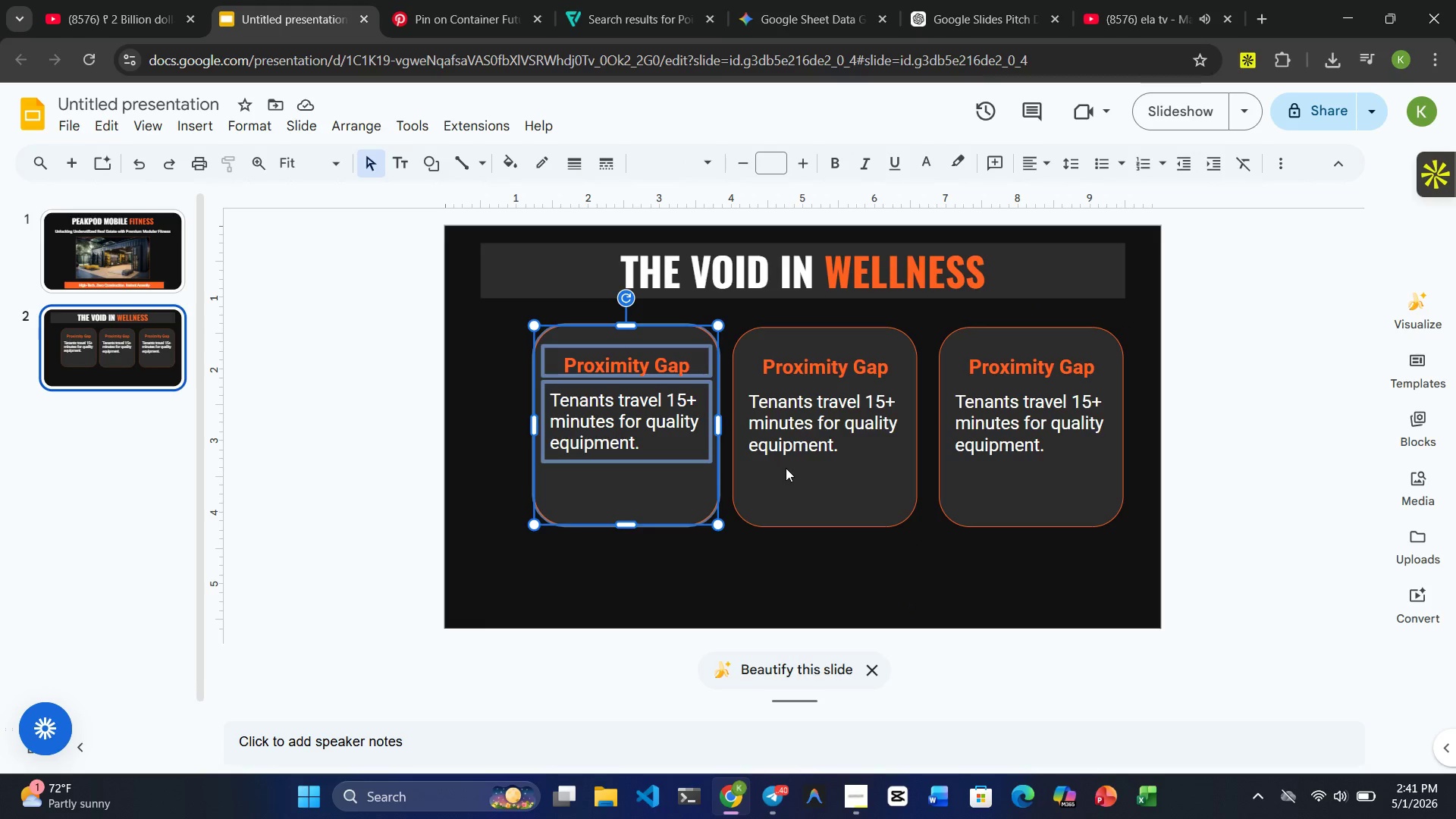 
left_click([786, 468])
 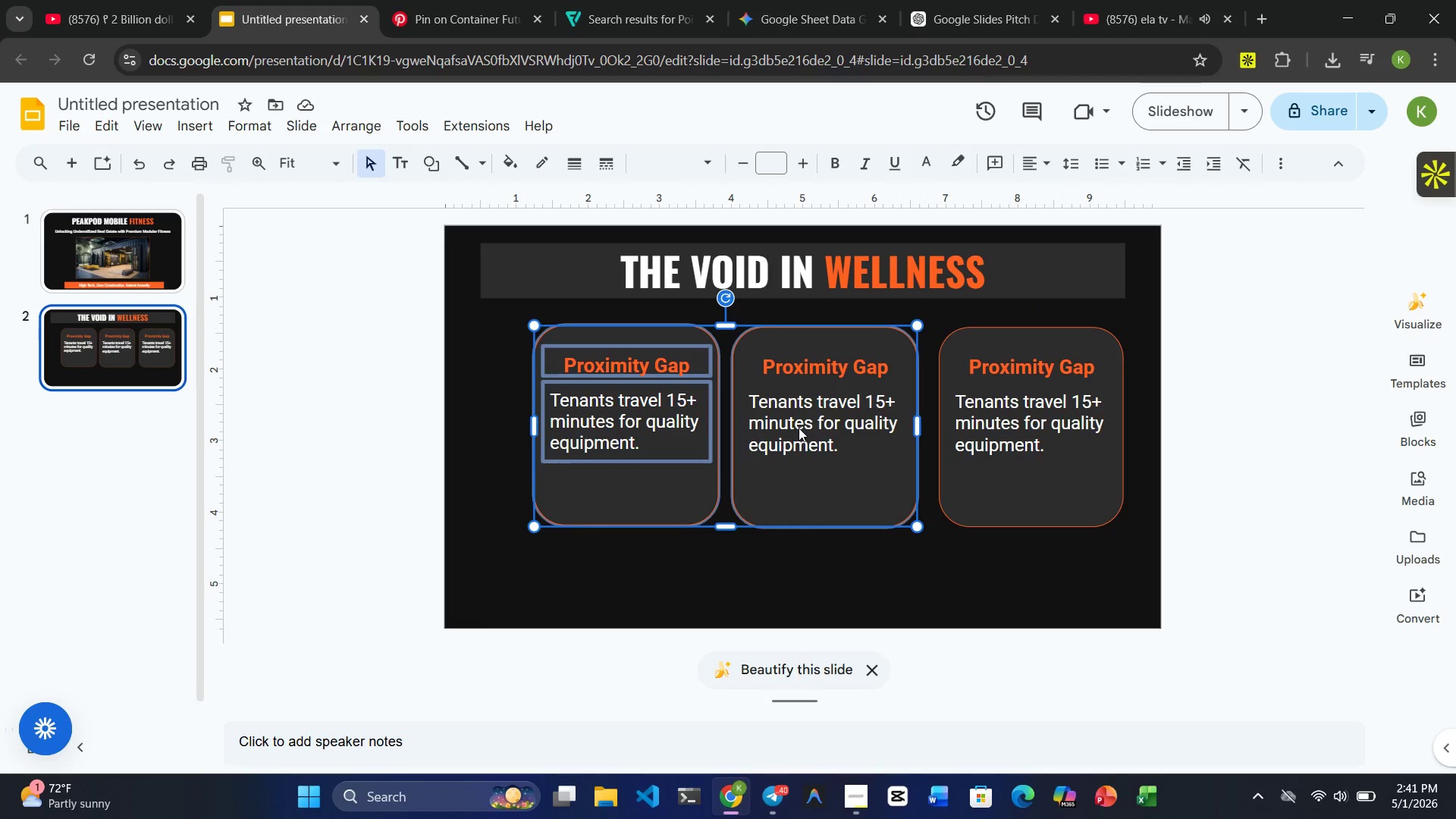 
left_click([799, 428])
 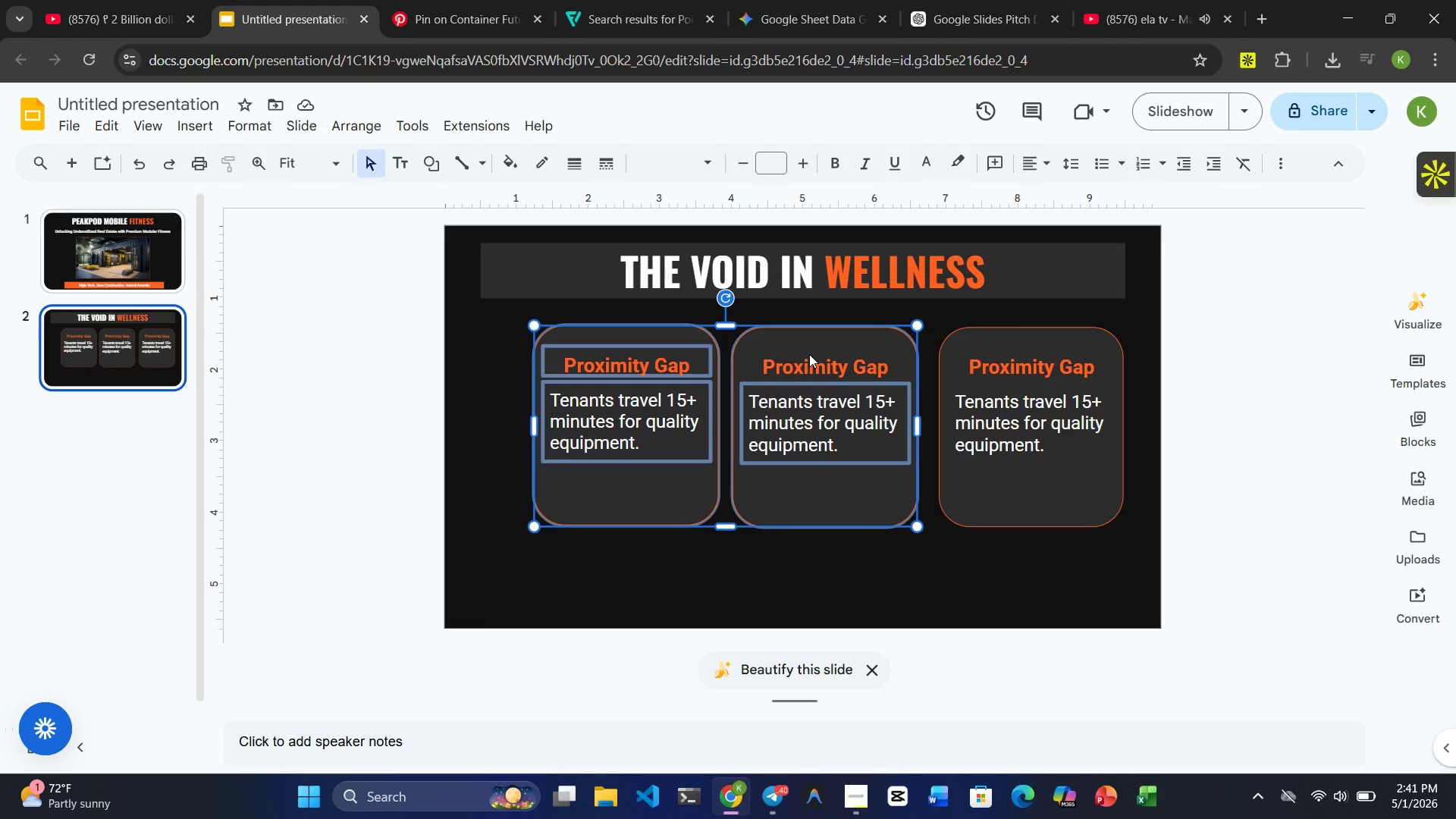 
left_click([809, 354])
 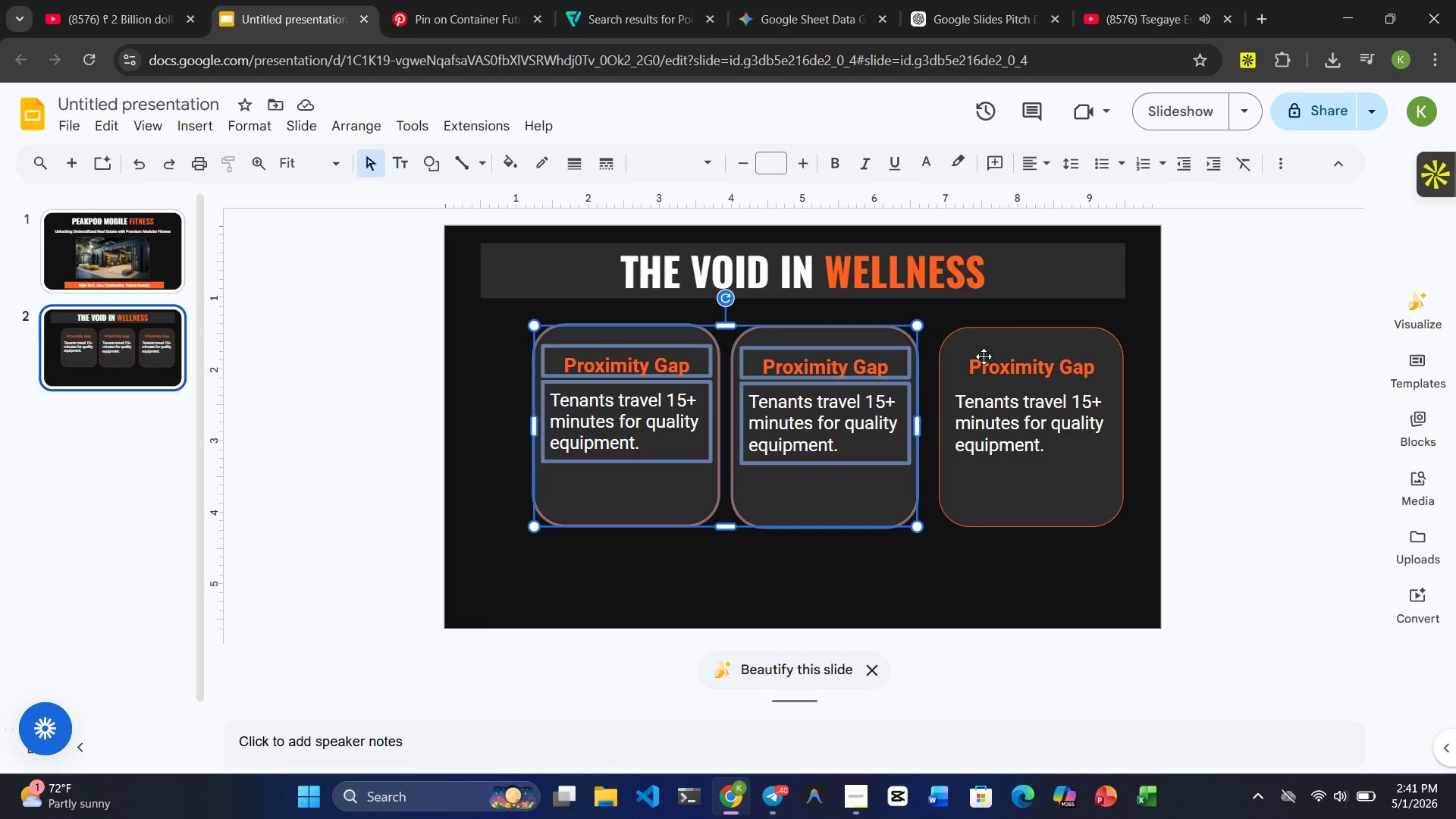 
left_click([990, 355])
 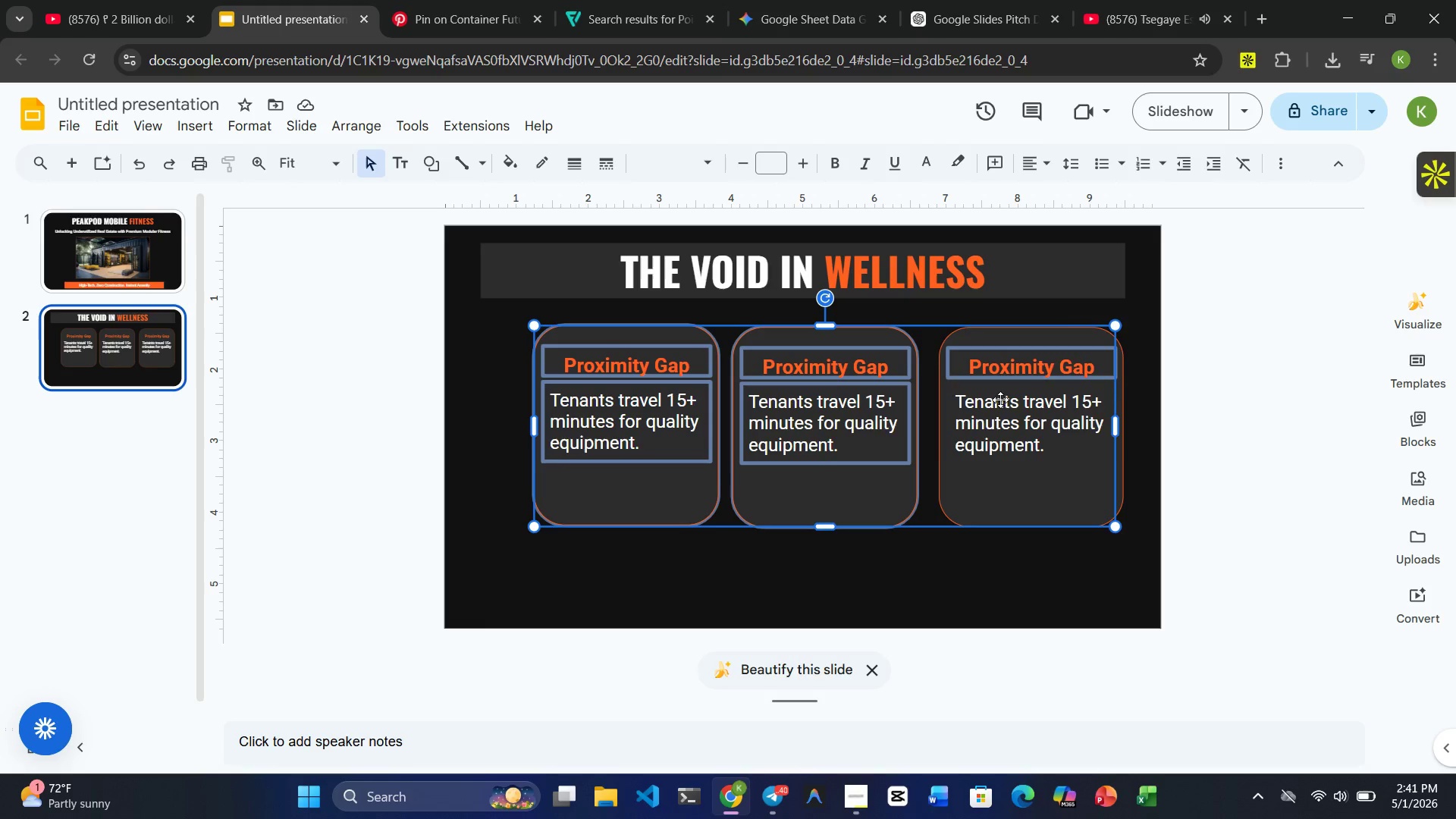 
left_click([1000, 400])
 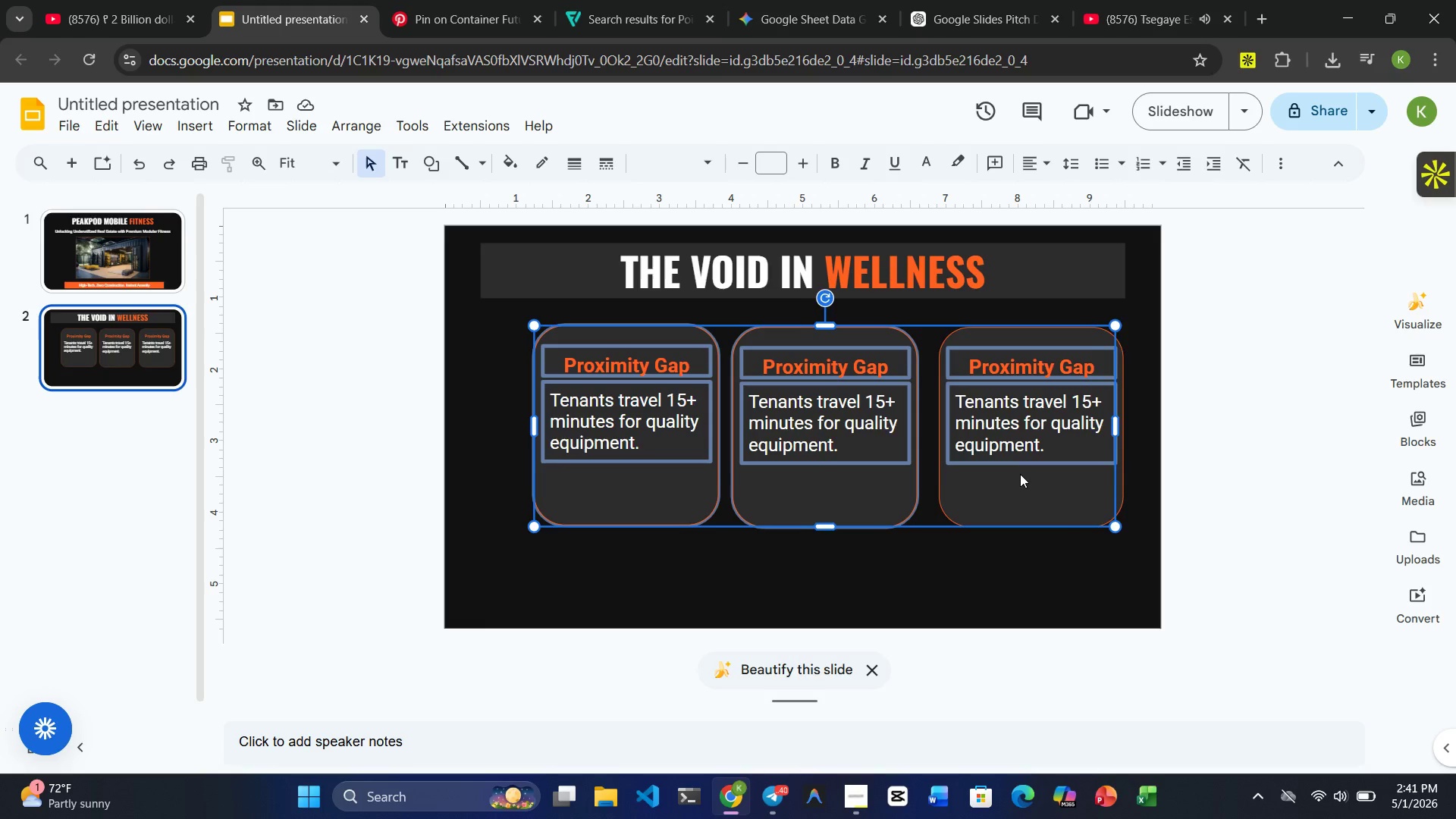 
left_click([1020, 474])
 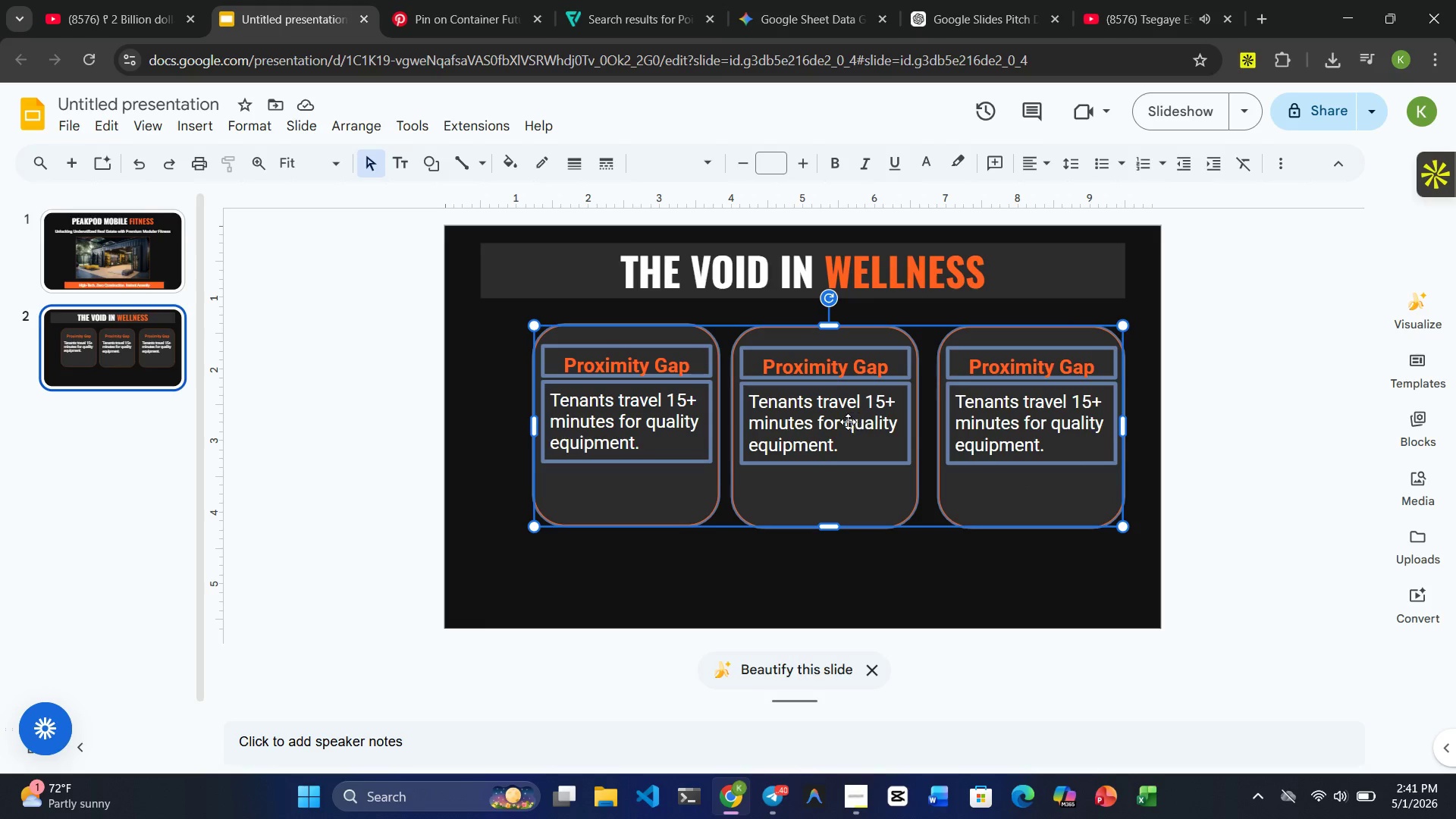 
left_click_drag(start_coordinate=[843, 422], to_coordinate=[817, 423])
 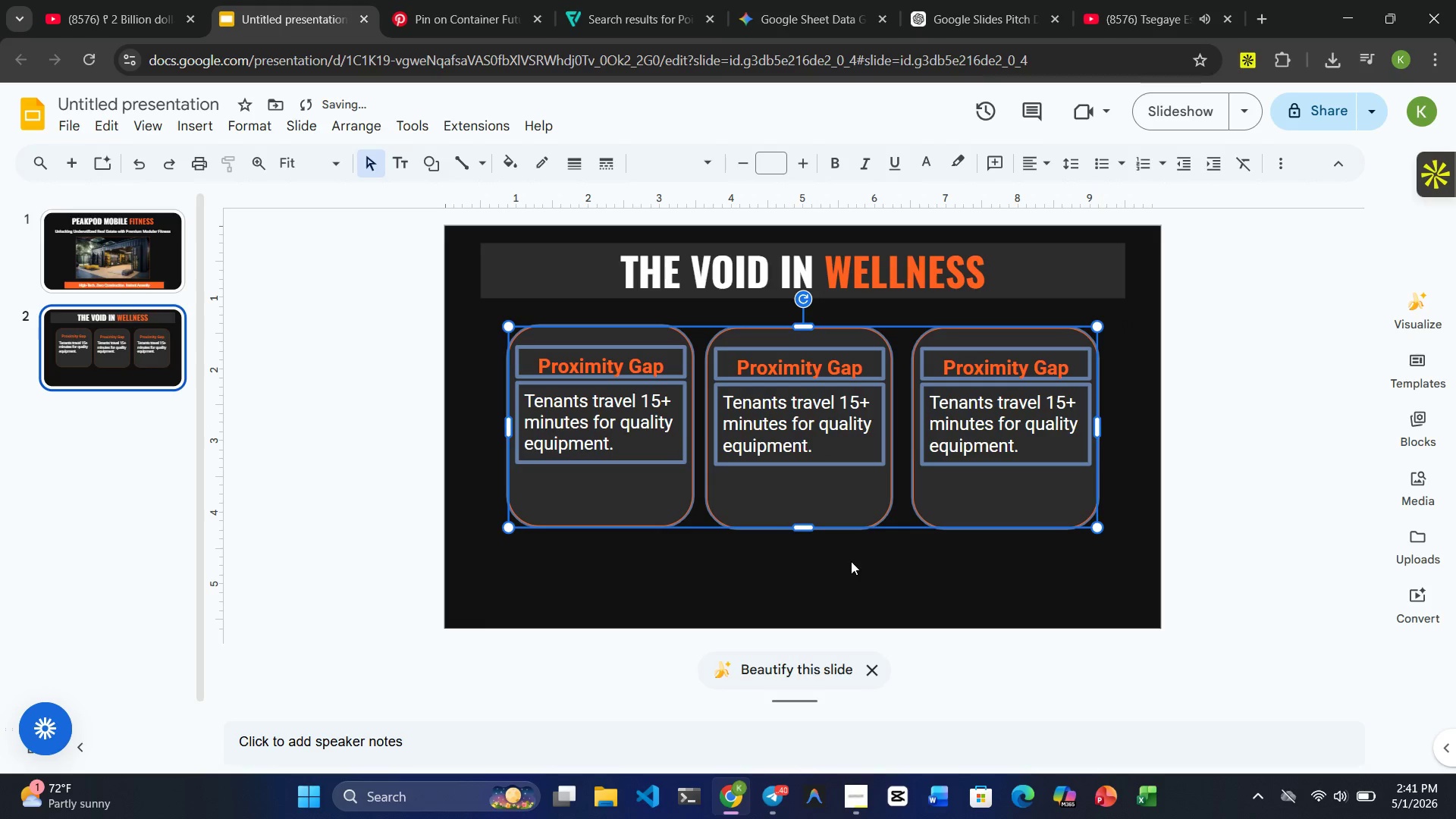 
left_click([852, 562])
 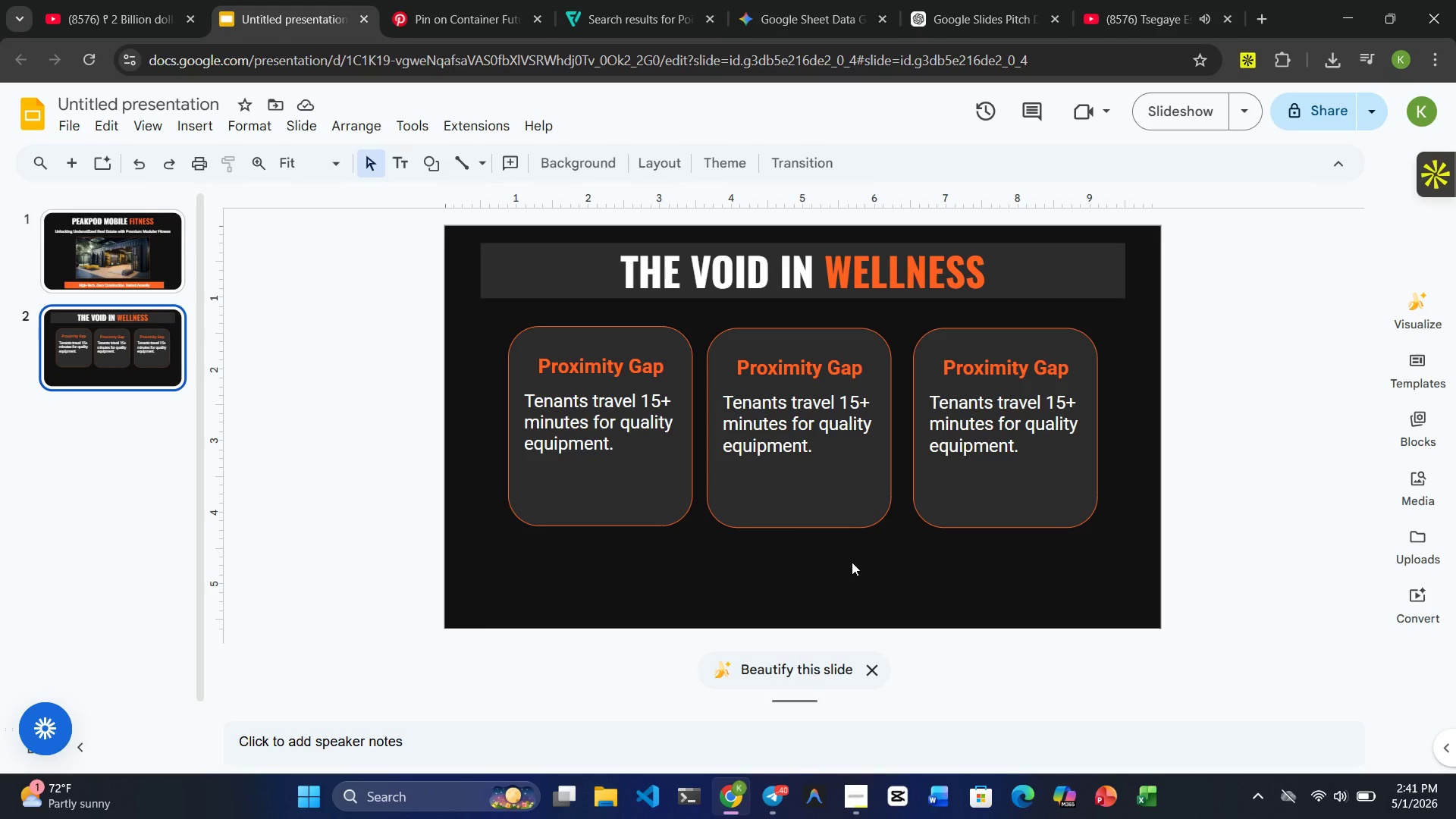 
wait(11.86)
 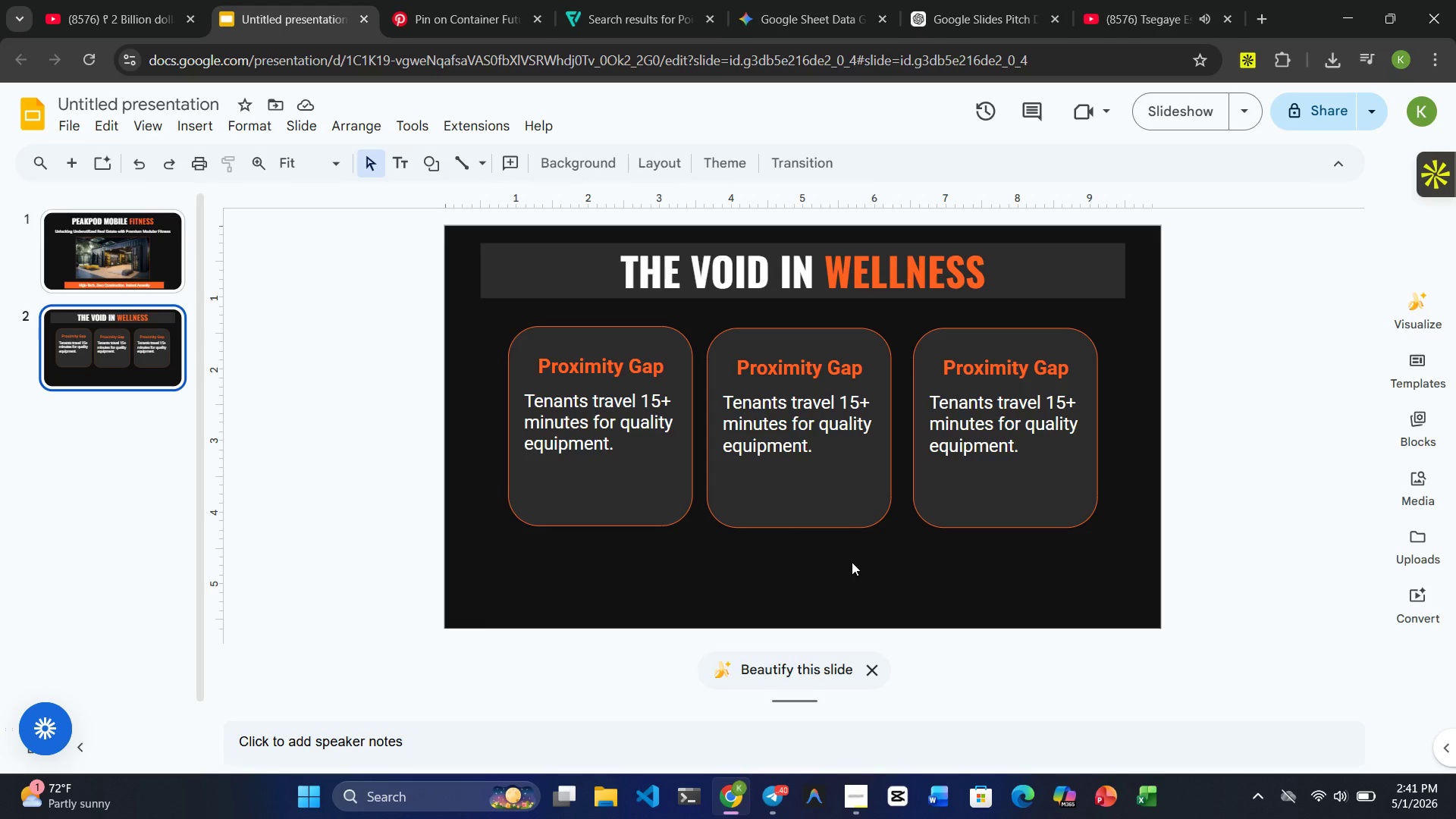 
double_click([793, 368])
 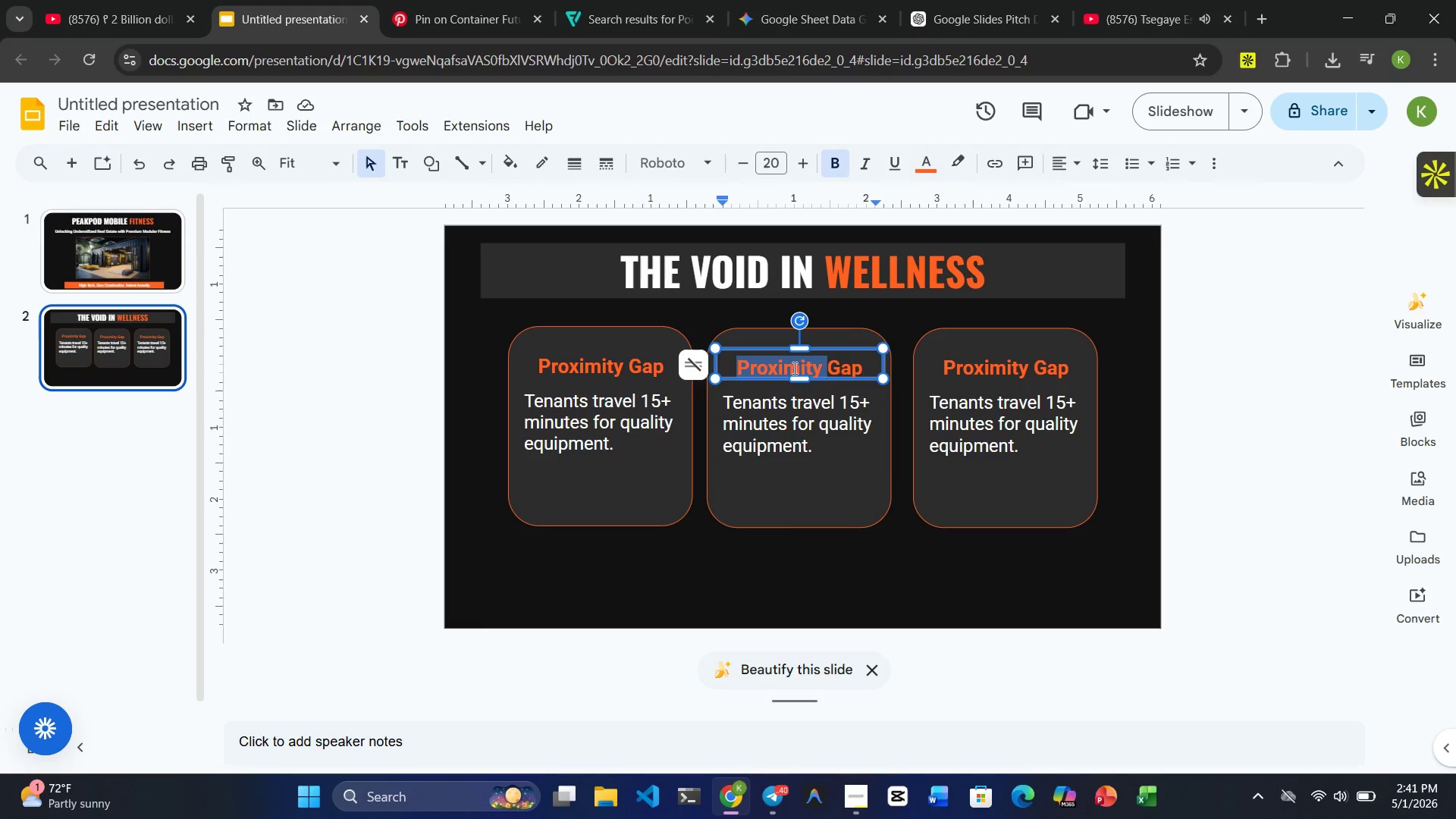 
triple_click([793, 368])
 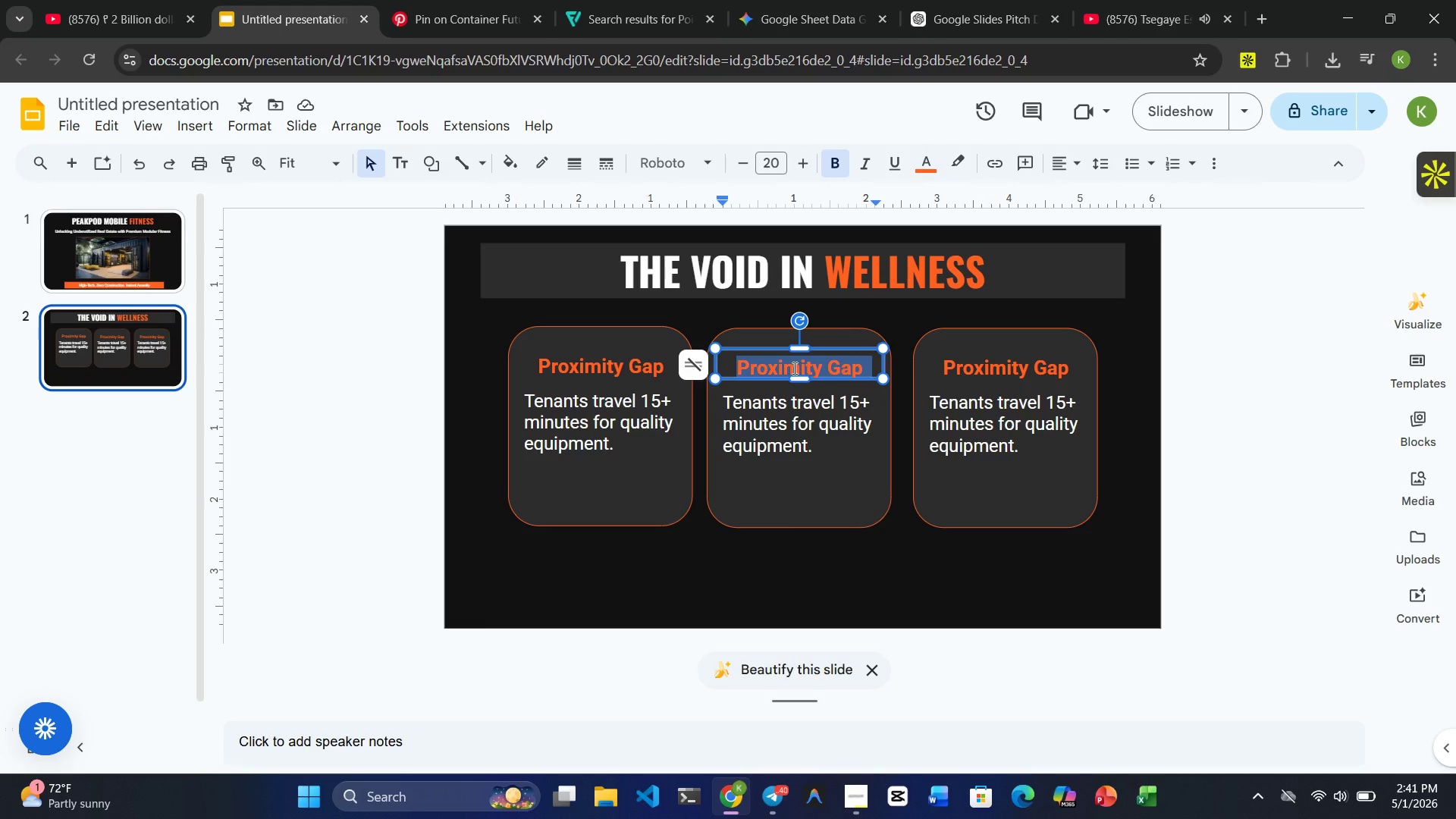 
type(High CAPEX)
 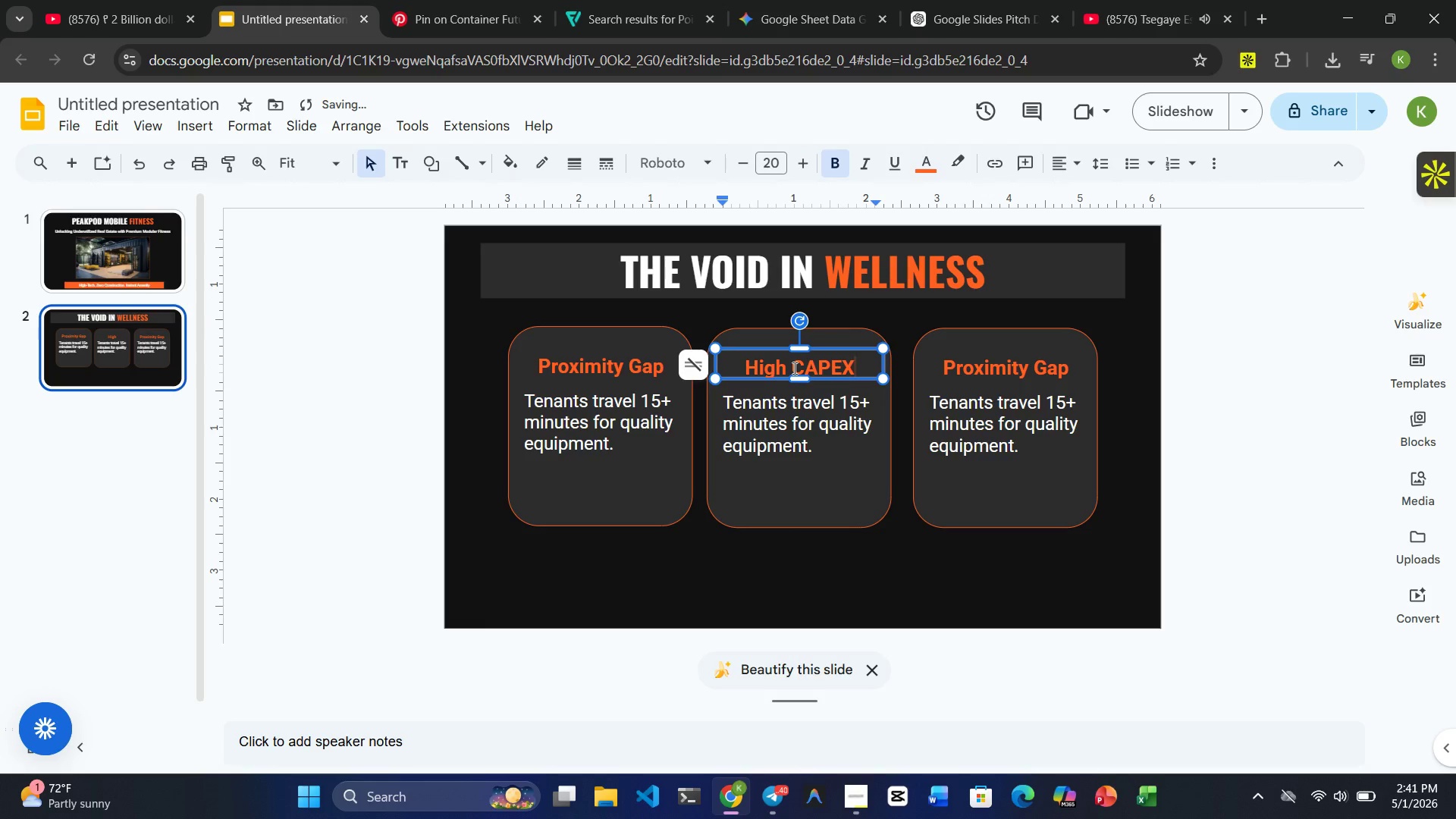 
double_click([802, 411])
 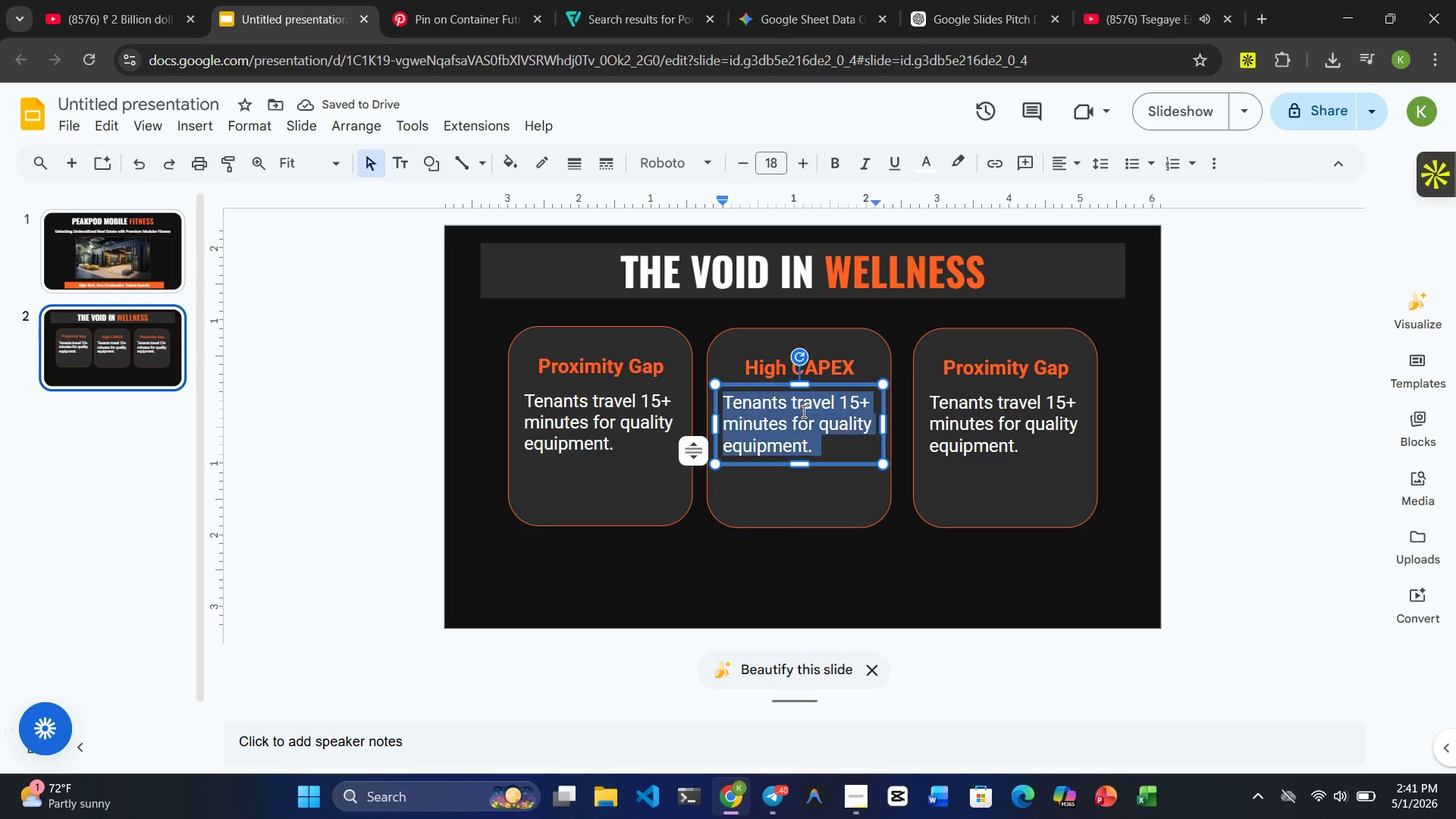 
triple_click([802, 411])
 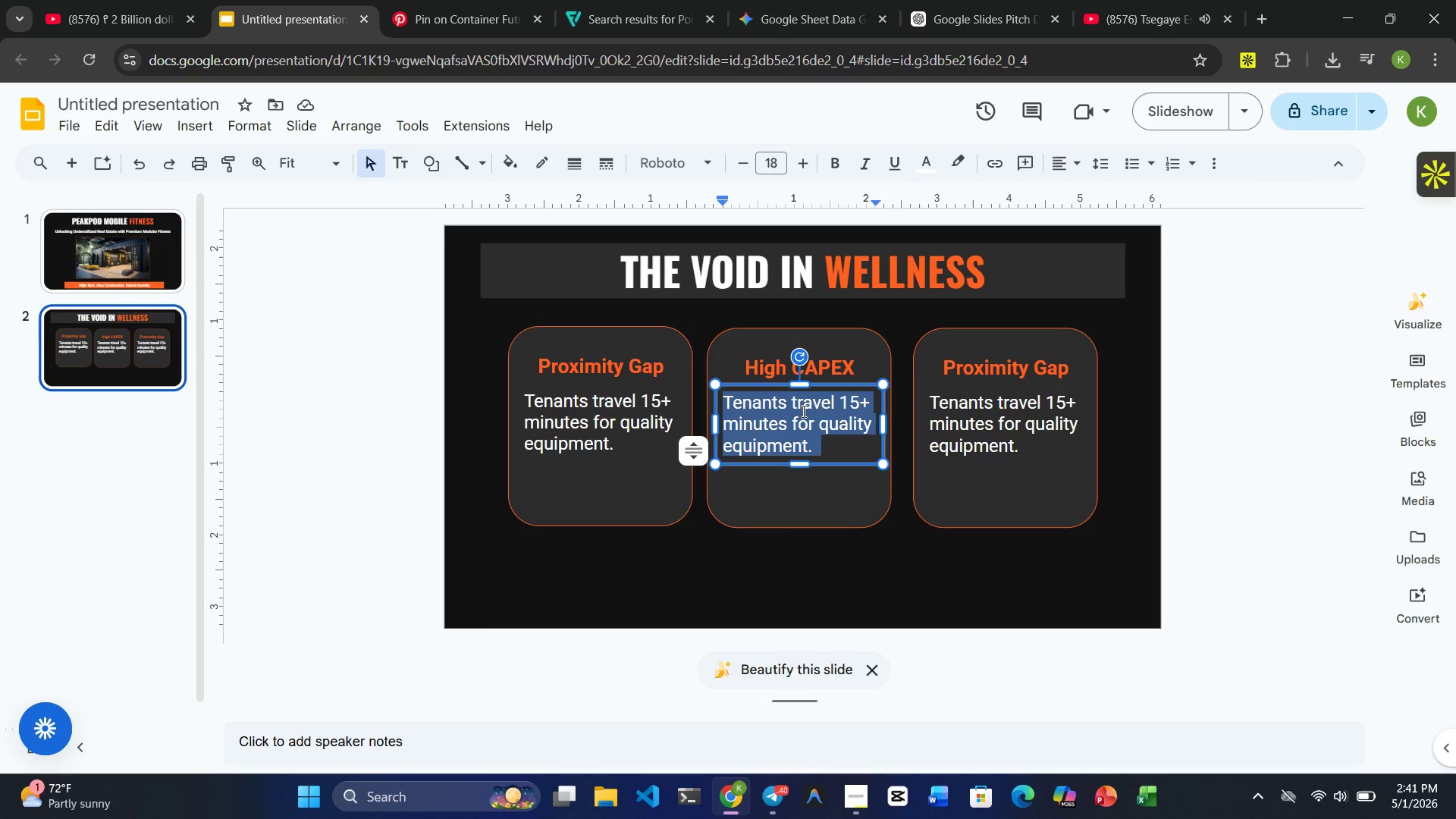 
type(tRADITION)
key(Backspace)
key(Backspace)
key(Backspace)
key(Backspace)
key(Backspace)
key(Backspace)
key(Backspace)
key(Backspace)
key(Backspace)
type(Traditional )
 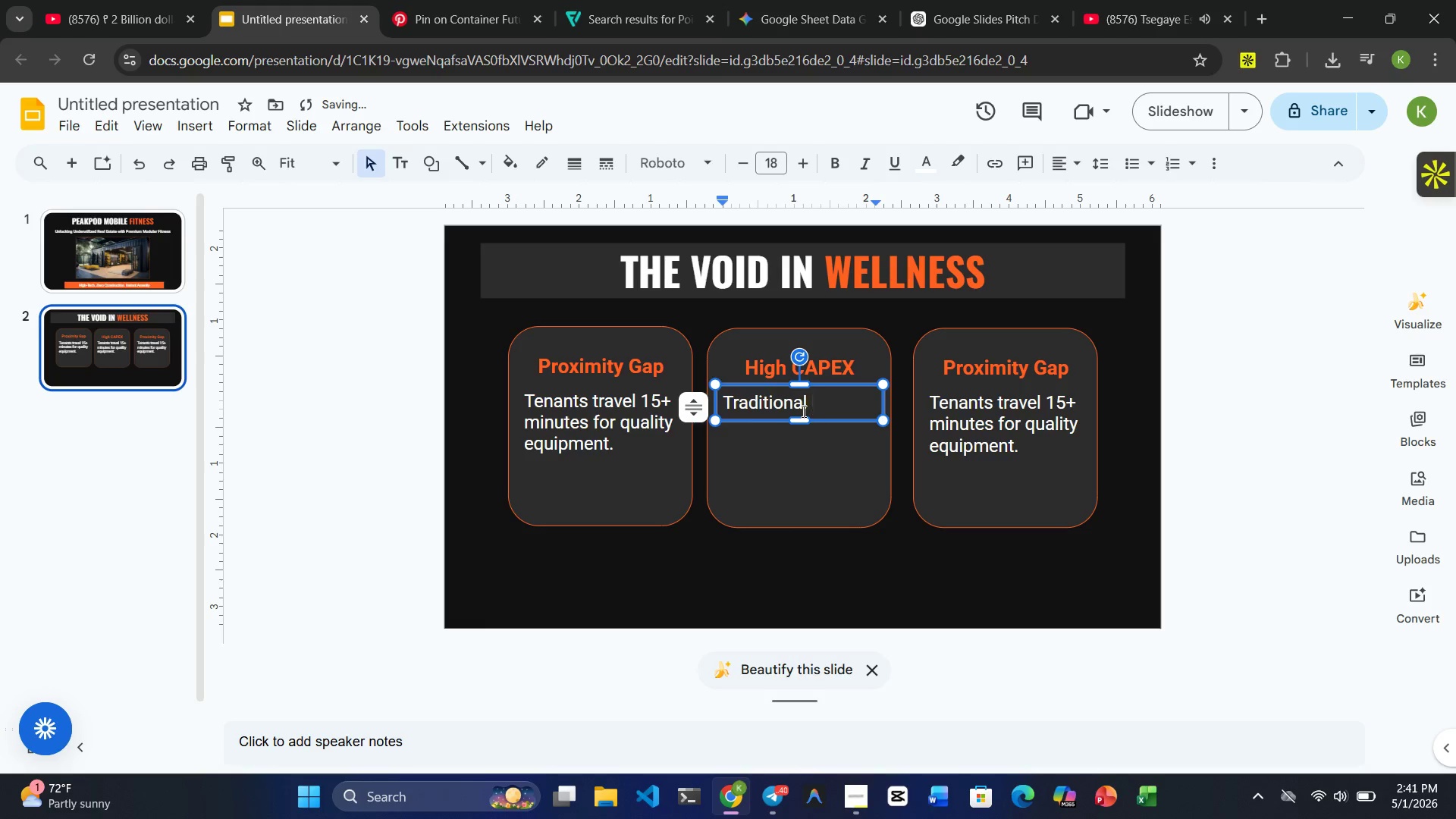 
type(gym )
 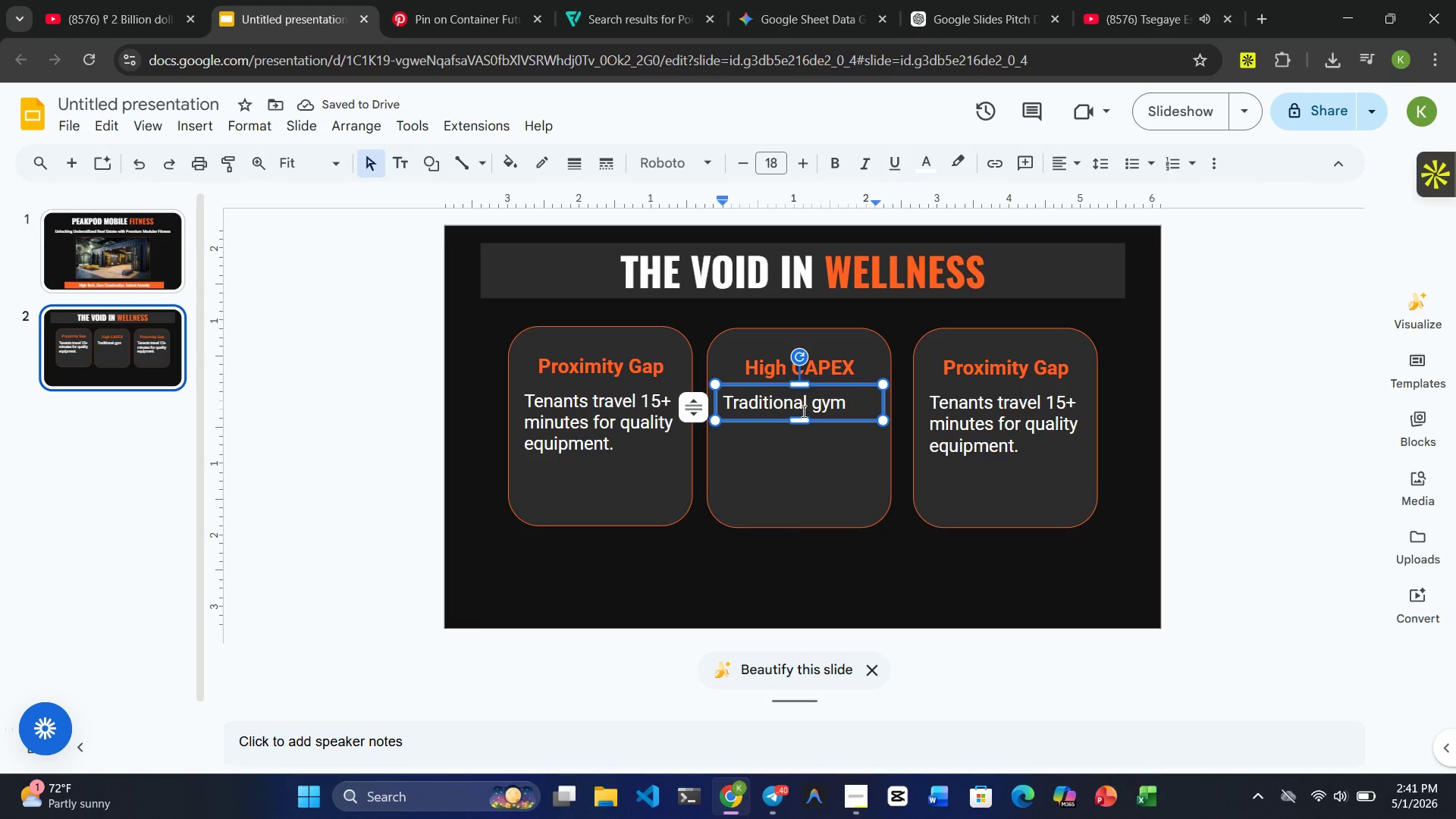 
type(buid)
key(Backspace)
type(ld-outs )
 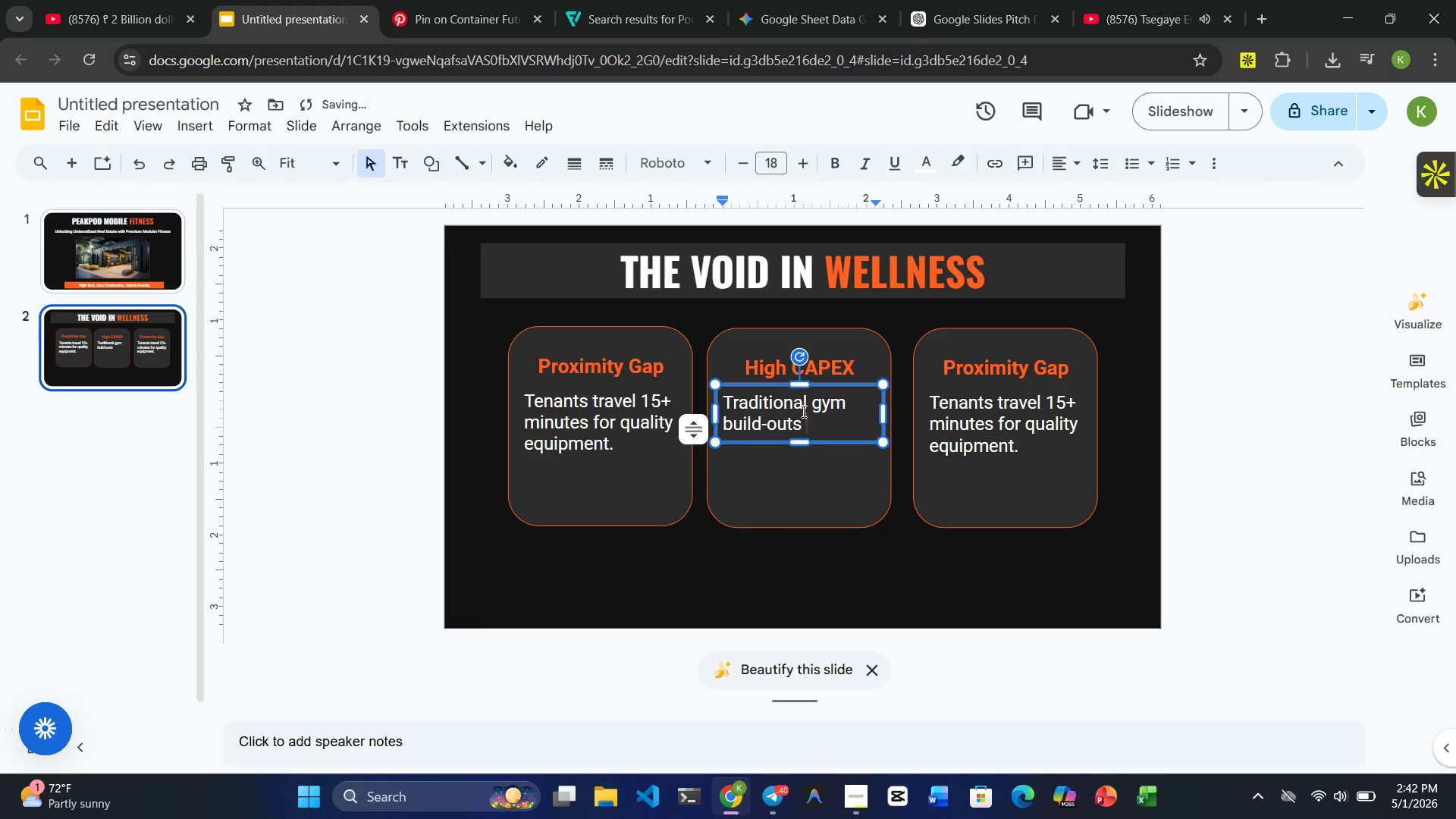 
type(cost $200k )
key(Backspace)
type(+ )
 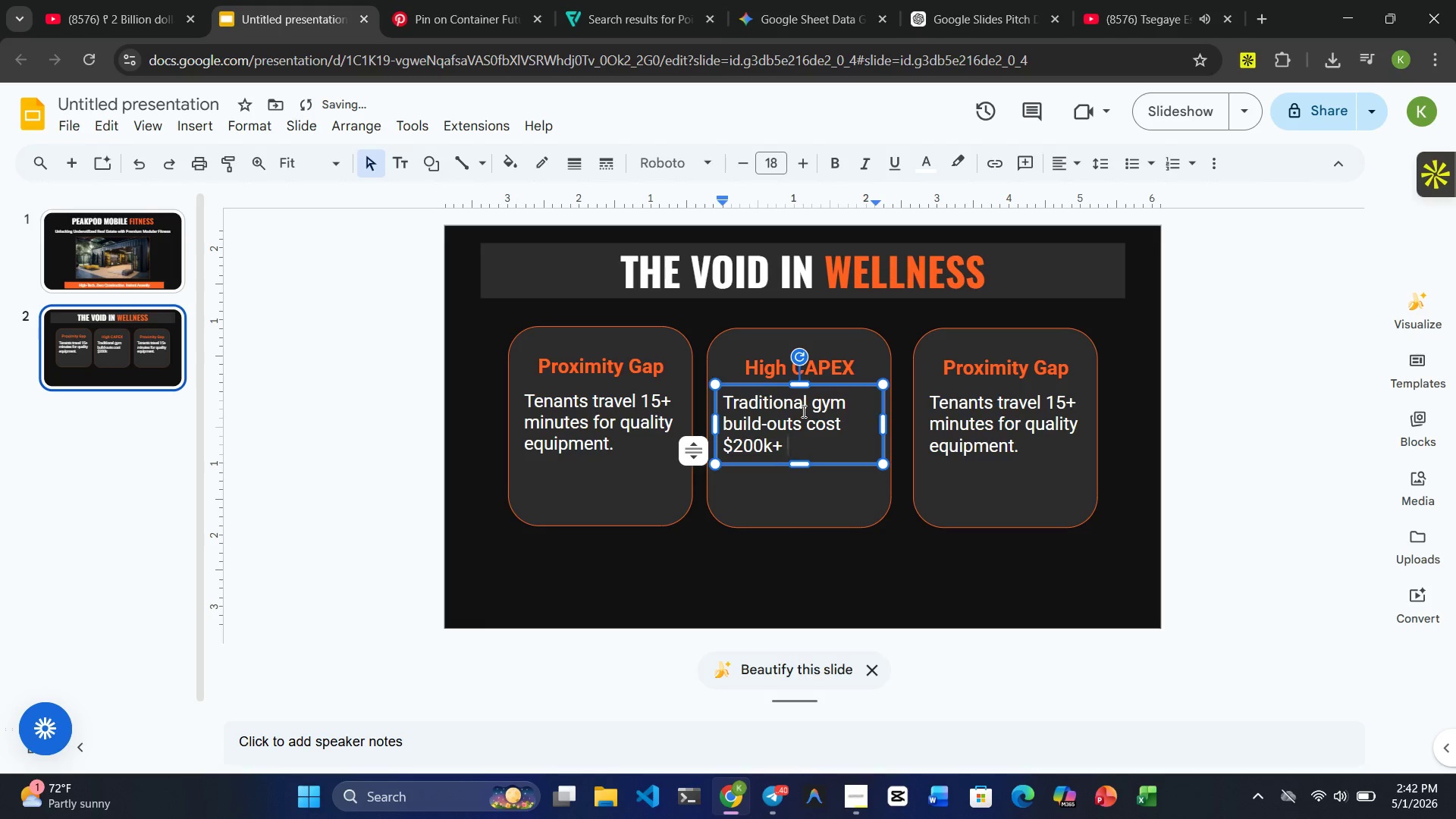 
type(in renovations.)
 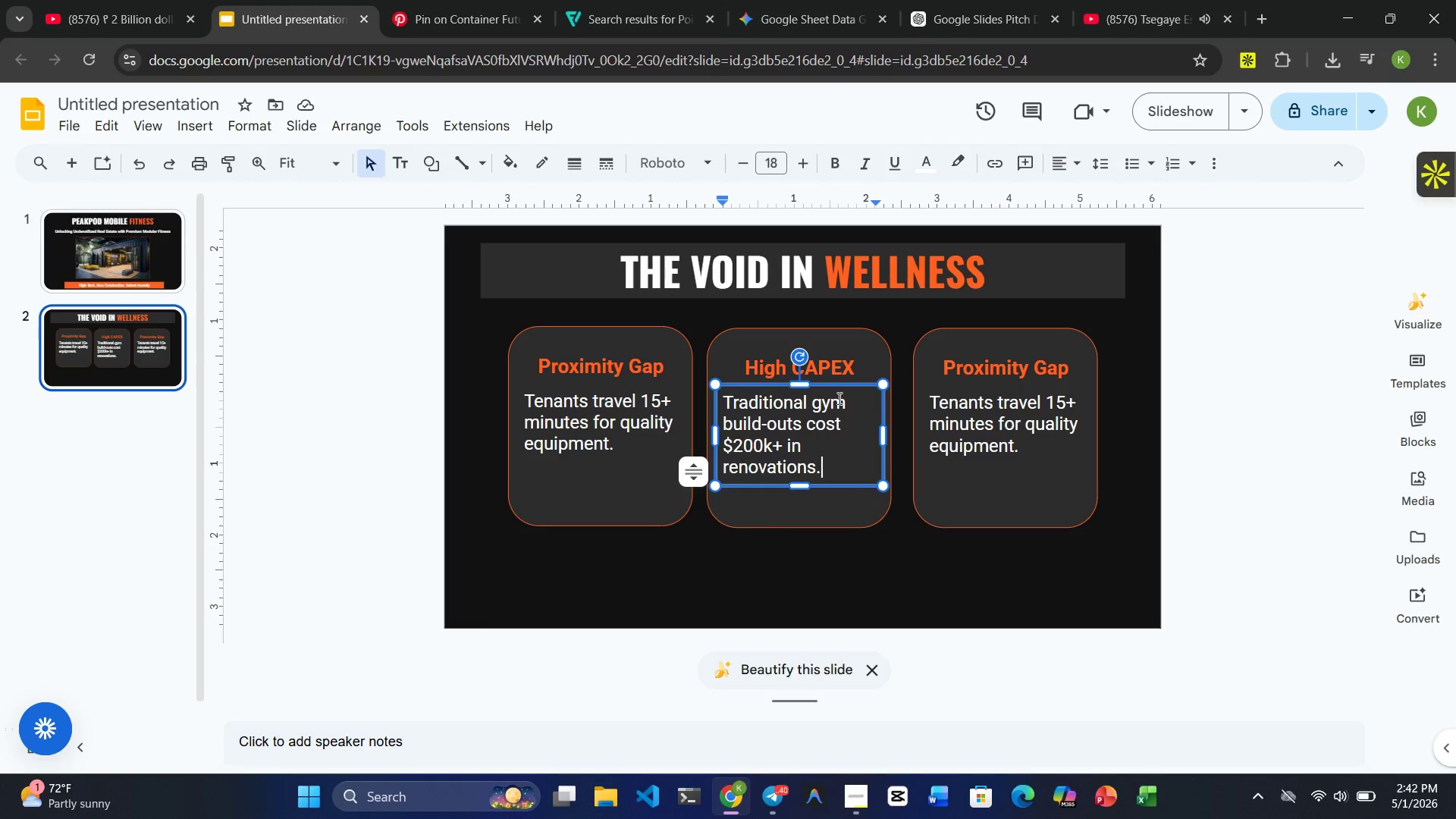 
wait(28.09)
 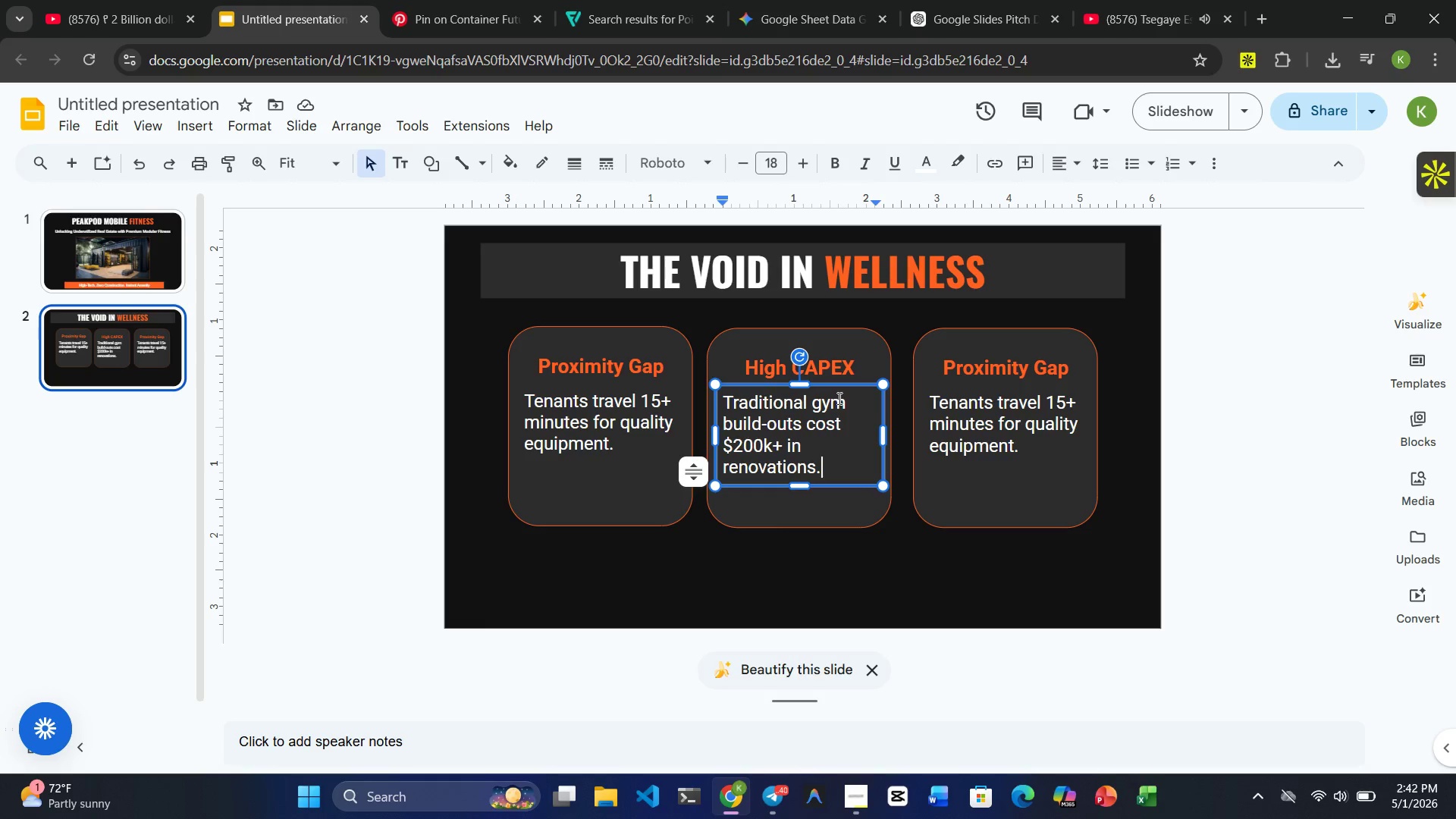 
double_click([1002, 367])
 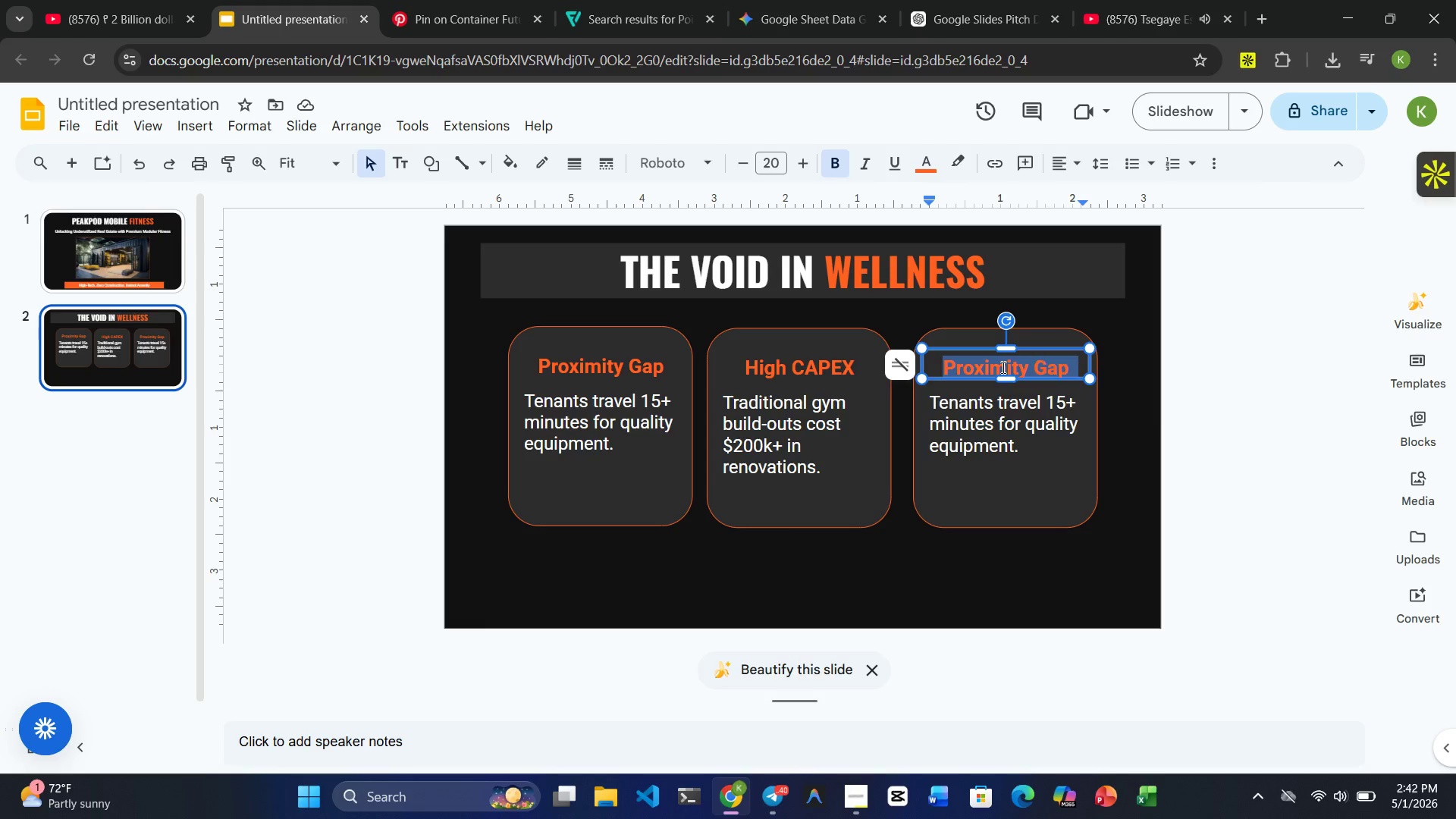 
triple_click([1002, 367])
 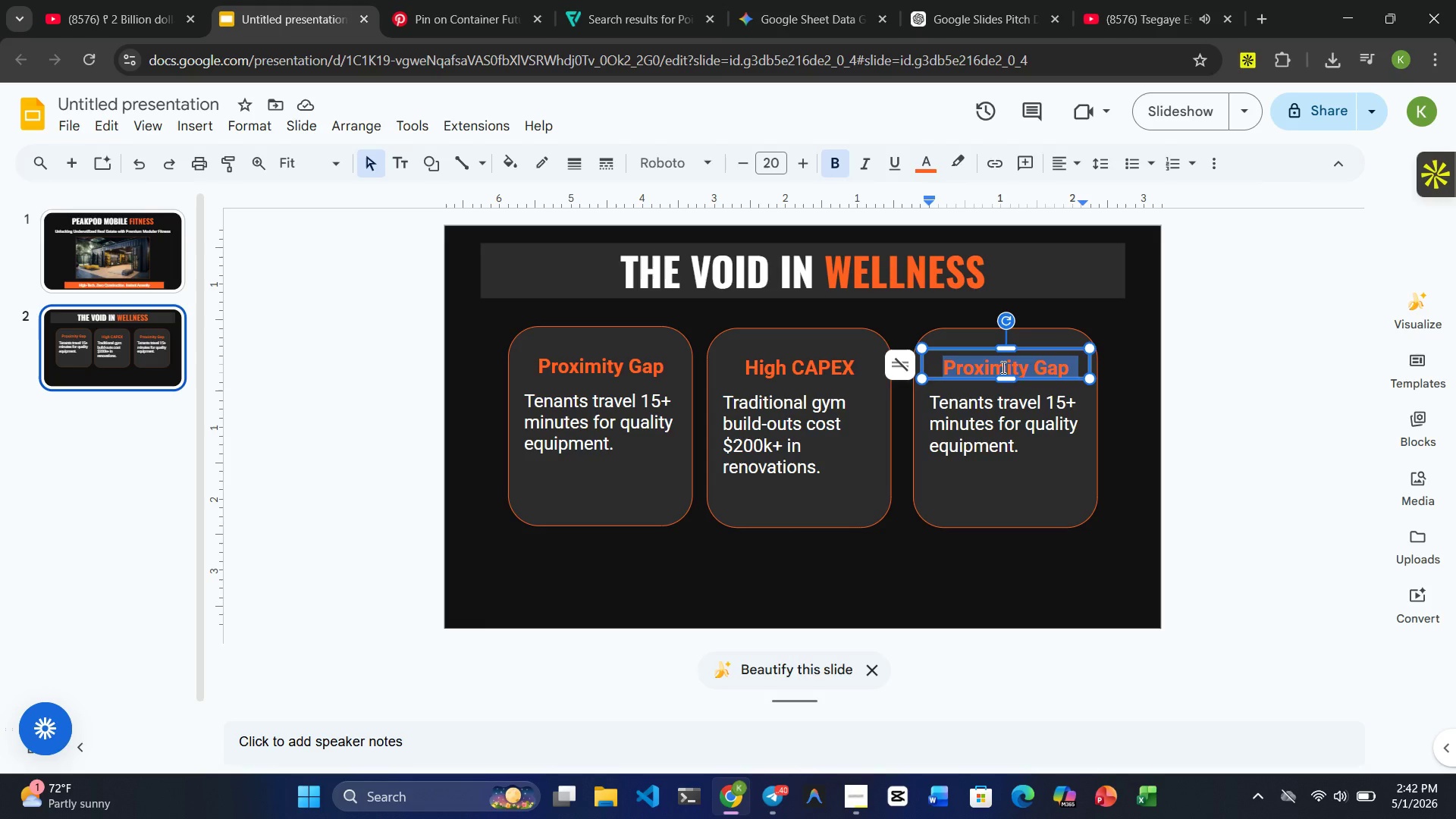 
type(DE)
key(Backspace)
type(ed Space)
 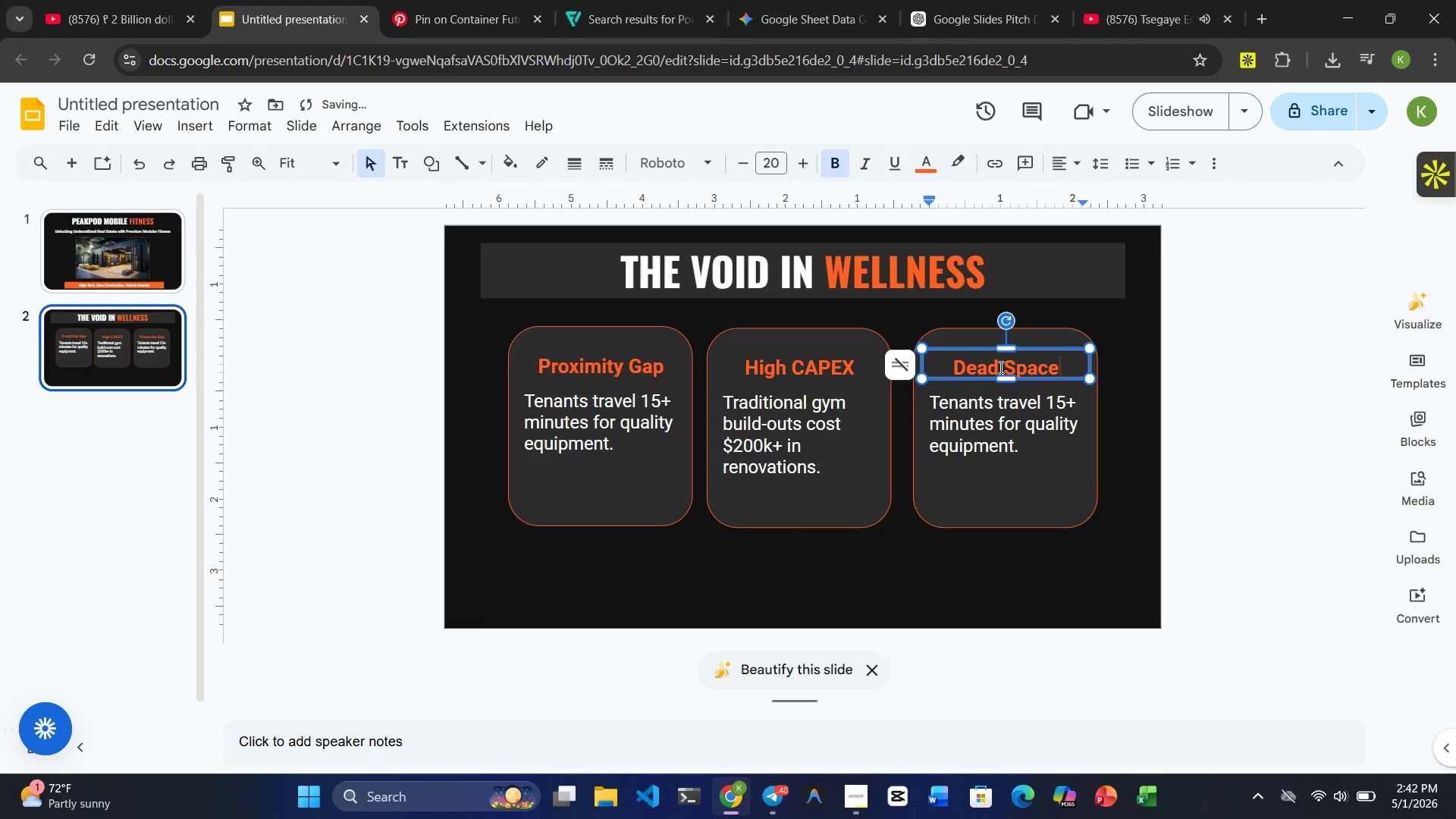 
double_click([1000, 432])
 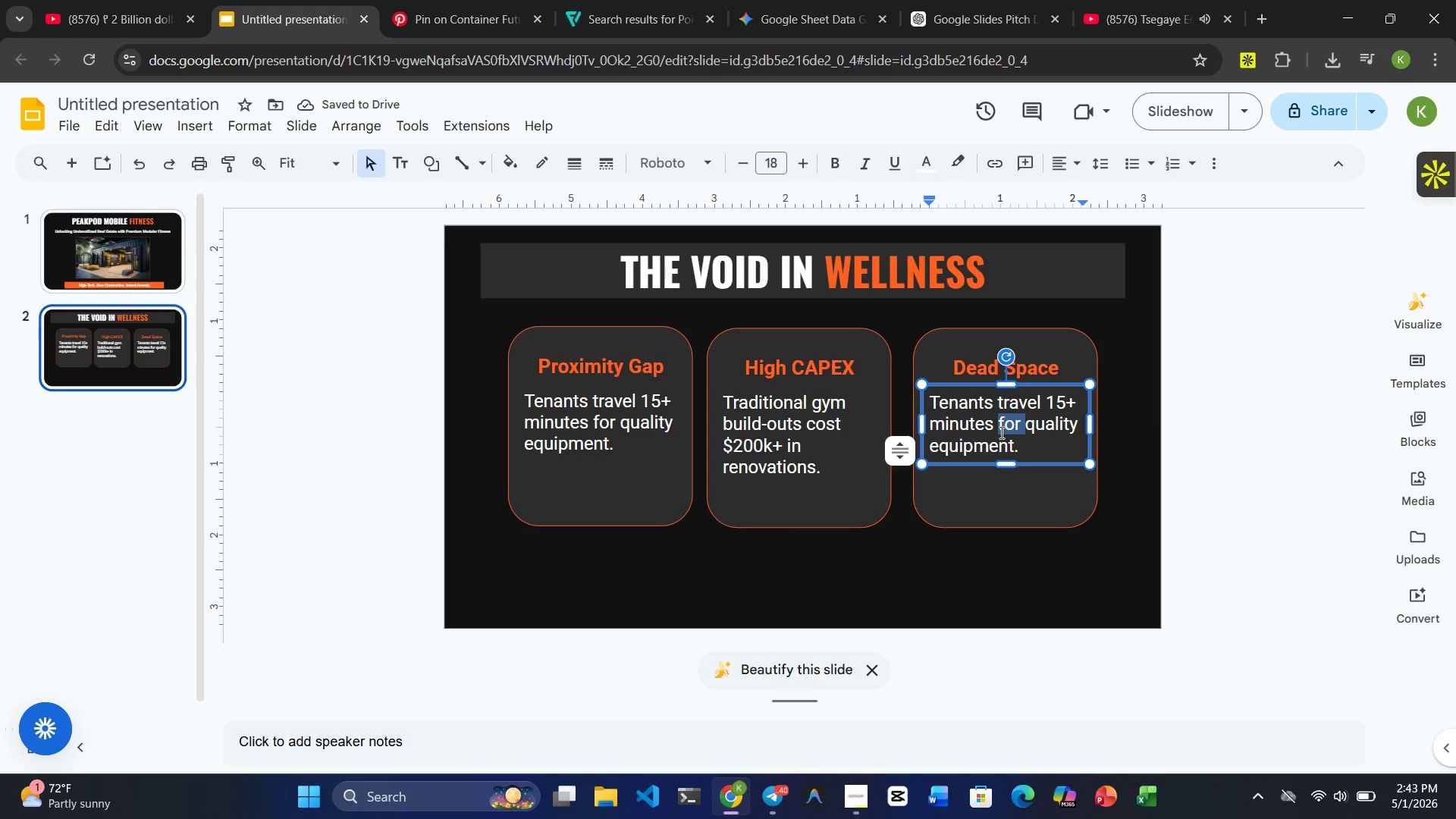 
triple_click([1000, 432])
 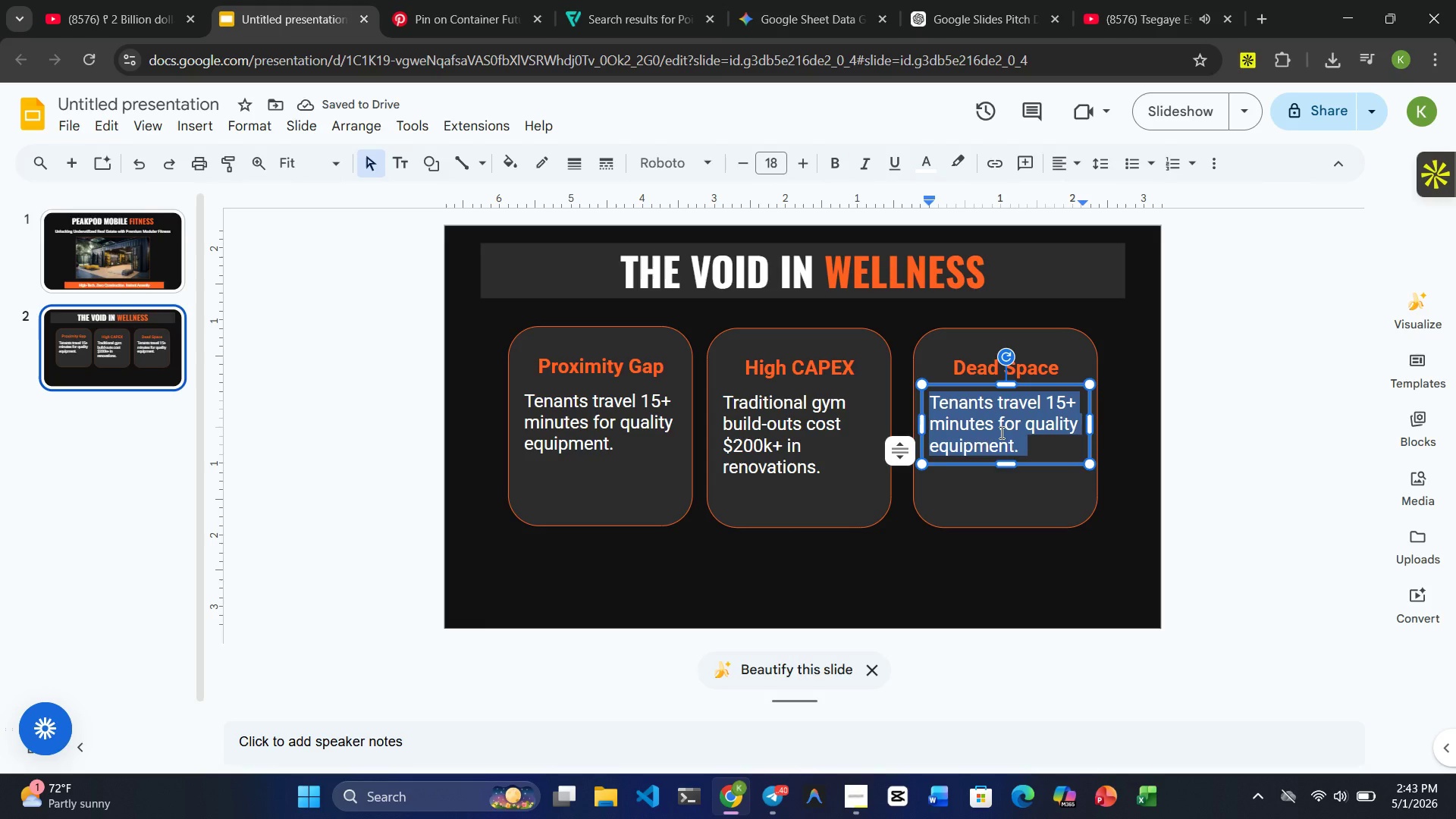 
type(Modern developments )
 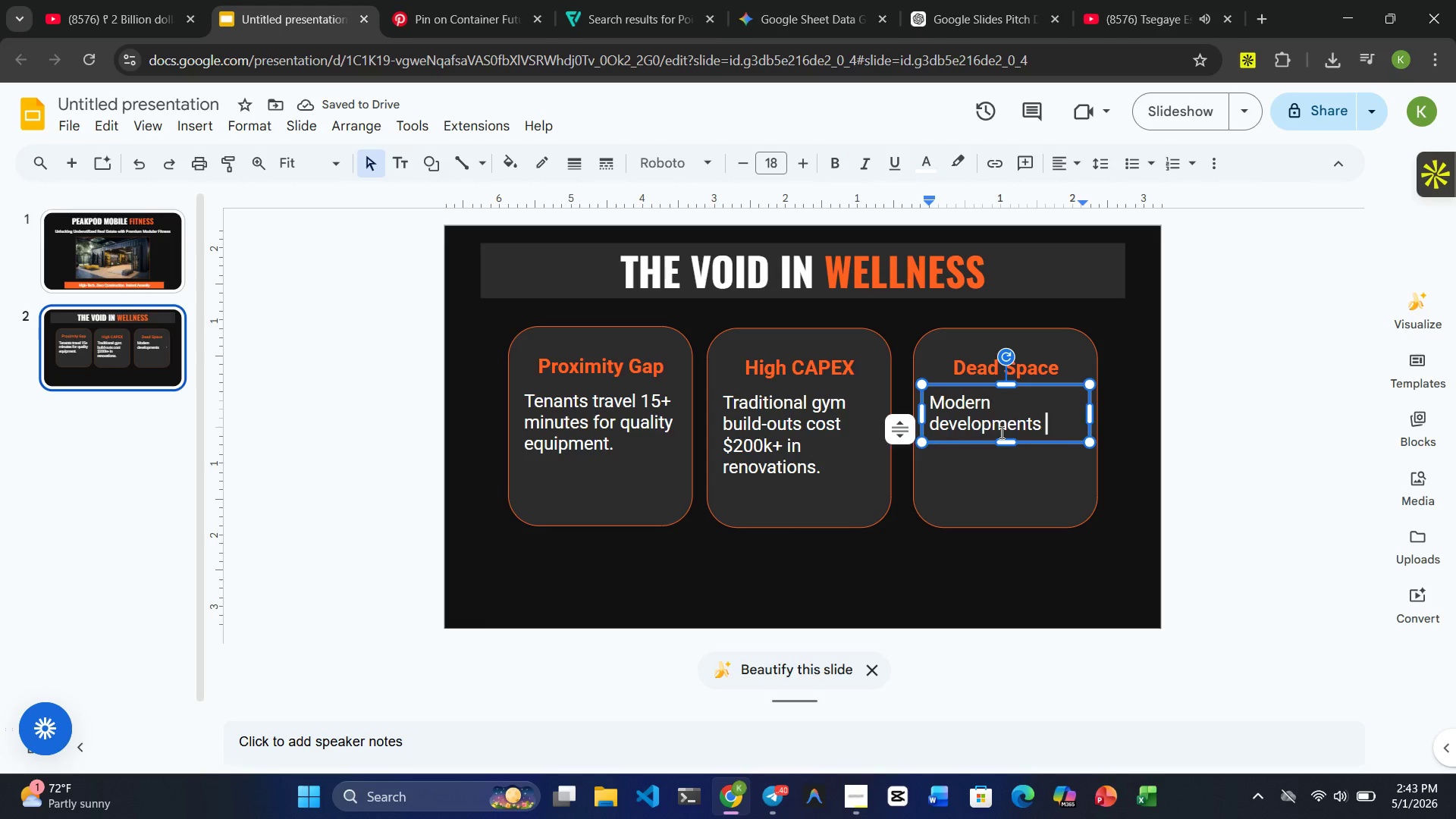 
type(have i)
key(Backspace)
type(underutilized )
 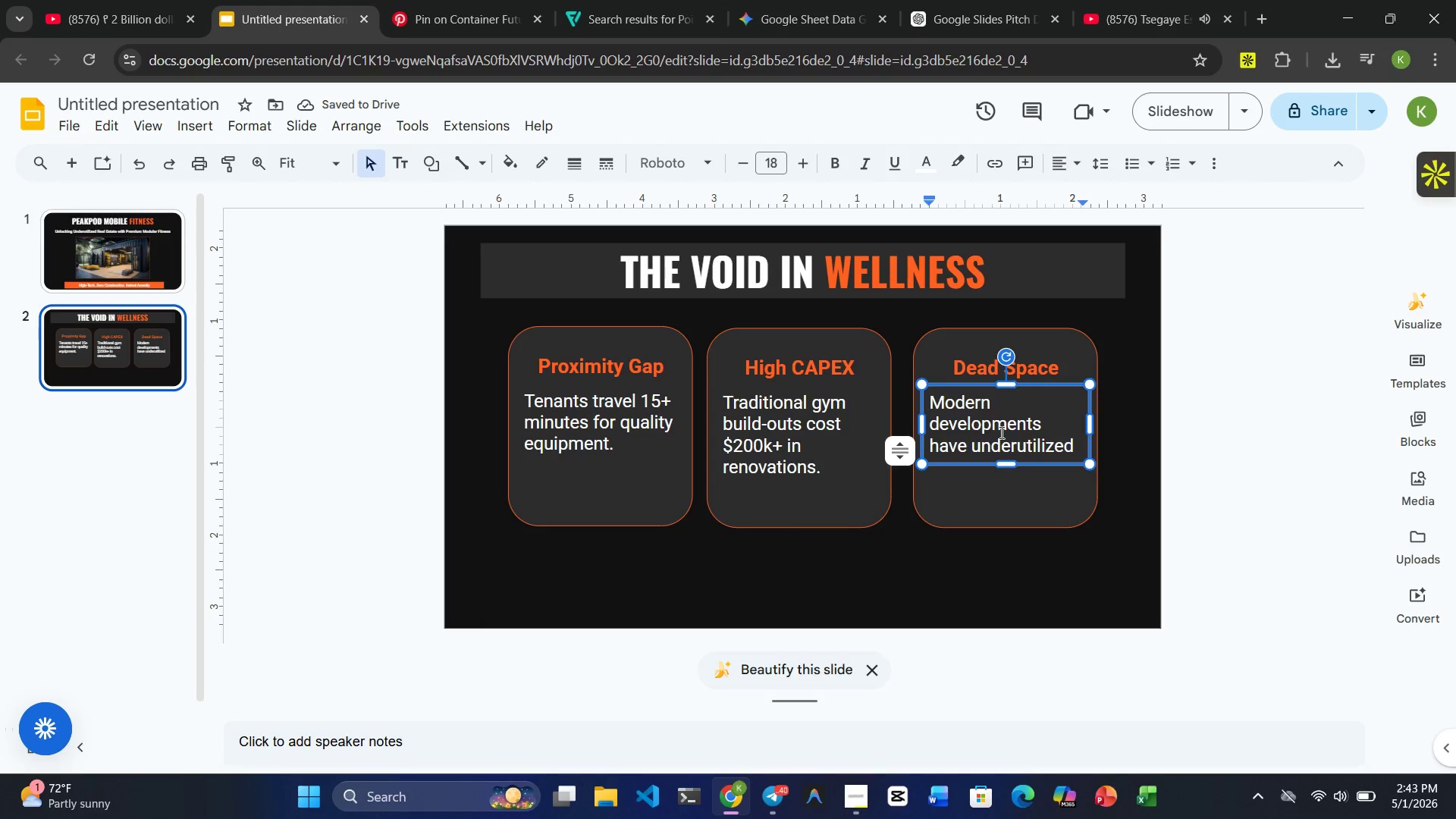 
type(square footage in oa)
key(Backspace)
key(Backspace)
type(parkiing )
 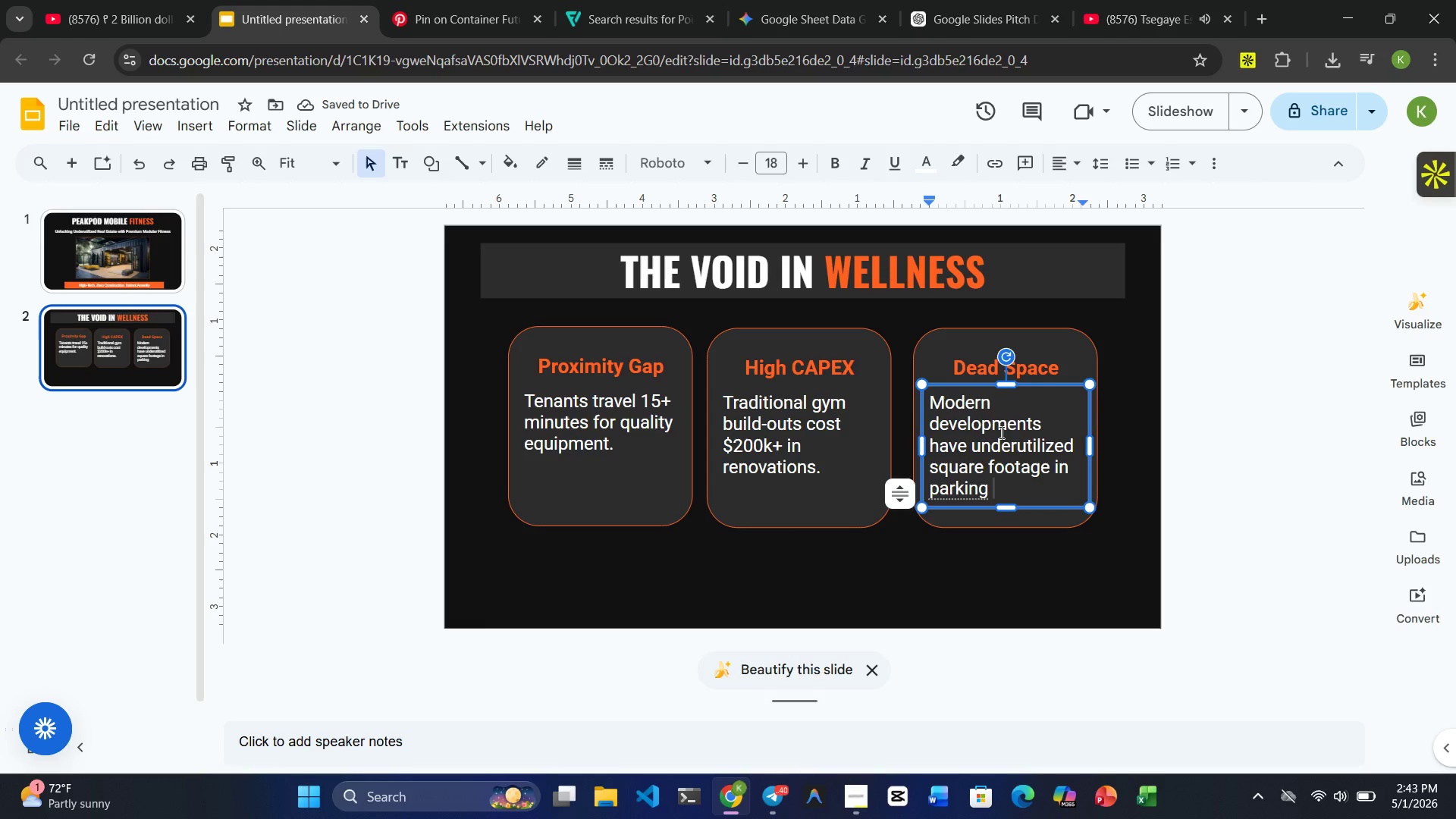 
type(lots and yards)
 